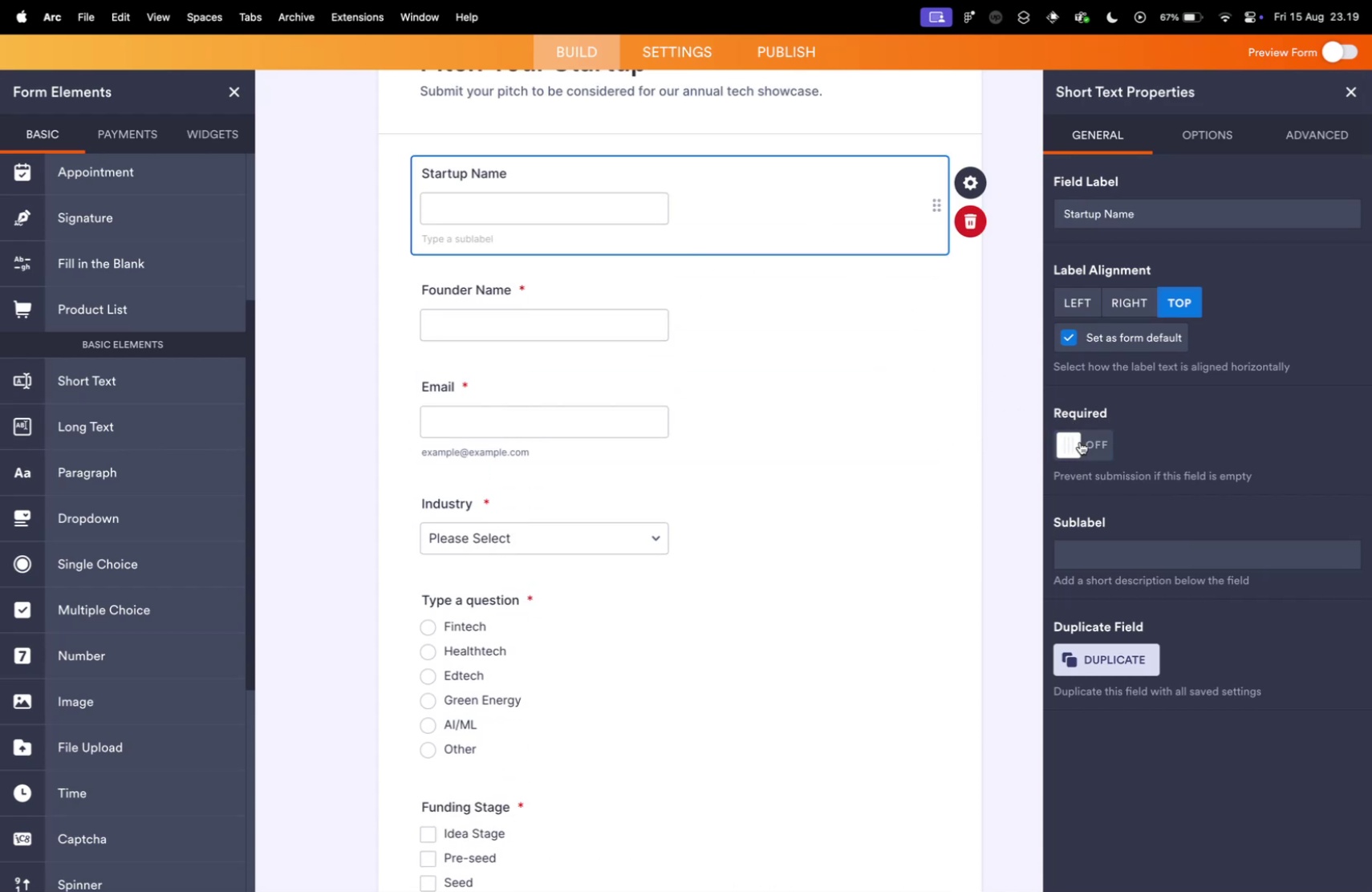 
left_click([1083, 443])
 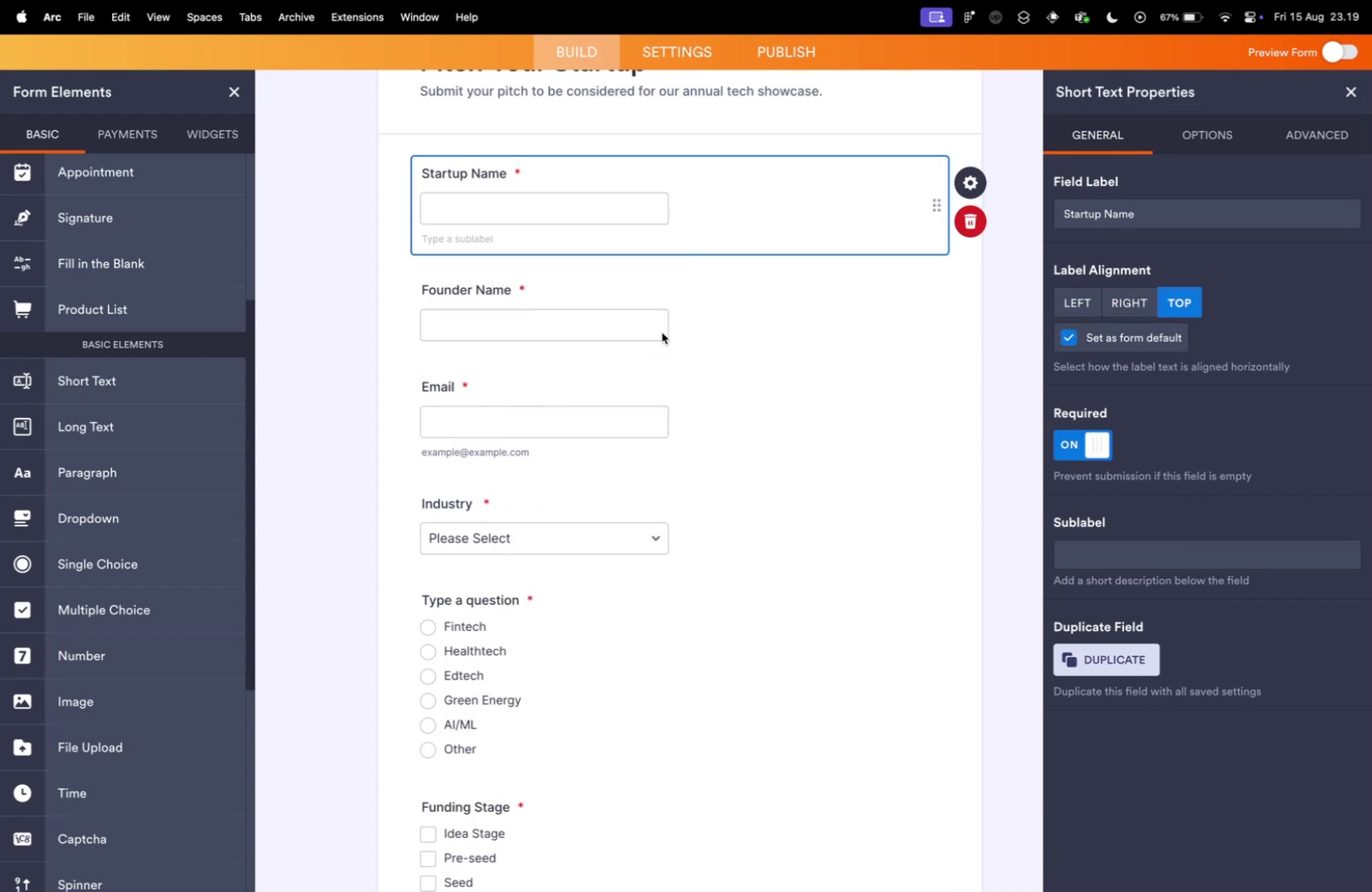 
left_click([655, 332])
 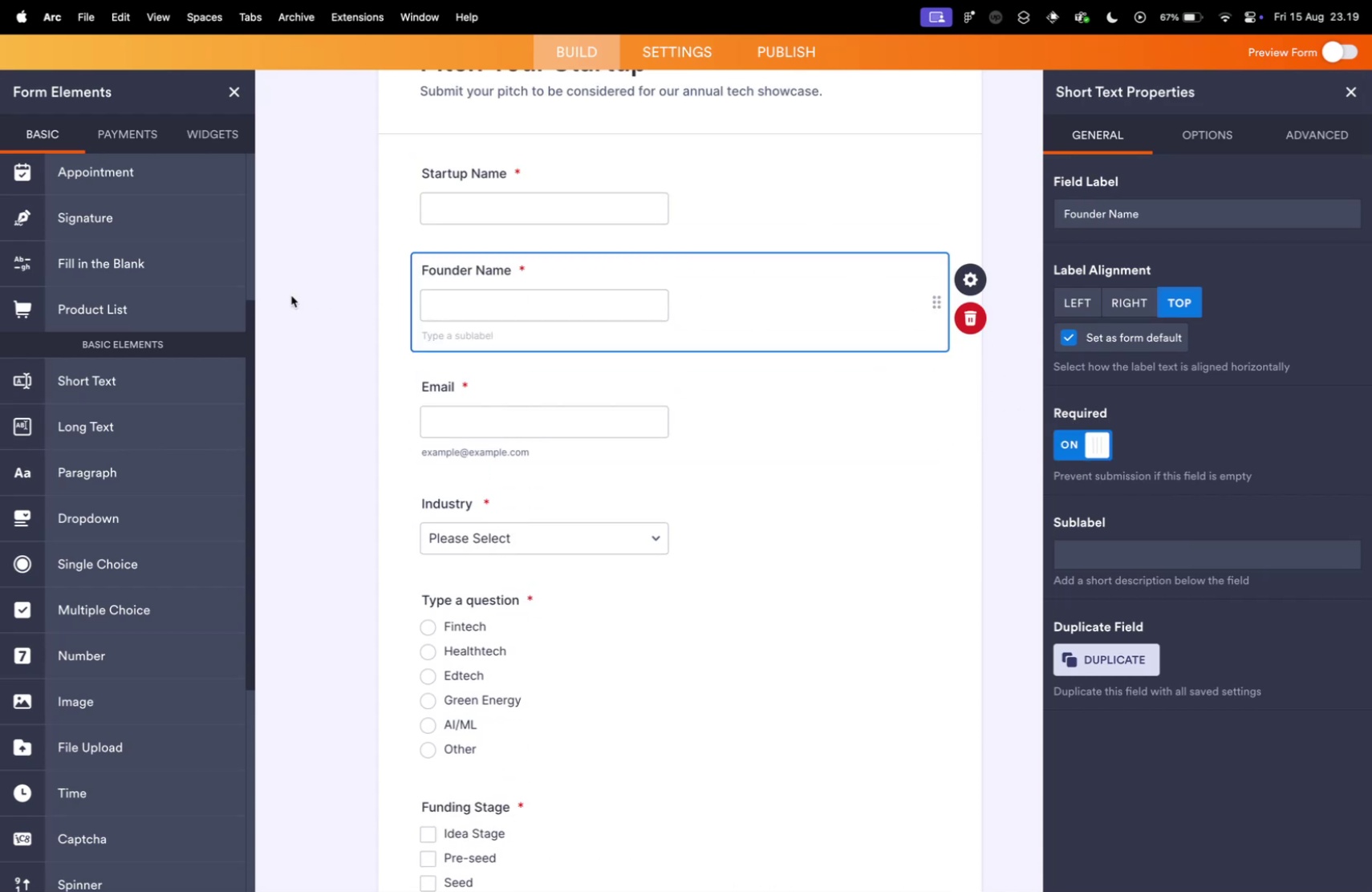 
left_click([285, 294])
 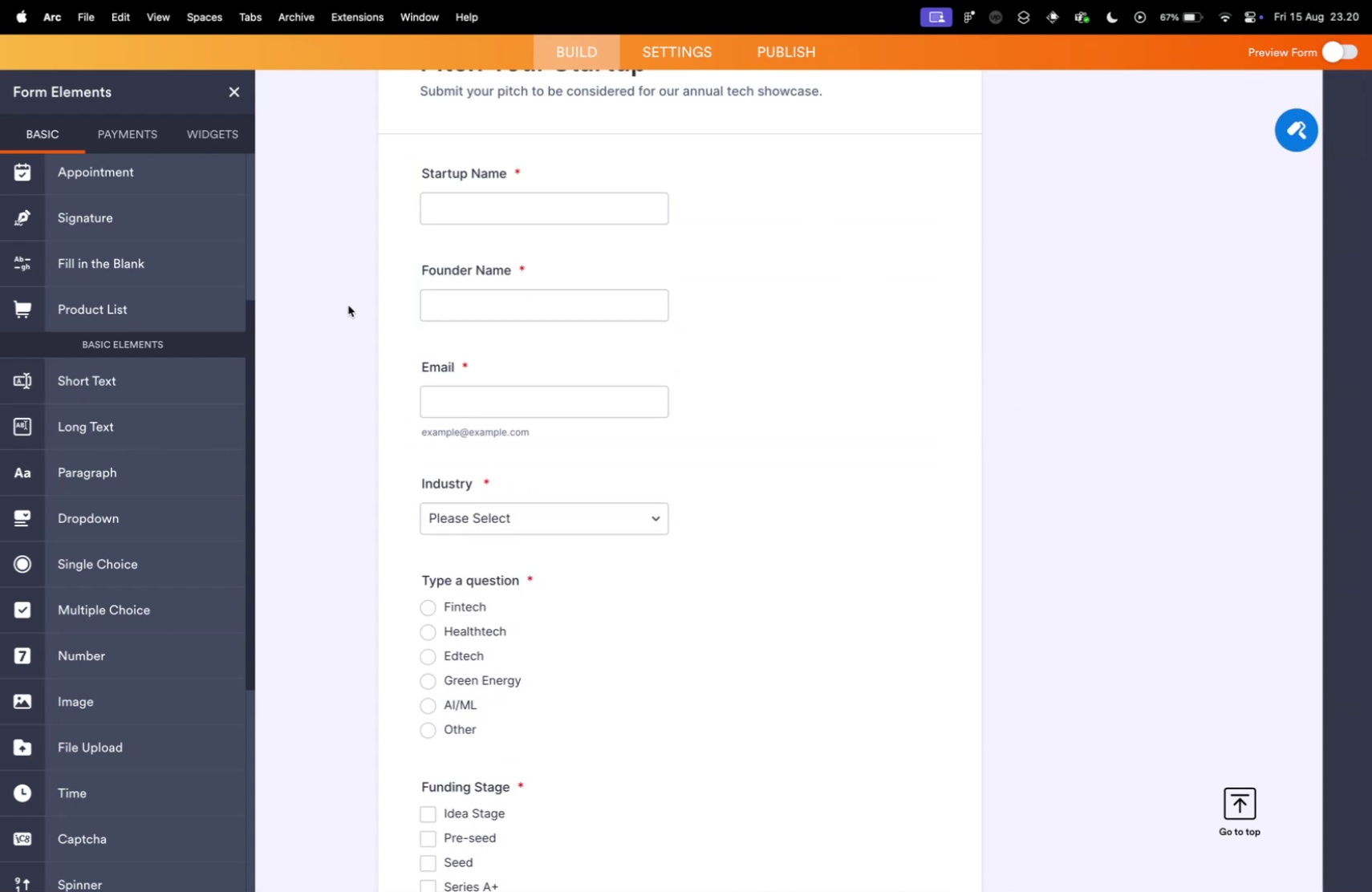 
scroll: coordinate [349, 305], scroll_direction: up, amount: 9.0
 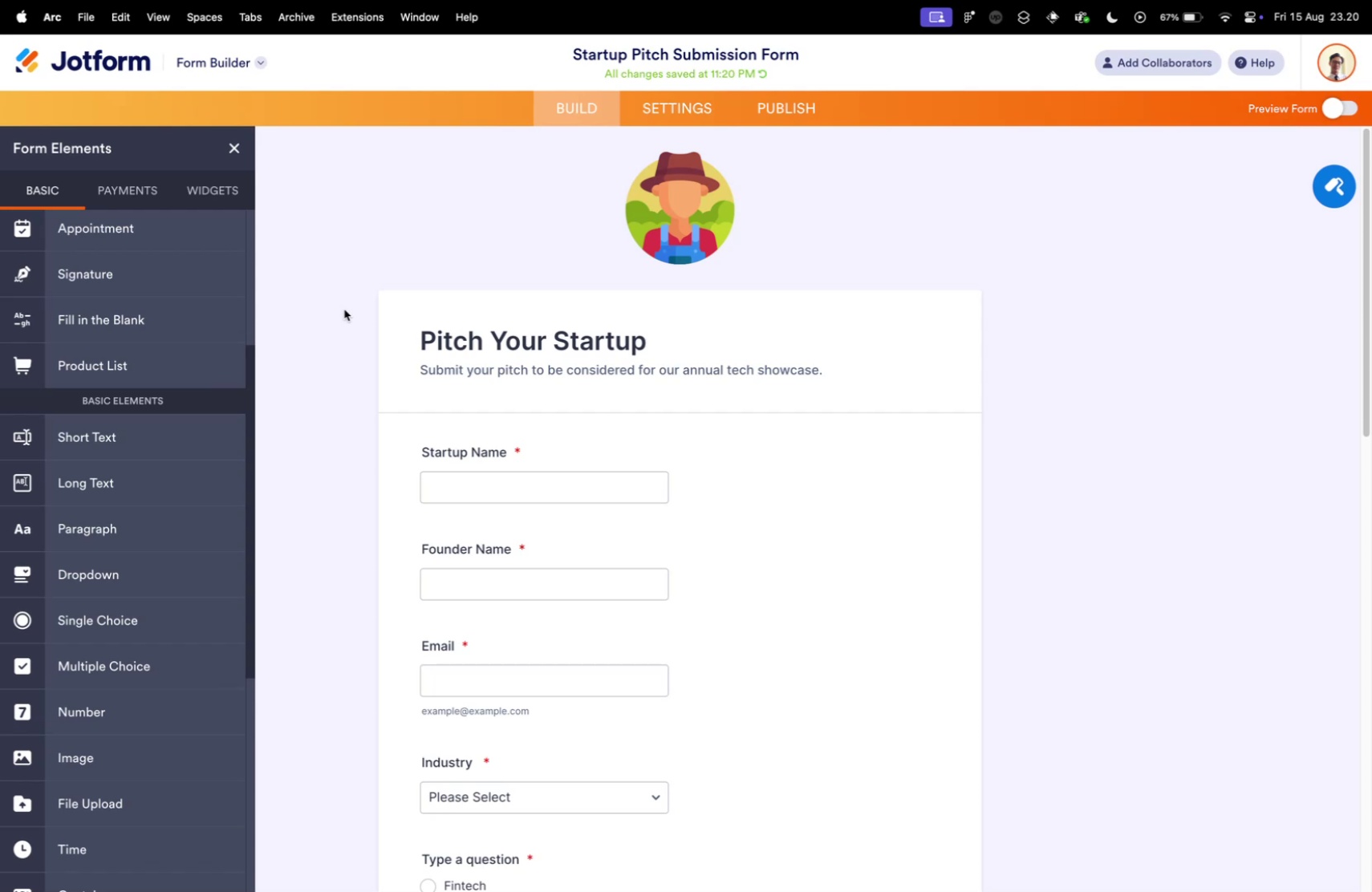 
scroll: coordinate [733, 393], scroll_direction: down, amount: 41.0
 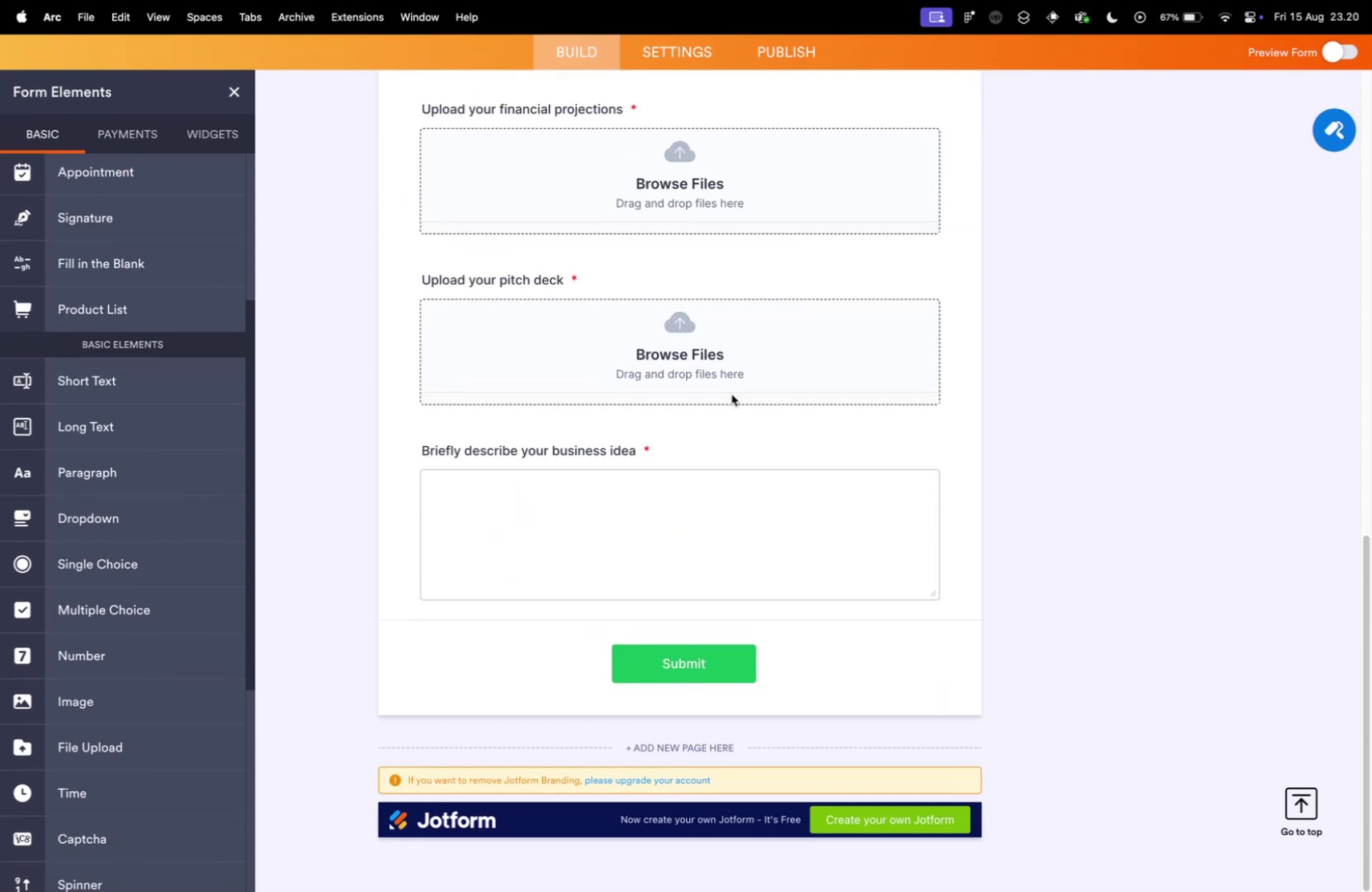 
scroll: coordinate [732, 394], scroll_direction: up, amount: 46.0
 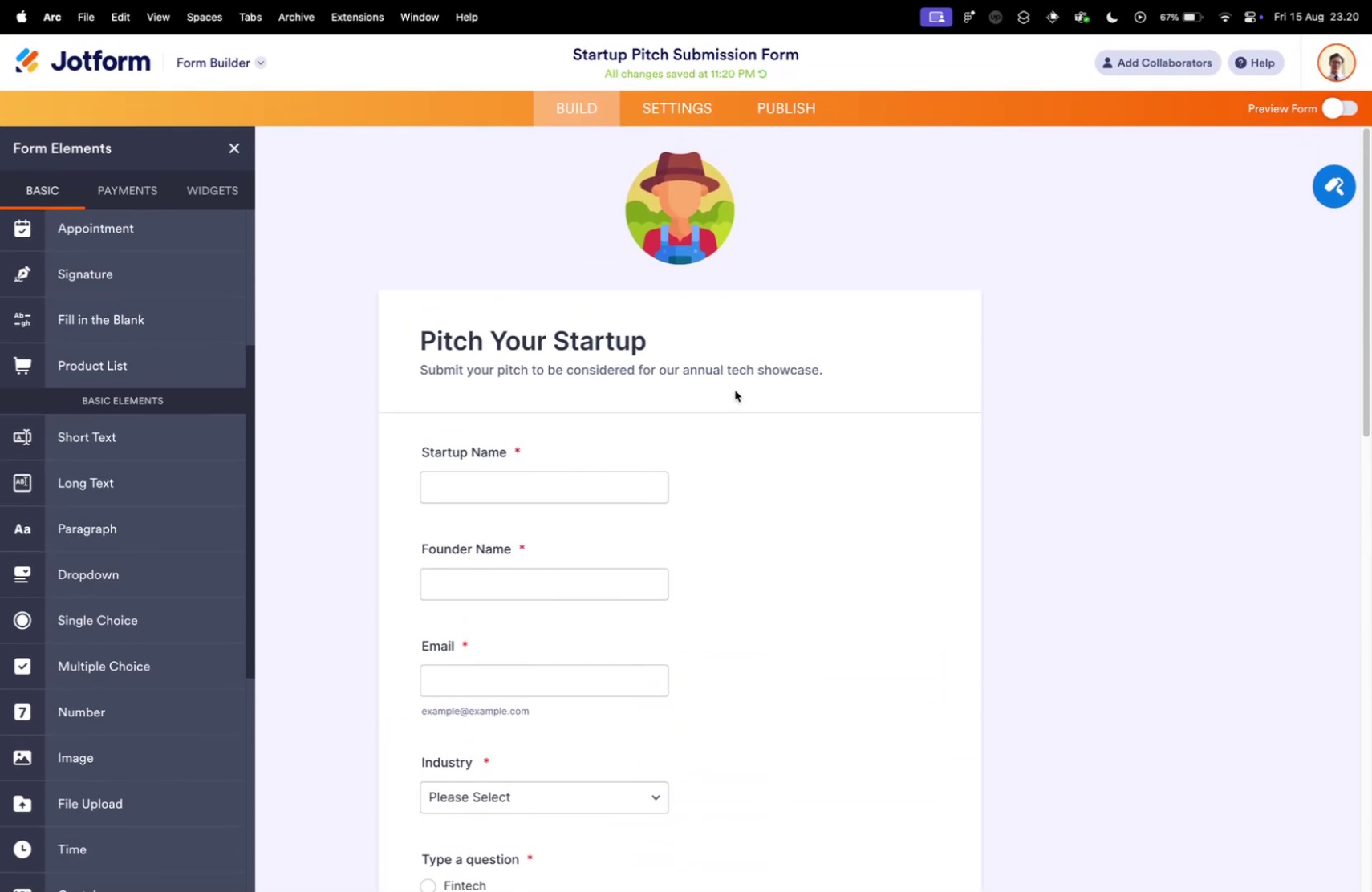 
double_click([734, 369])
 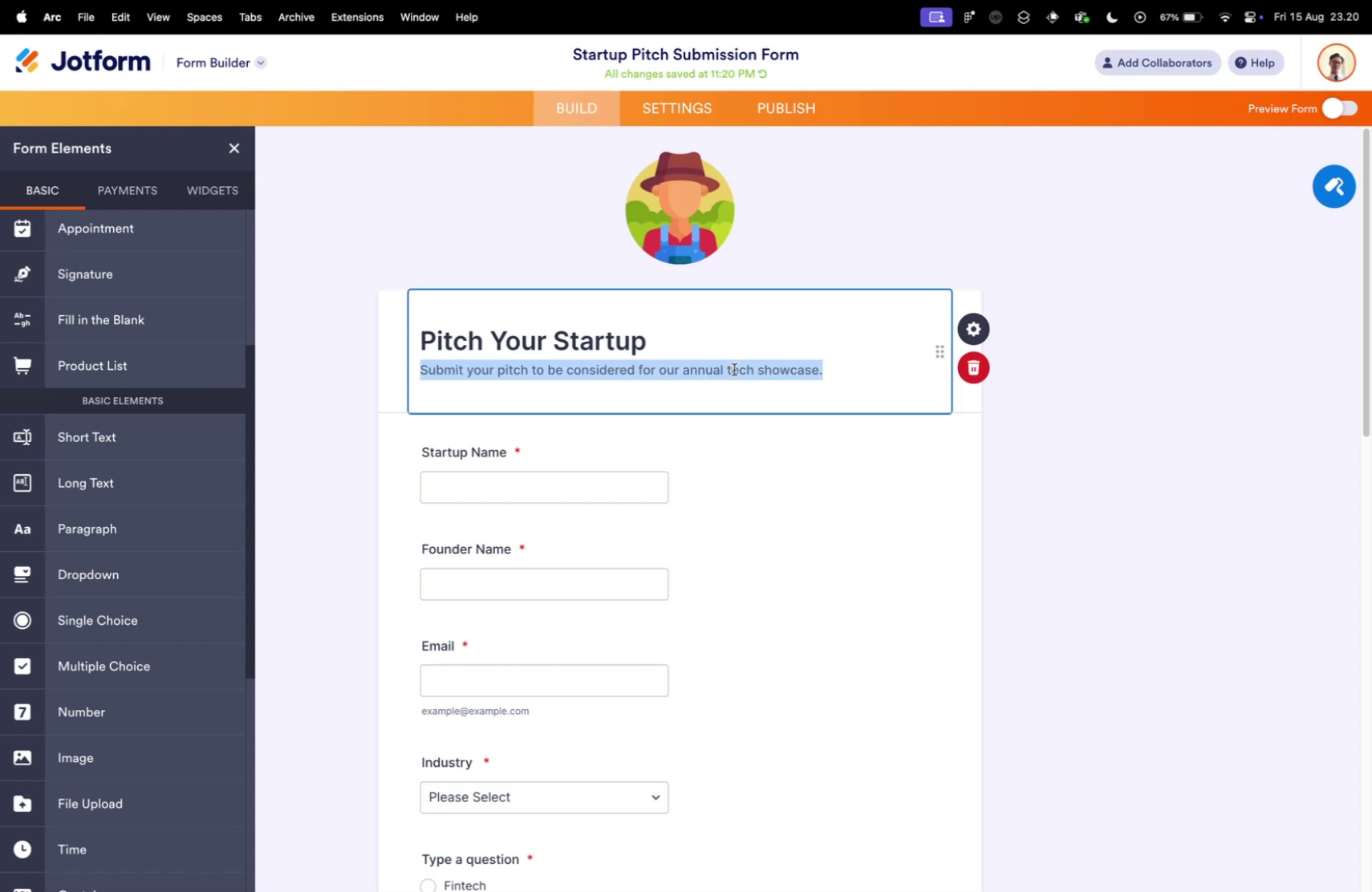 
triple_click([734, 369])
 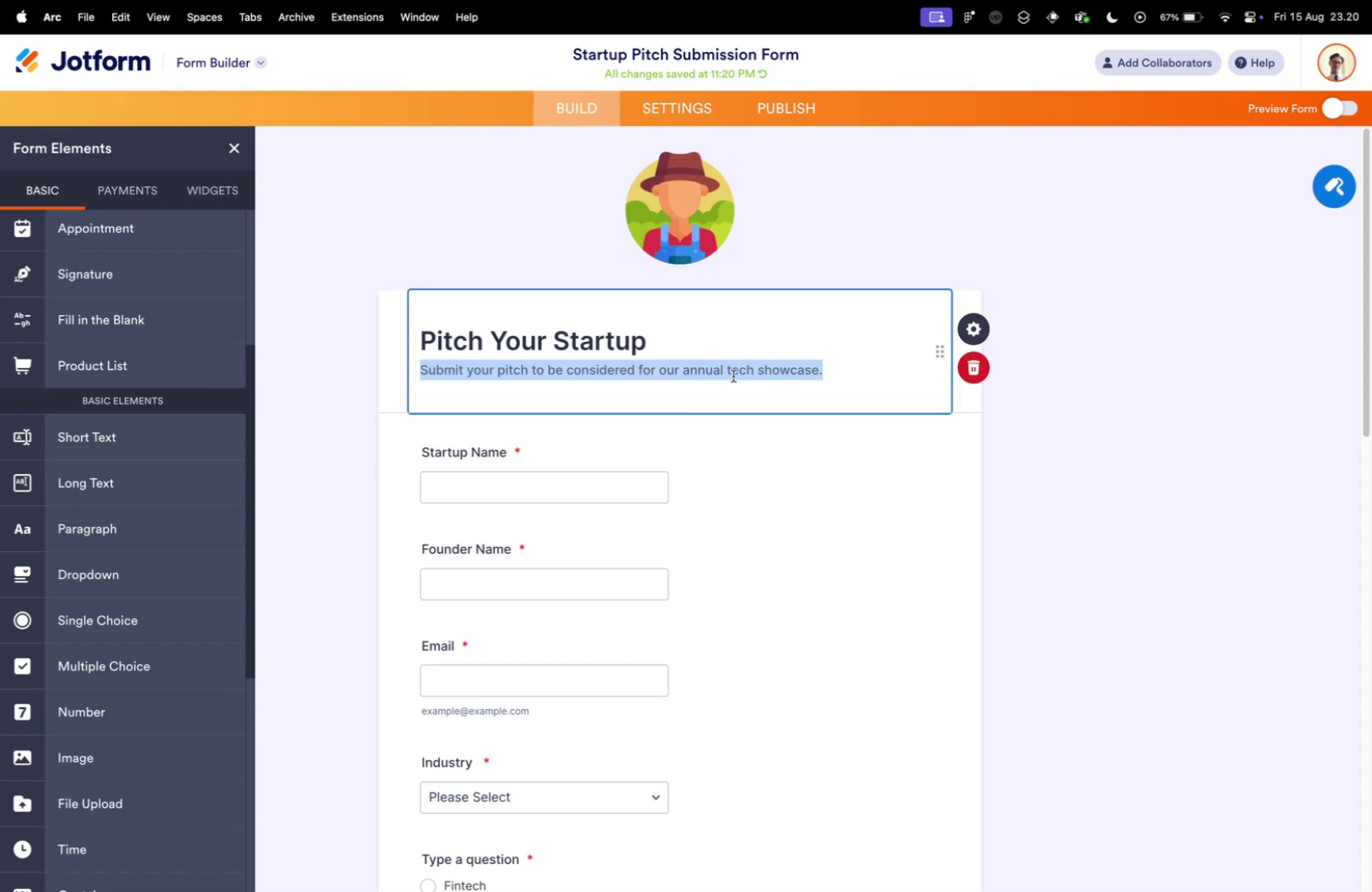 
left_click([762, 423])
 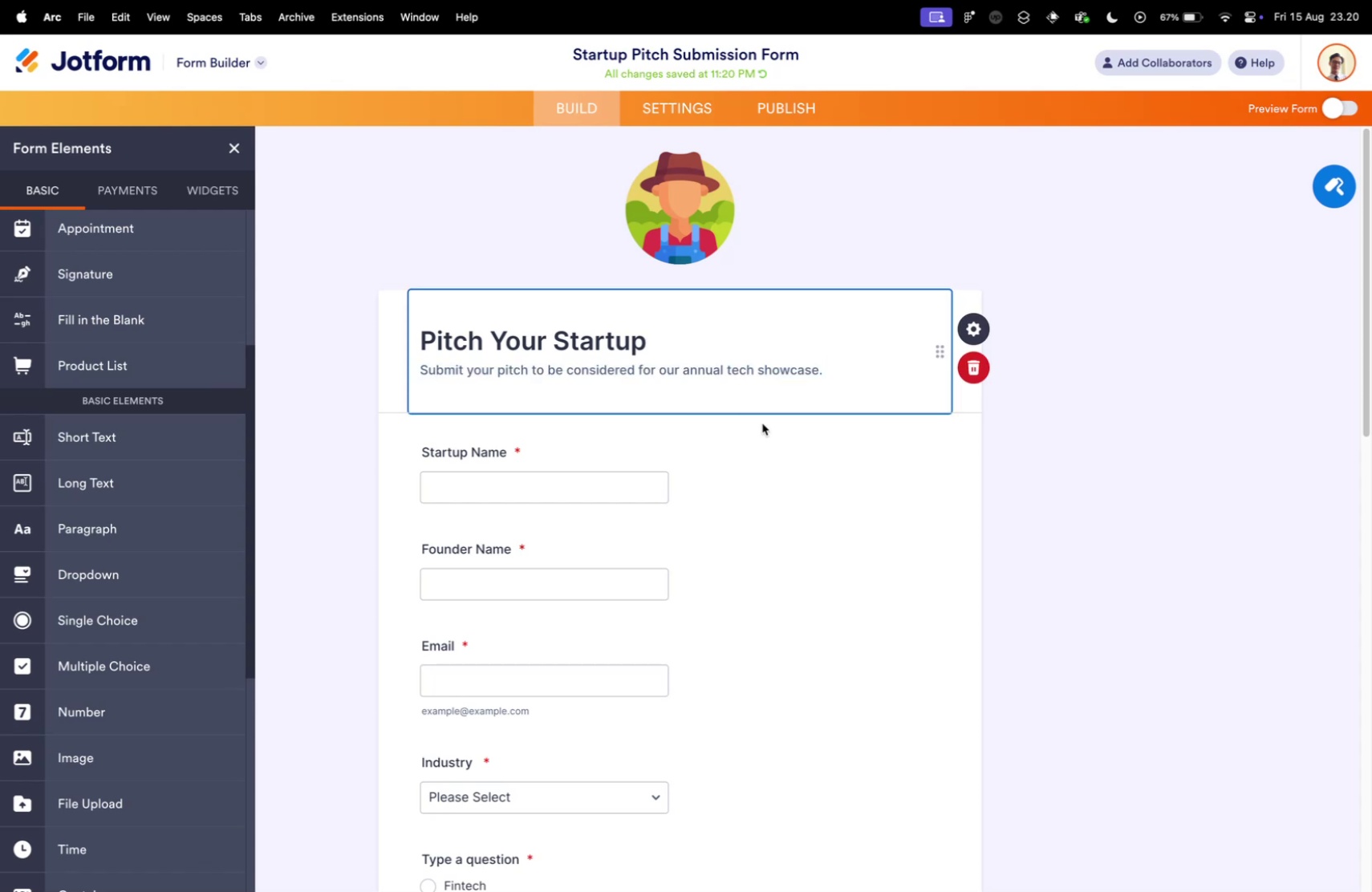 
key(Control+ControlLeft)
 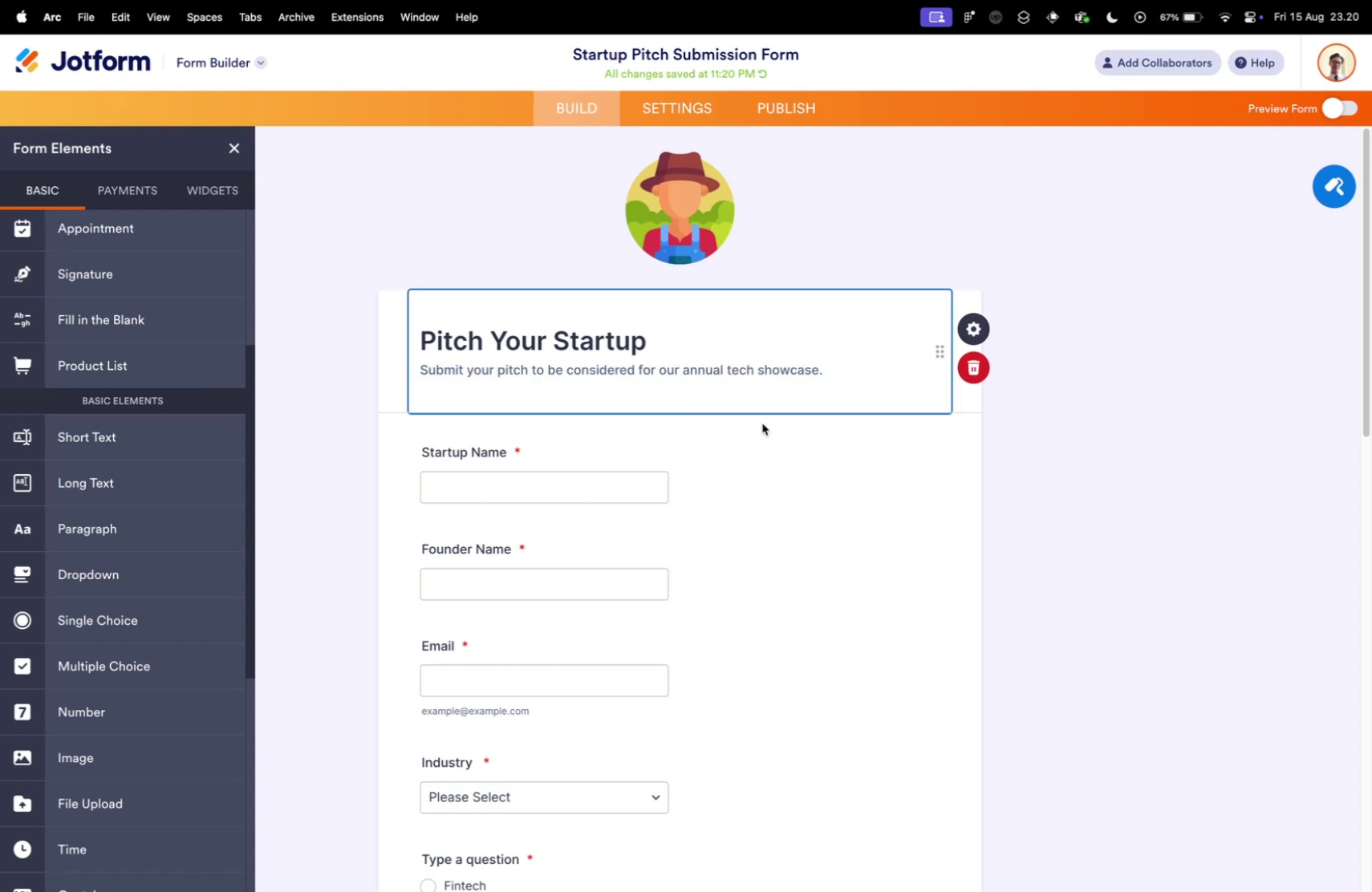 
key(Control+Tab)
 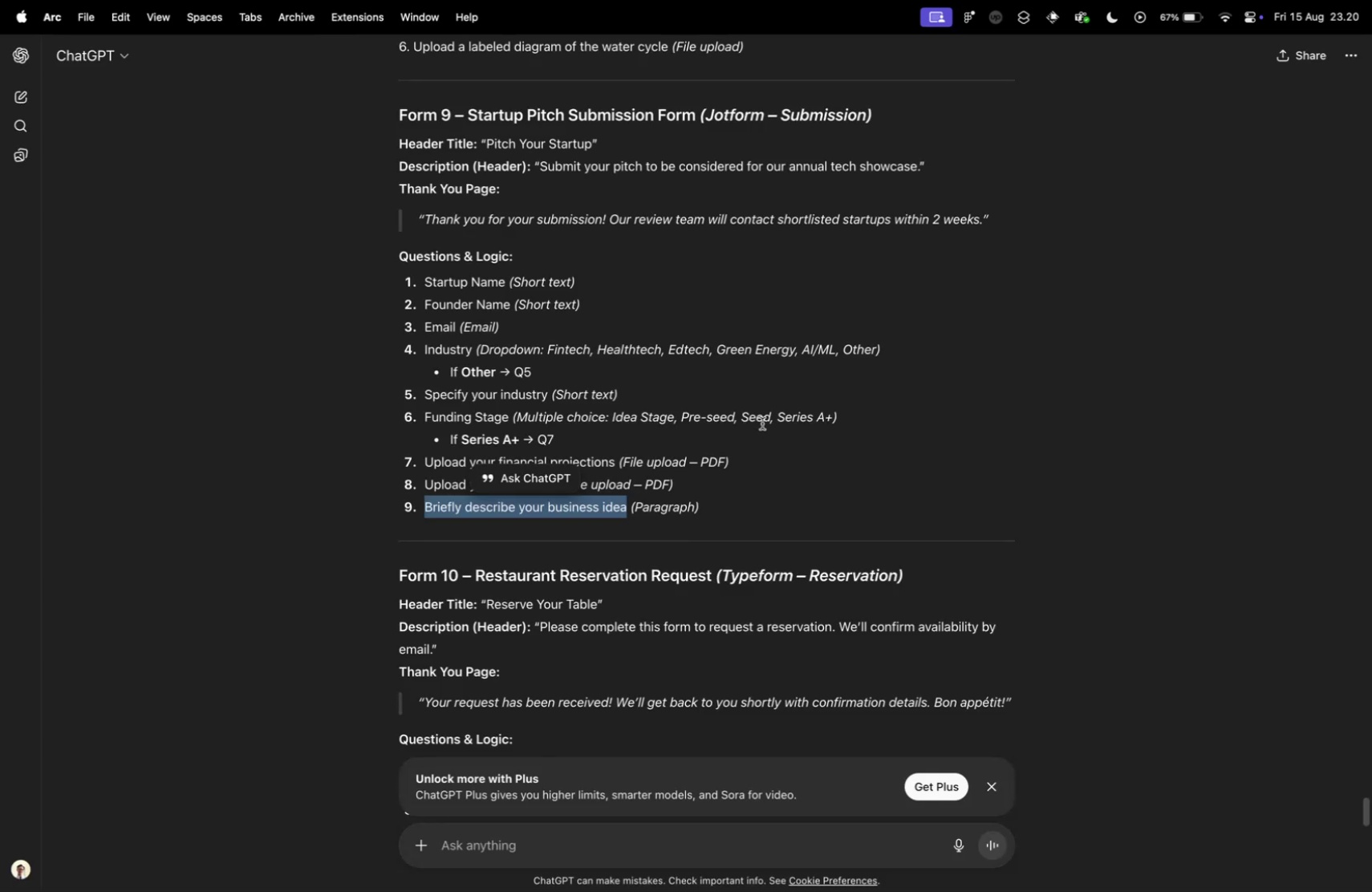 
scroll: coordinate [762, 423], scroll_direction: up, amount: 3.0
 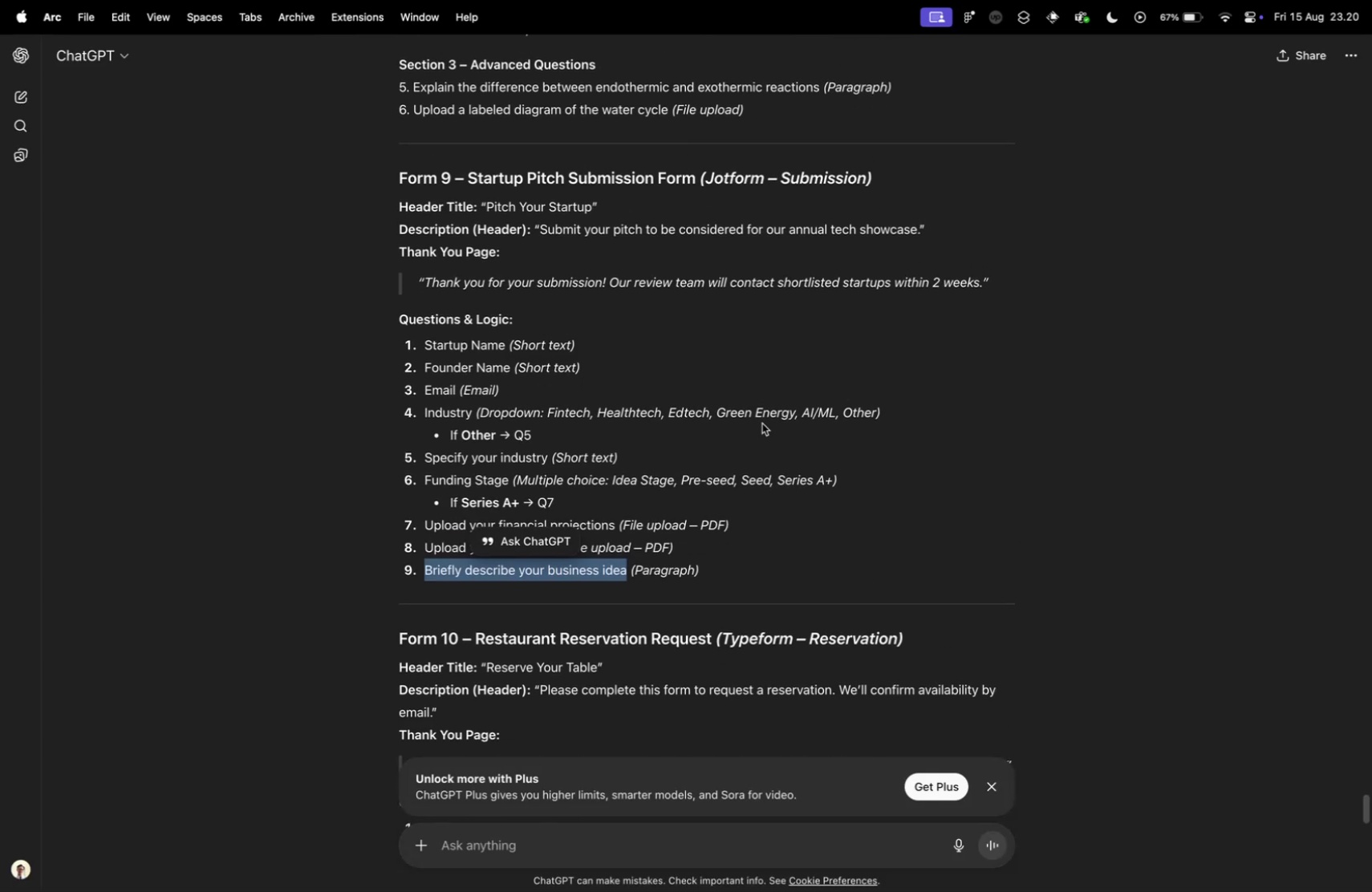 
left_click([762, 423])
 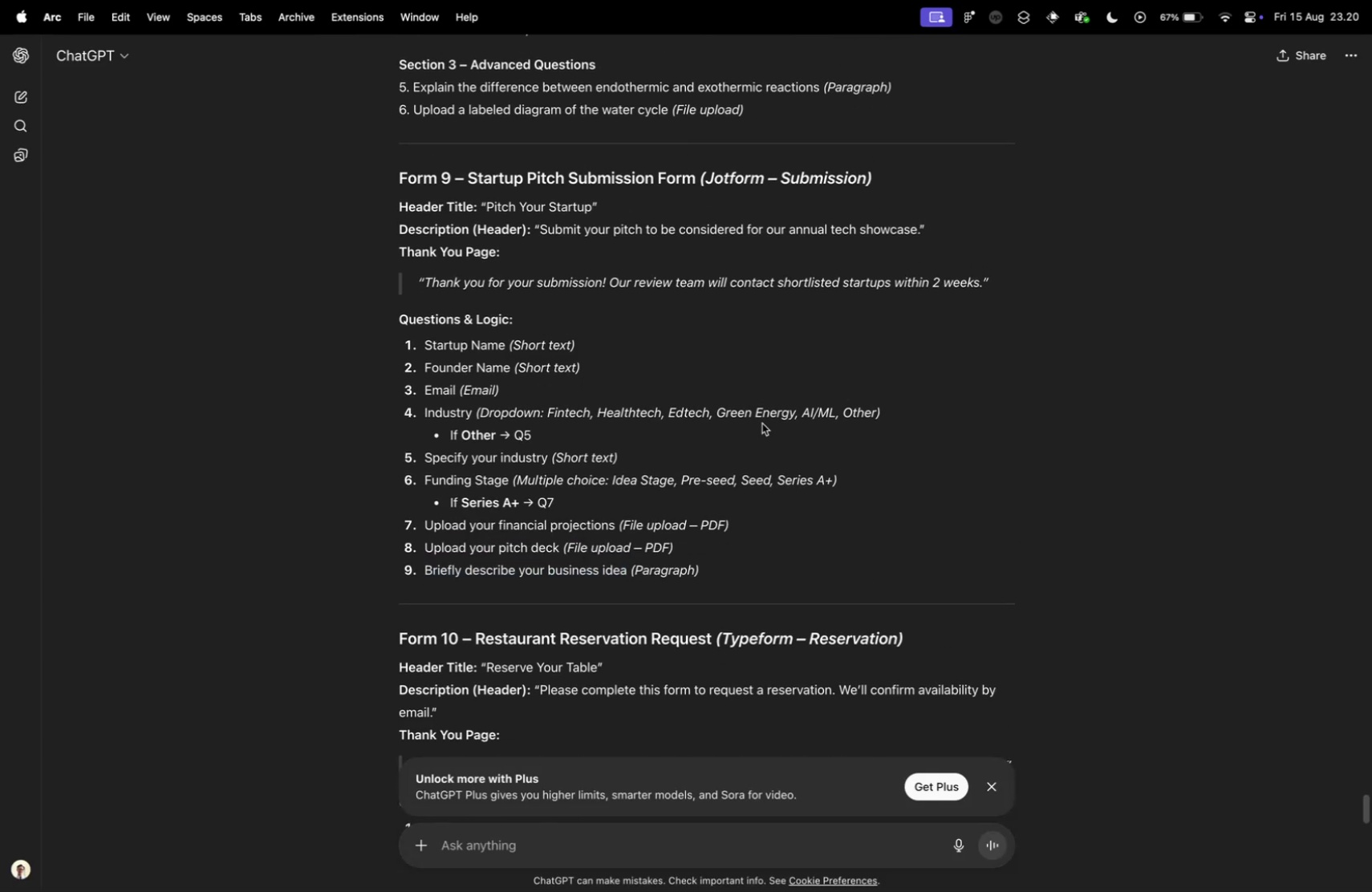 
key(Control+ControlLeft)
 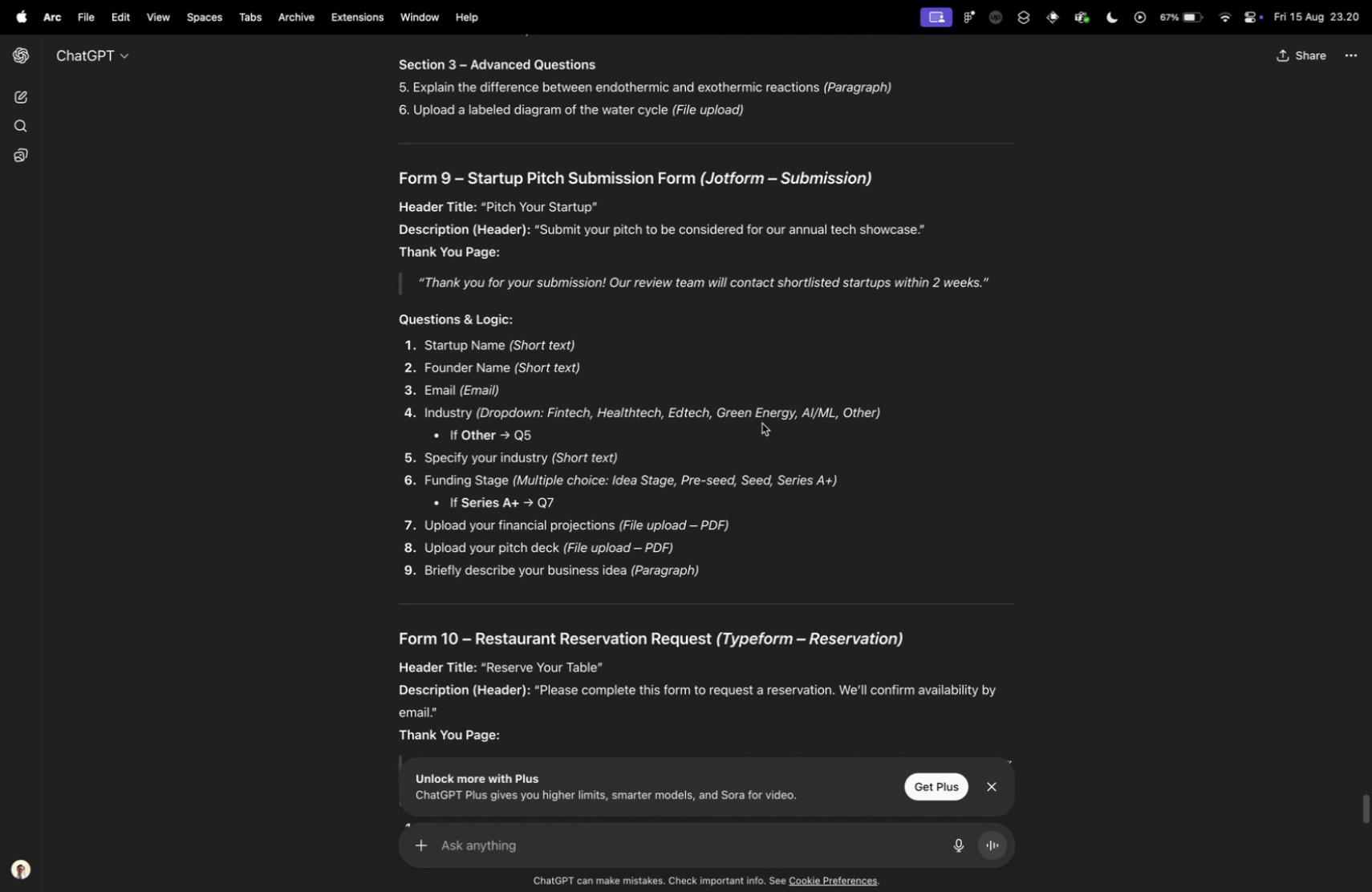 
key(Control+Tab)
 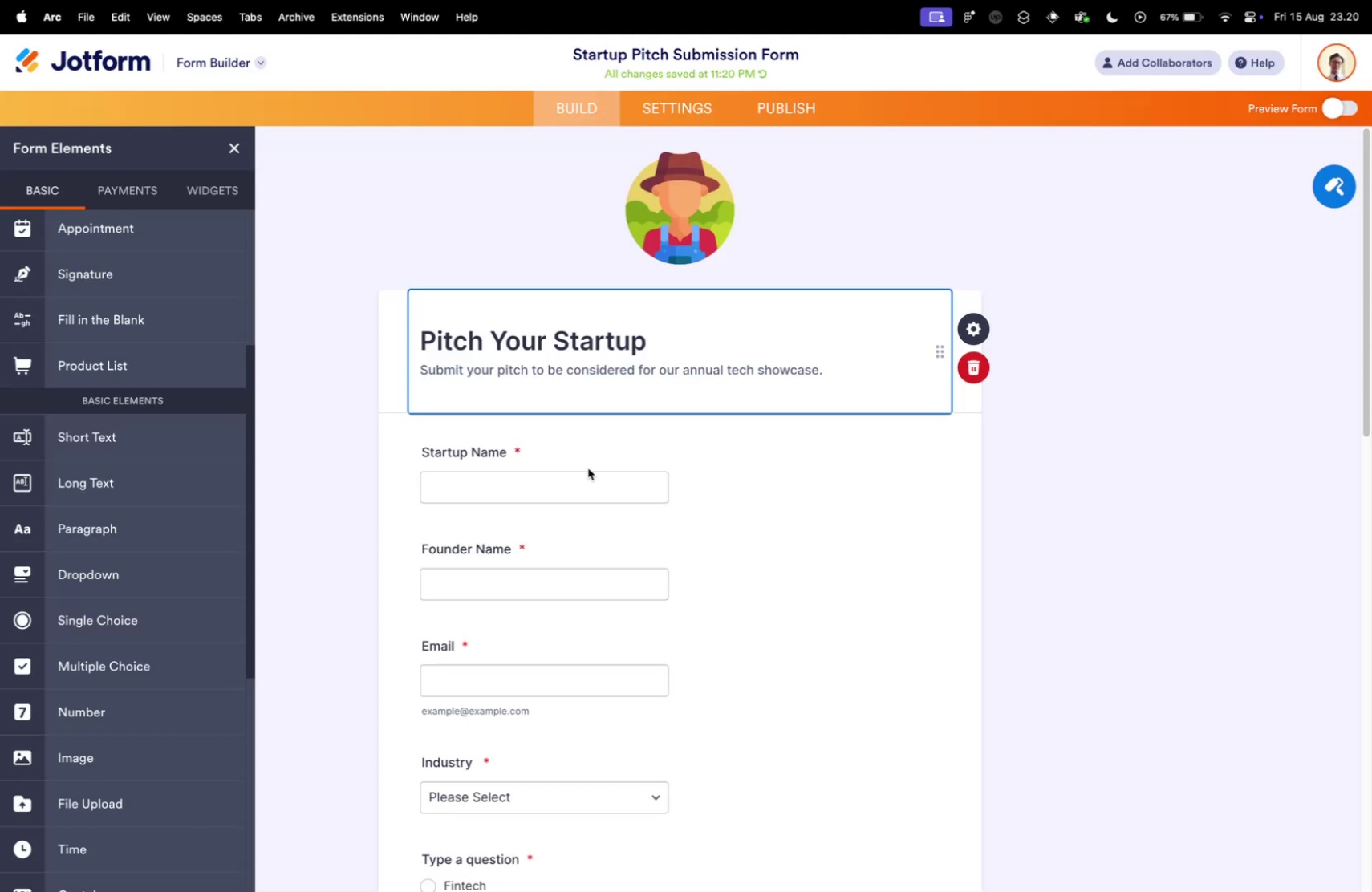 
left_click([566, 473])
 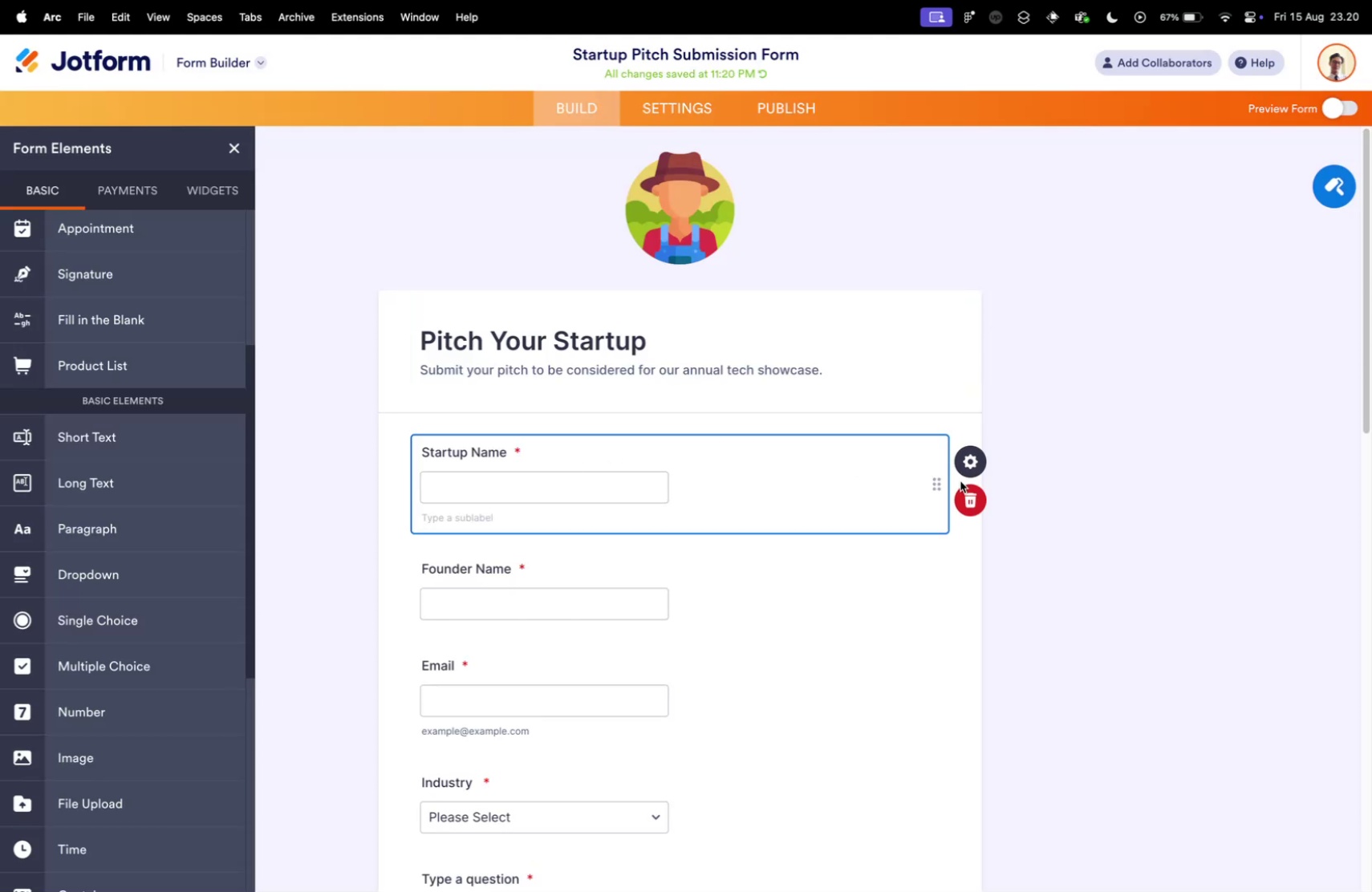 
left_click([972, 465])
 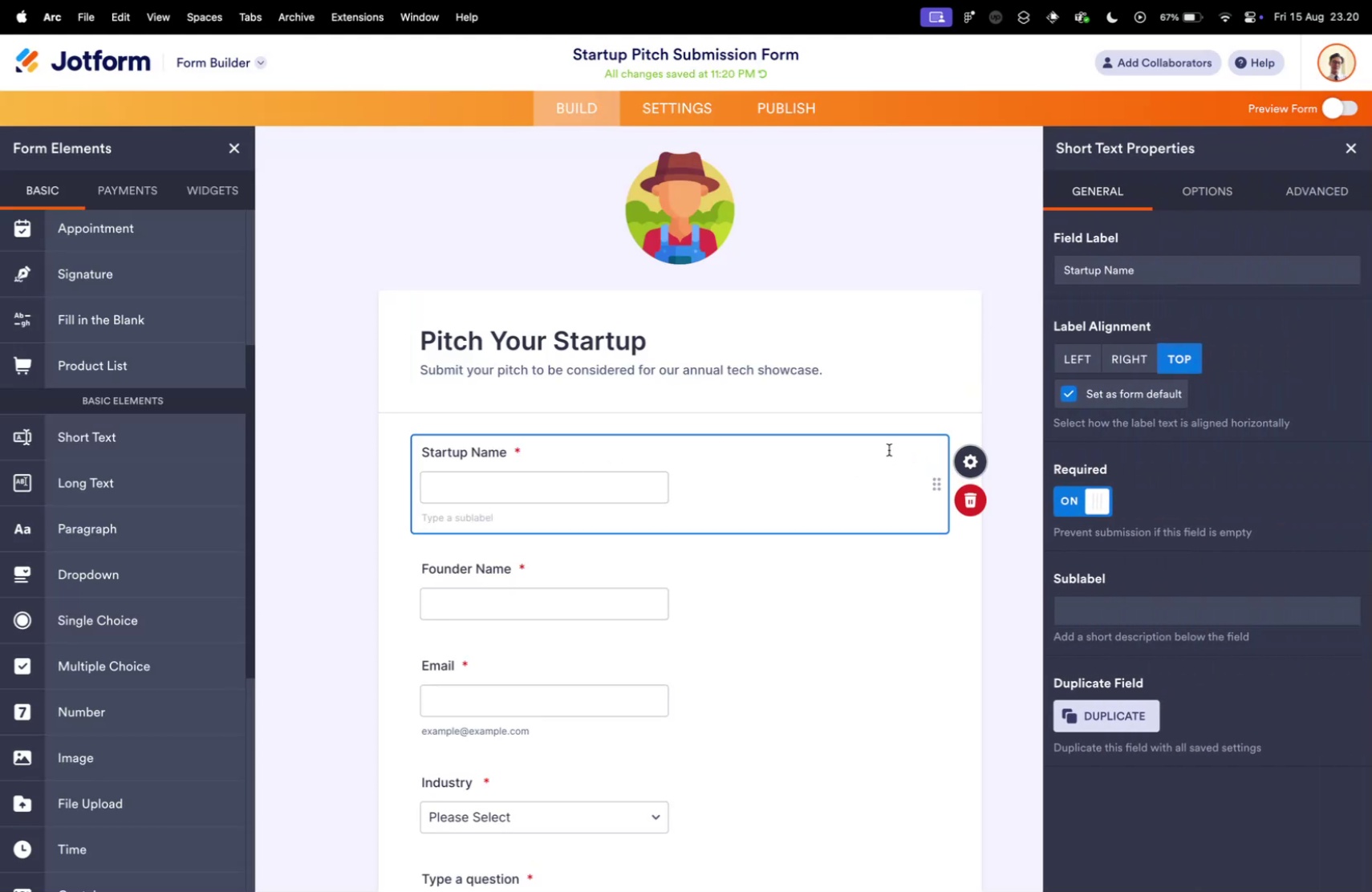 
wait(8.37)
 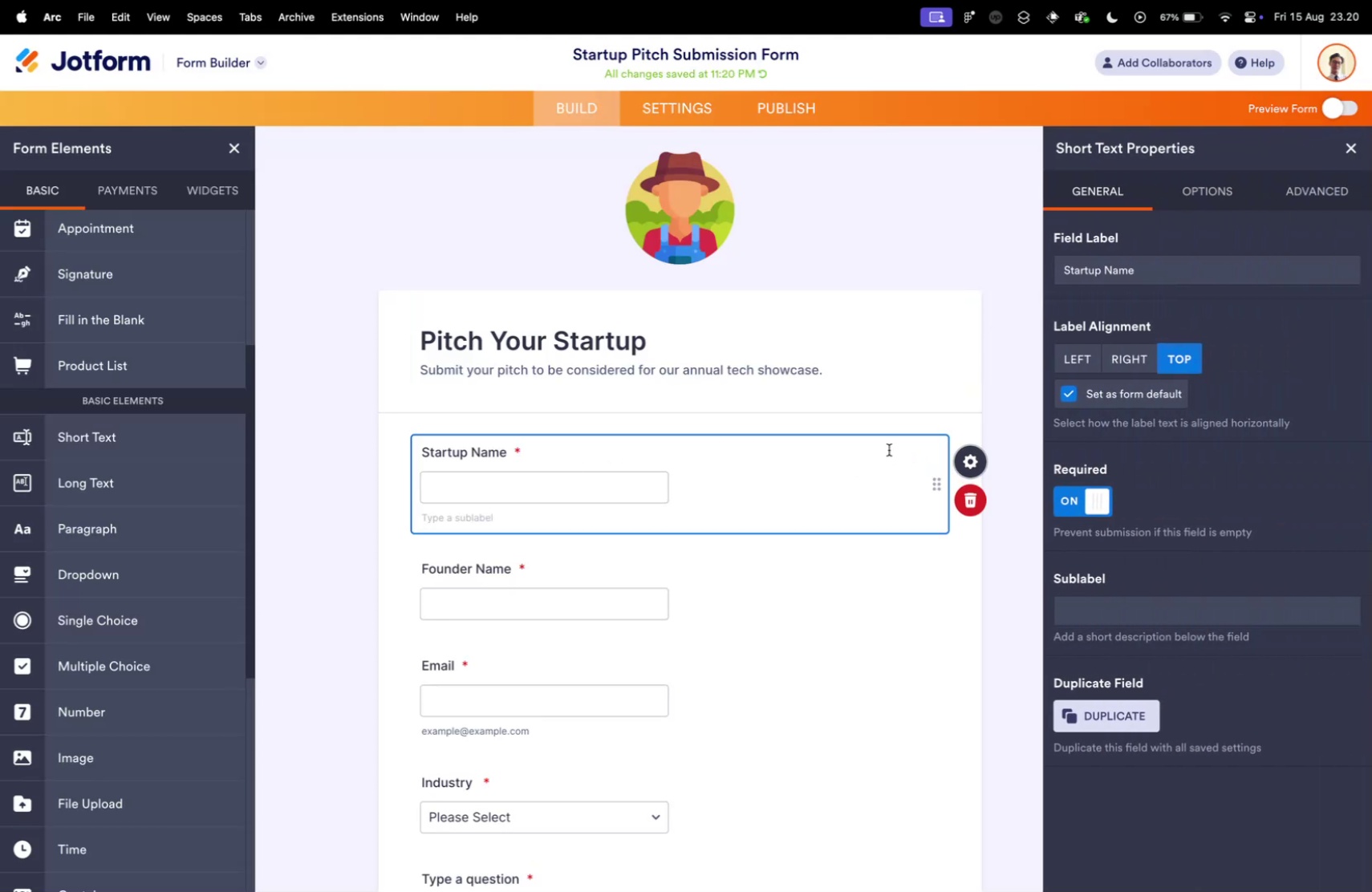 
left_click([1211, 189])
 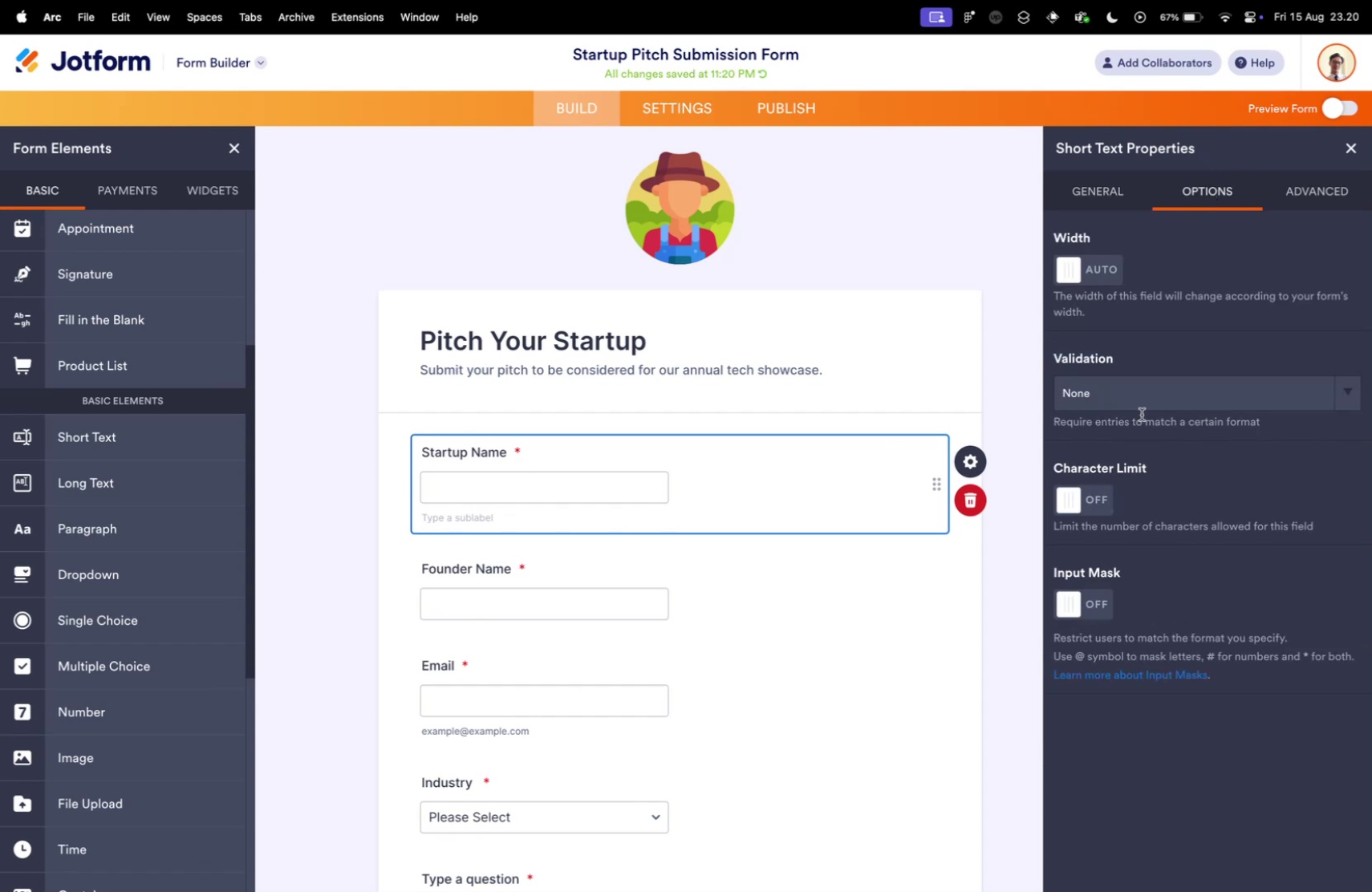 
left_click([1138, 399])
 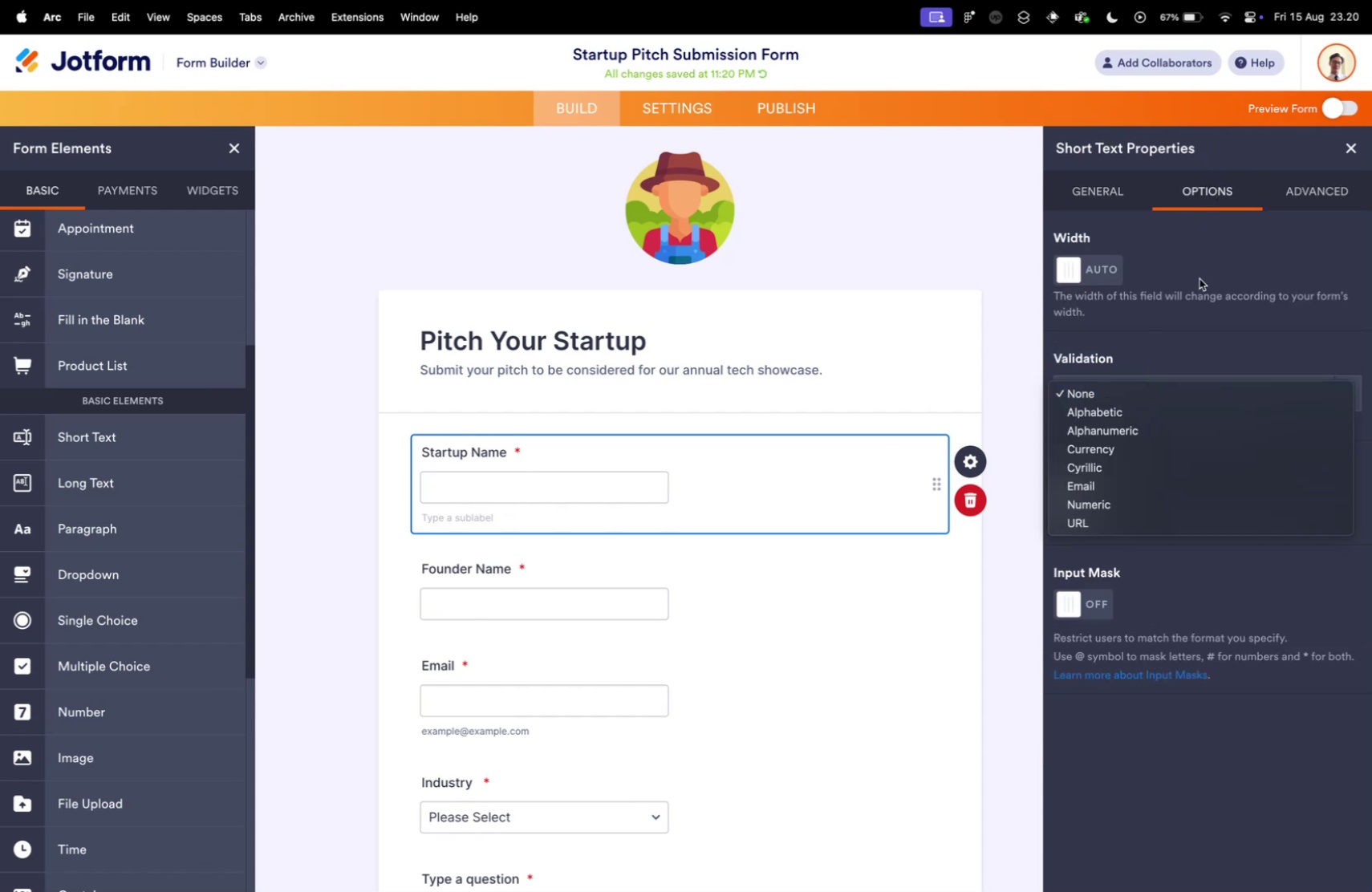 
left_click([1297, 180])
 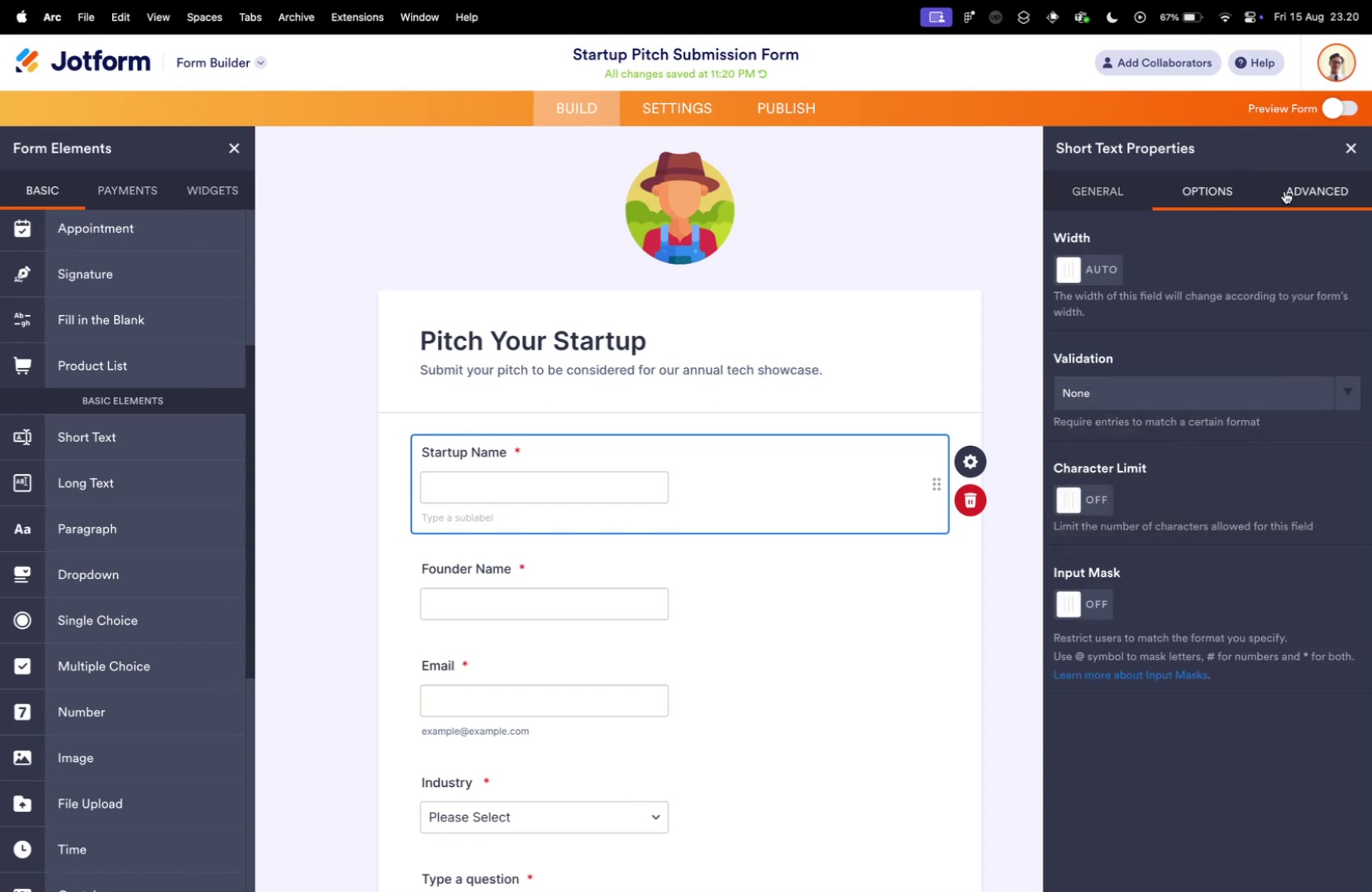 
left_click([1285, 191])
 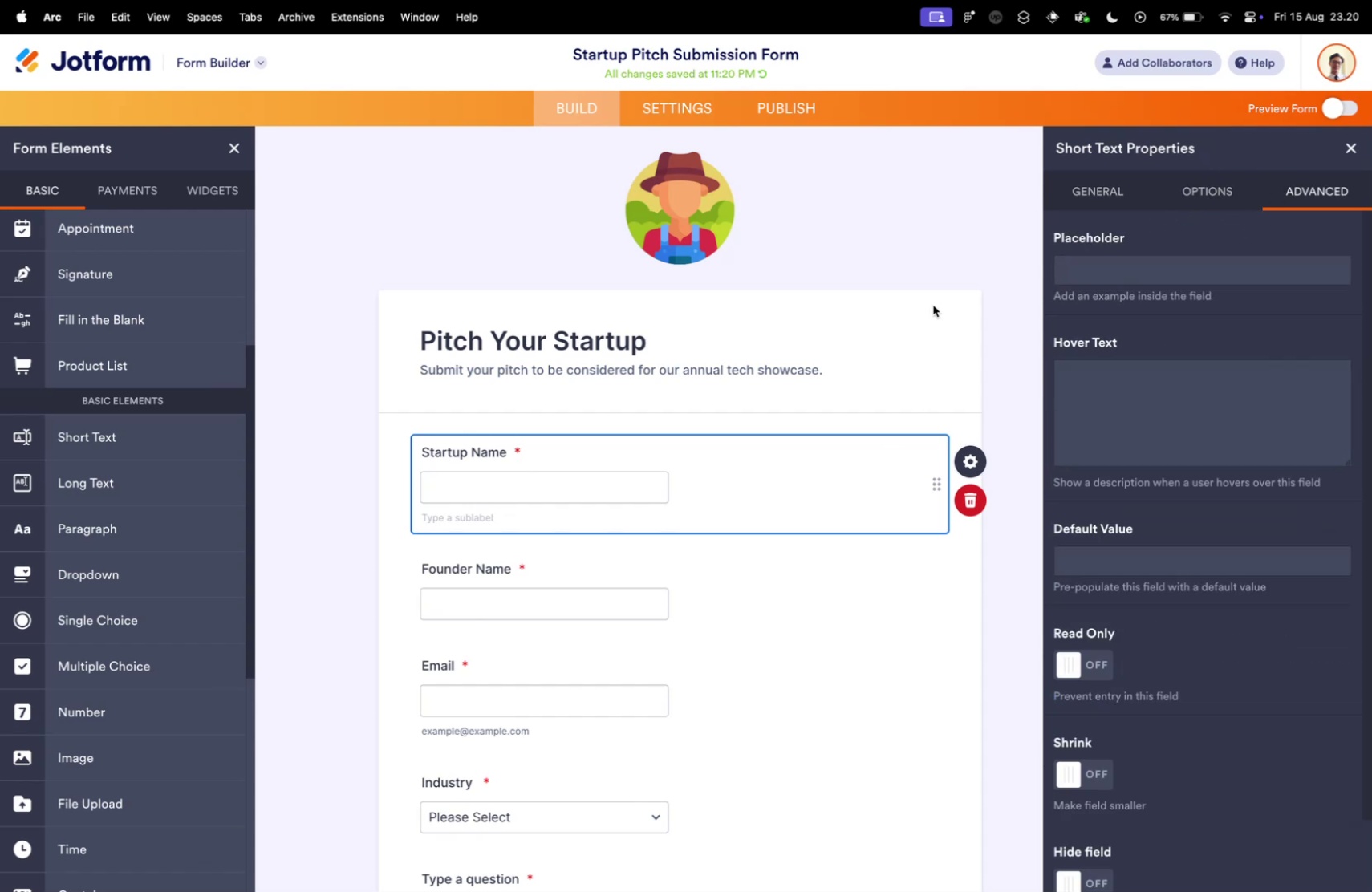 
scroll: coordinate [723, 538], scroll_direction: down, amount: 35.0
 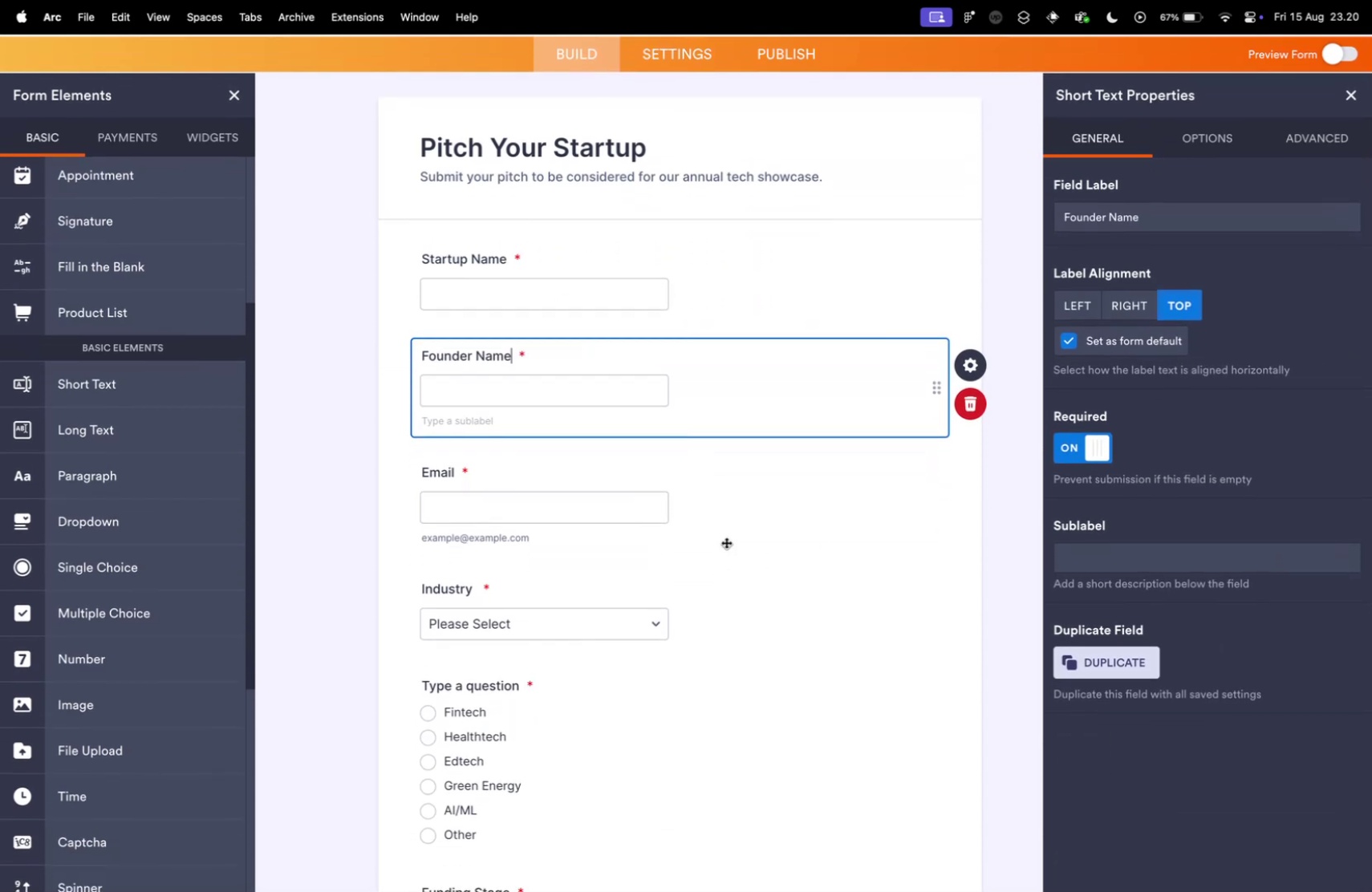 
left_click([729, 534])
 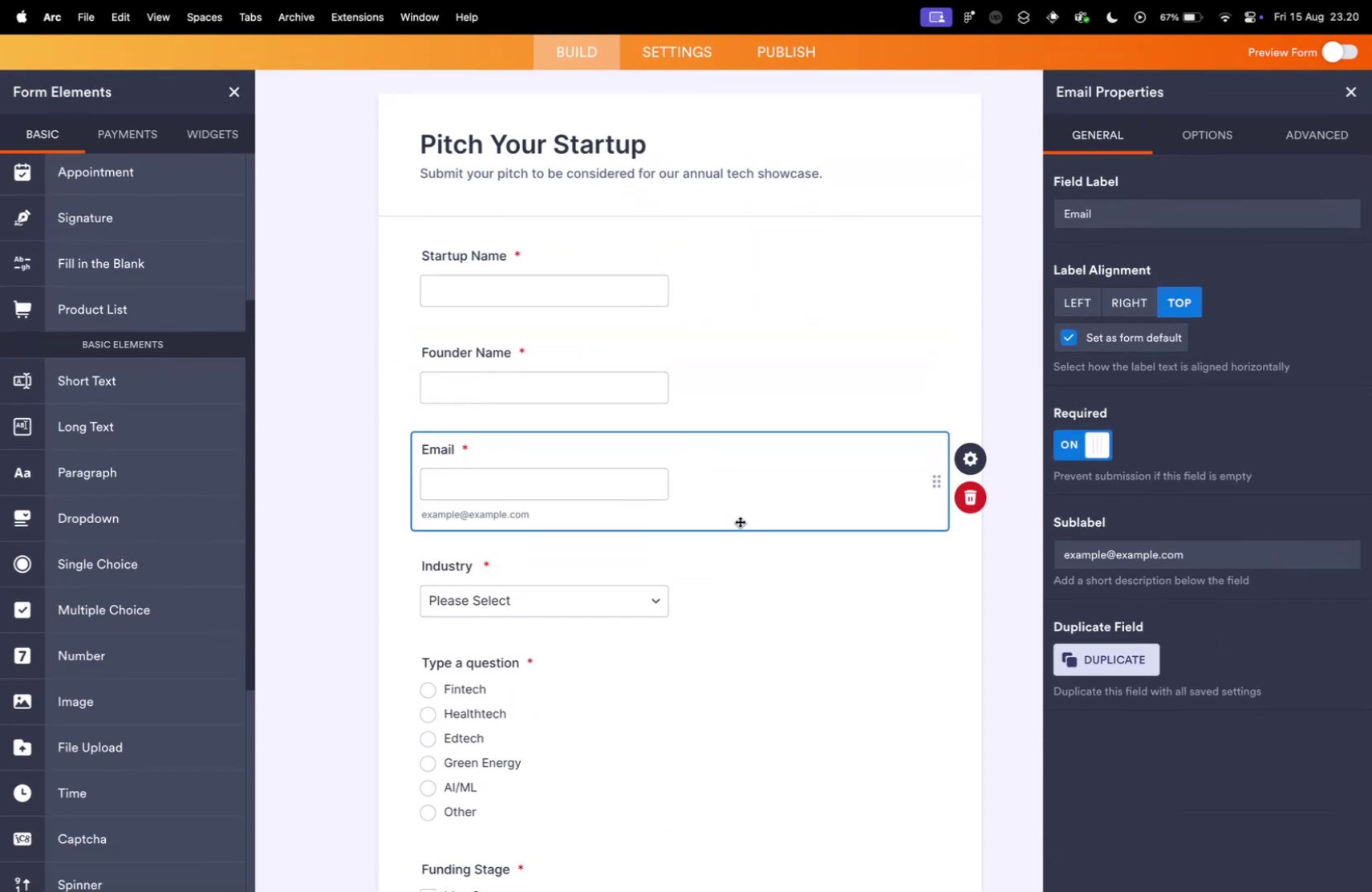 
scroll: coordinate [742, 525], scroll_direction: down, amount: 3.0
 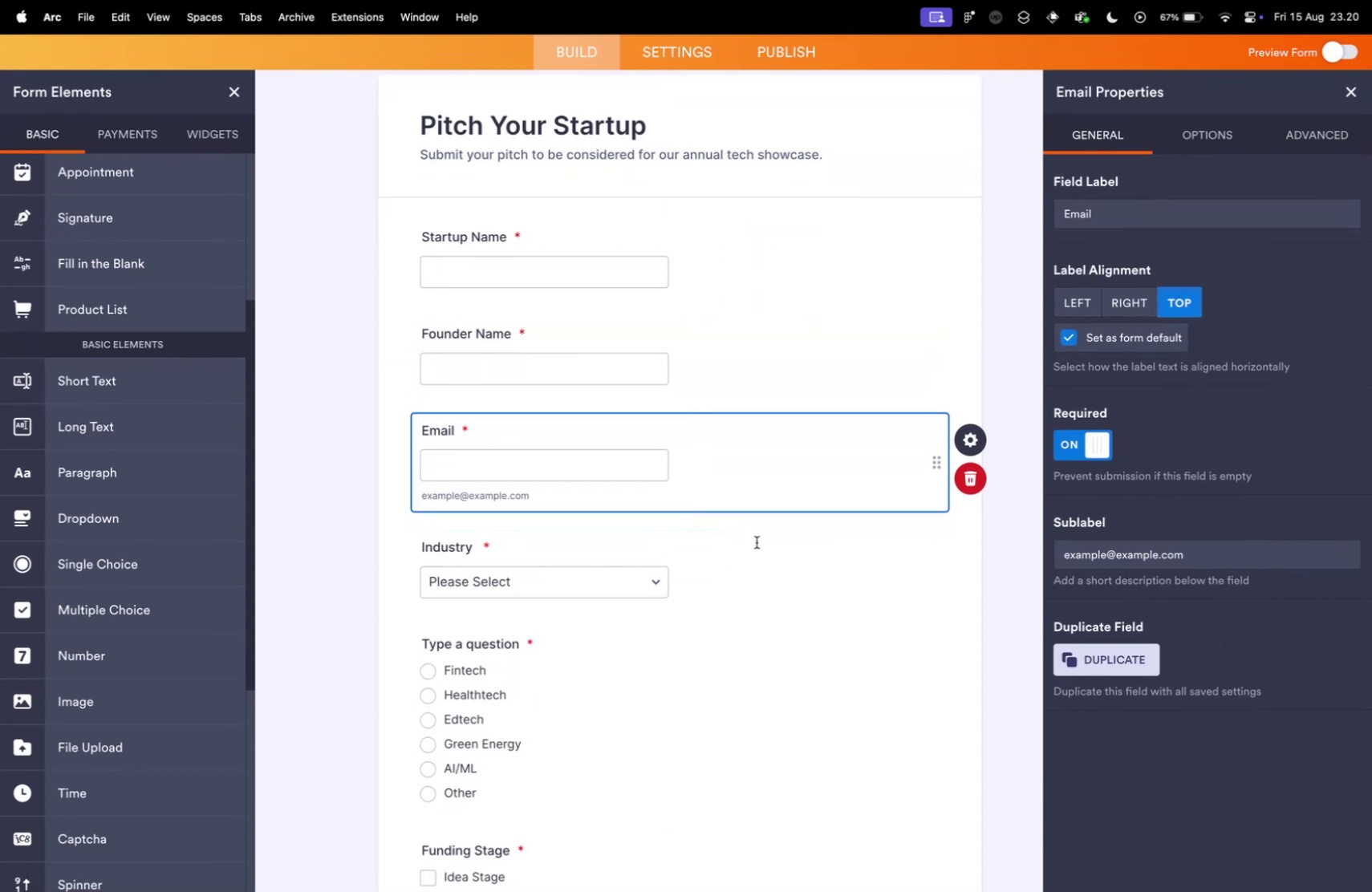 
left_click([757, 541])
 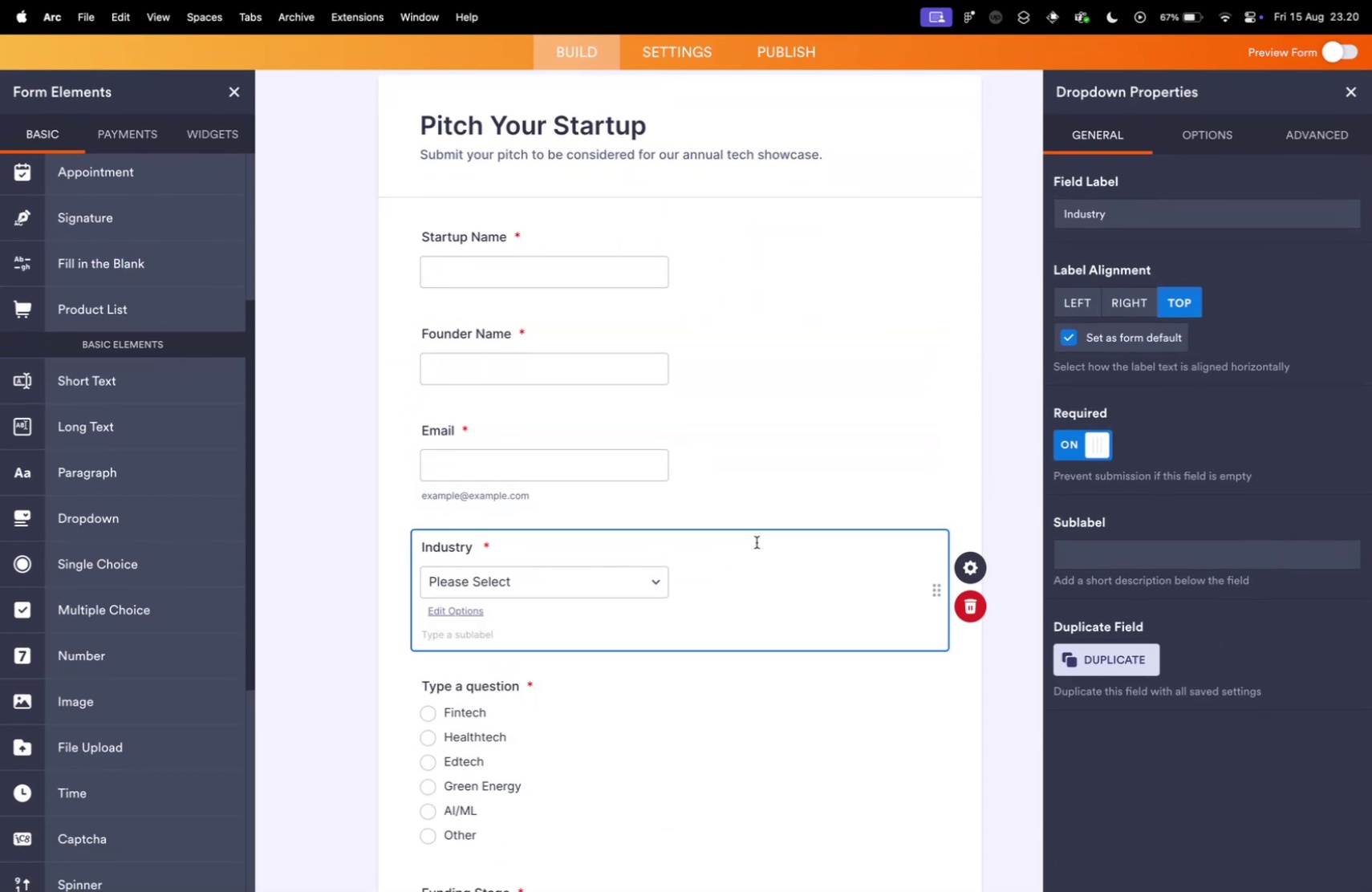 
scroll: coordinate [757, 541], scroll_direction: down, amount: 4.0
 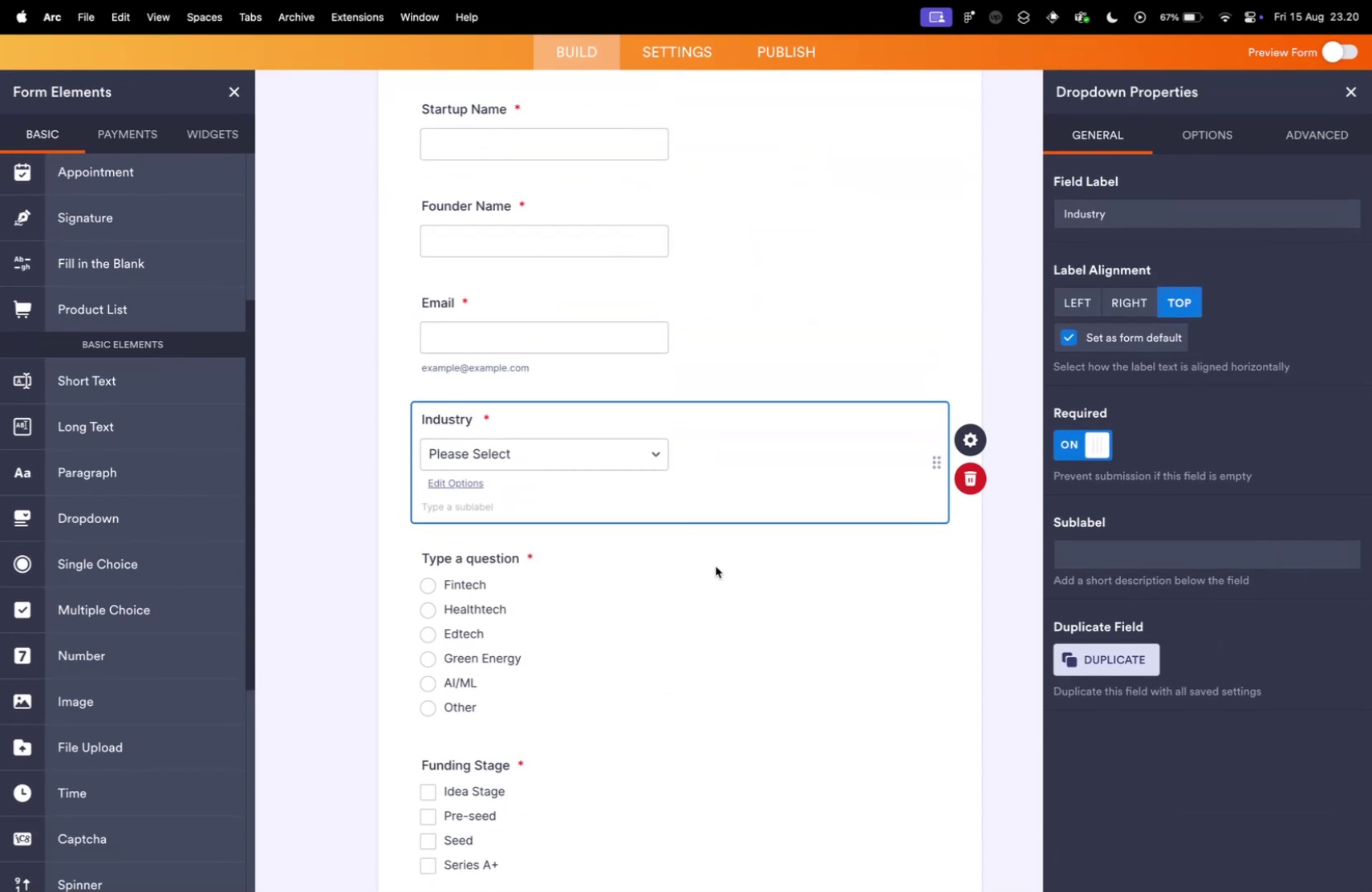 
left_click([716, 566])
 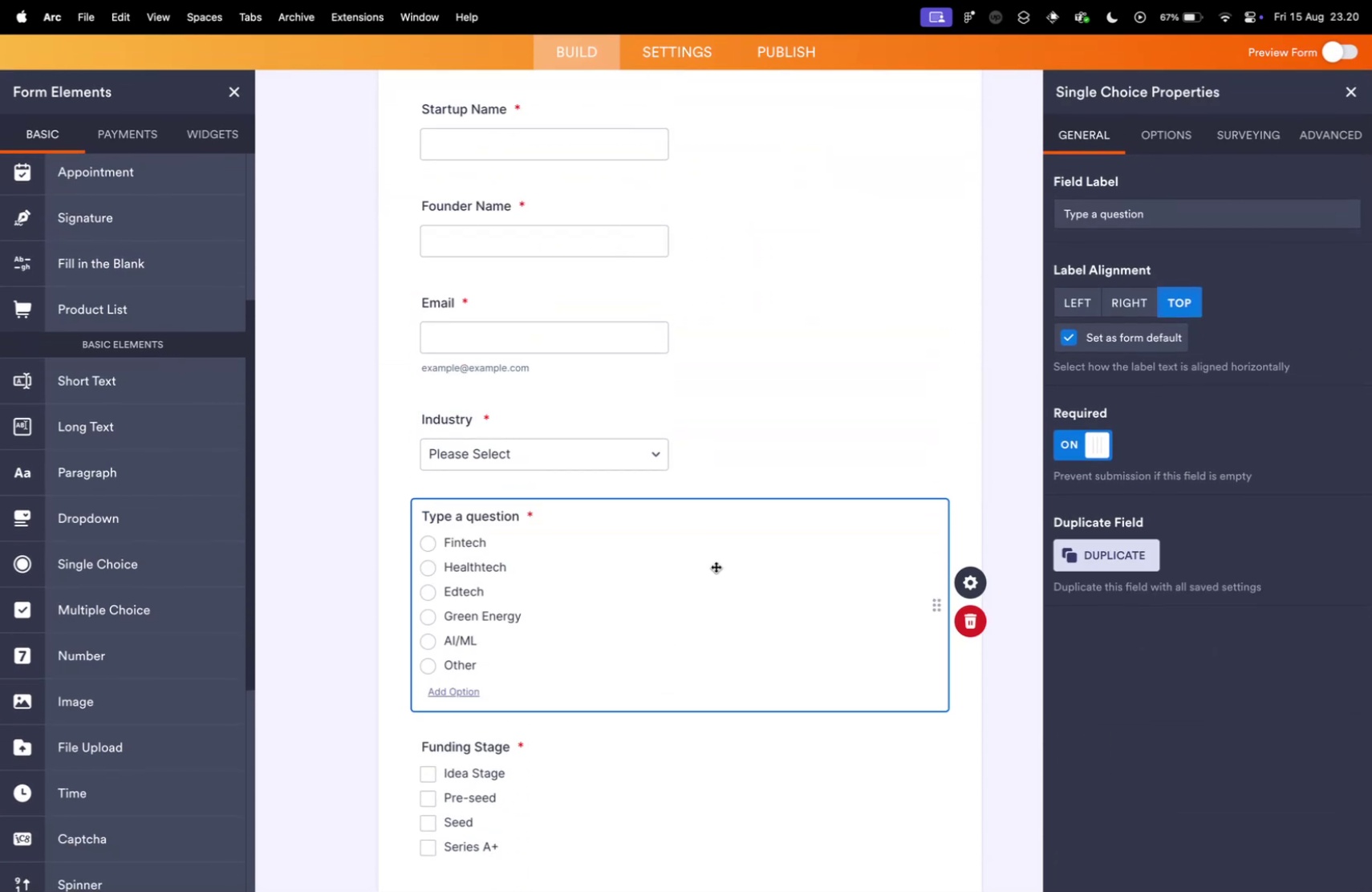 
scroll: coordinate [716, 565], scroll_direction: down, amount: 5.0
 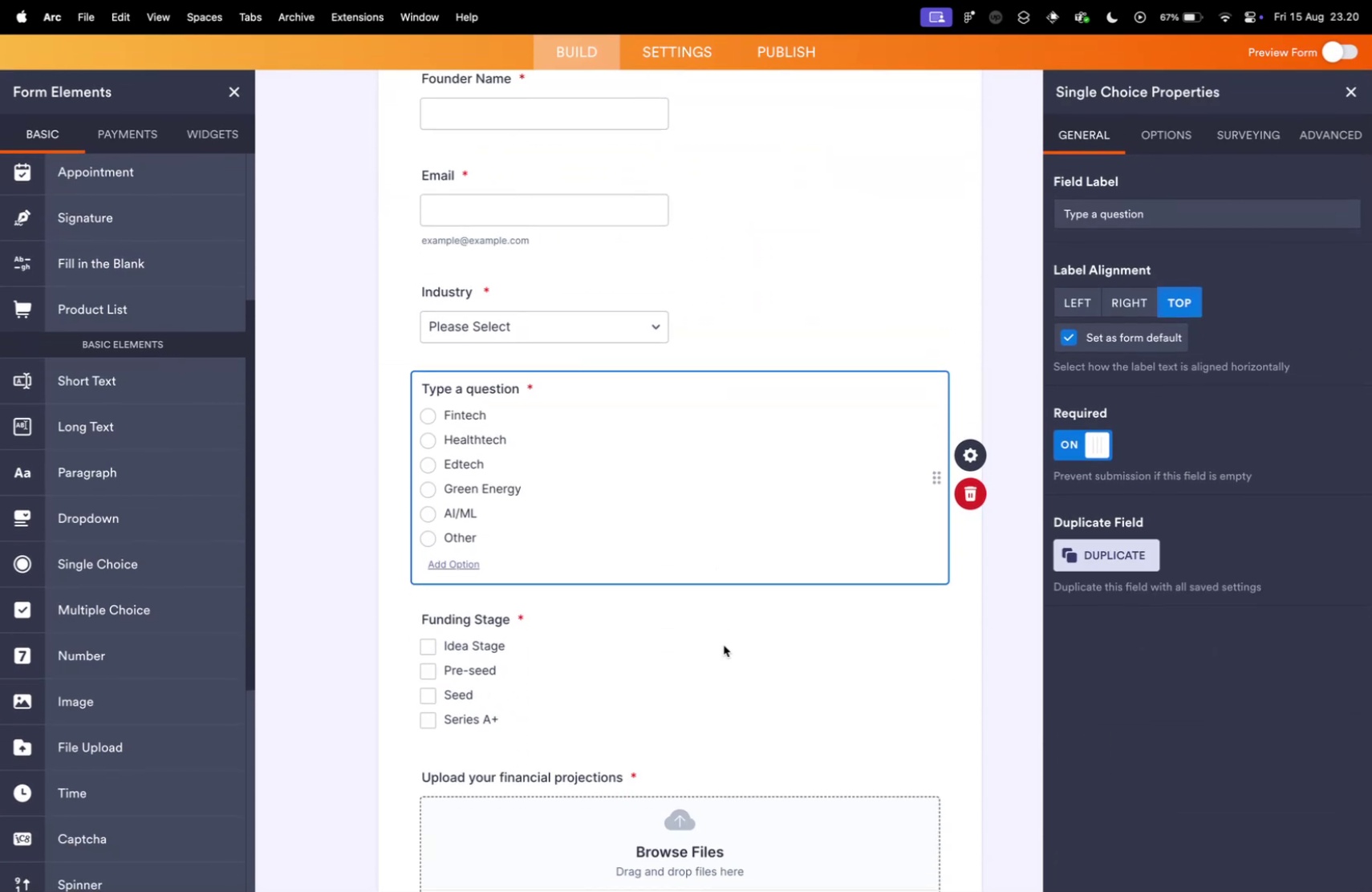 
left_click([725, 644])
 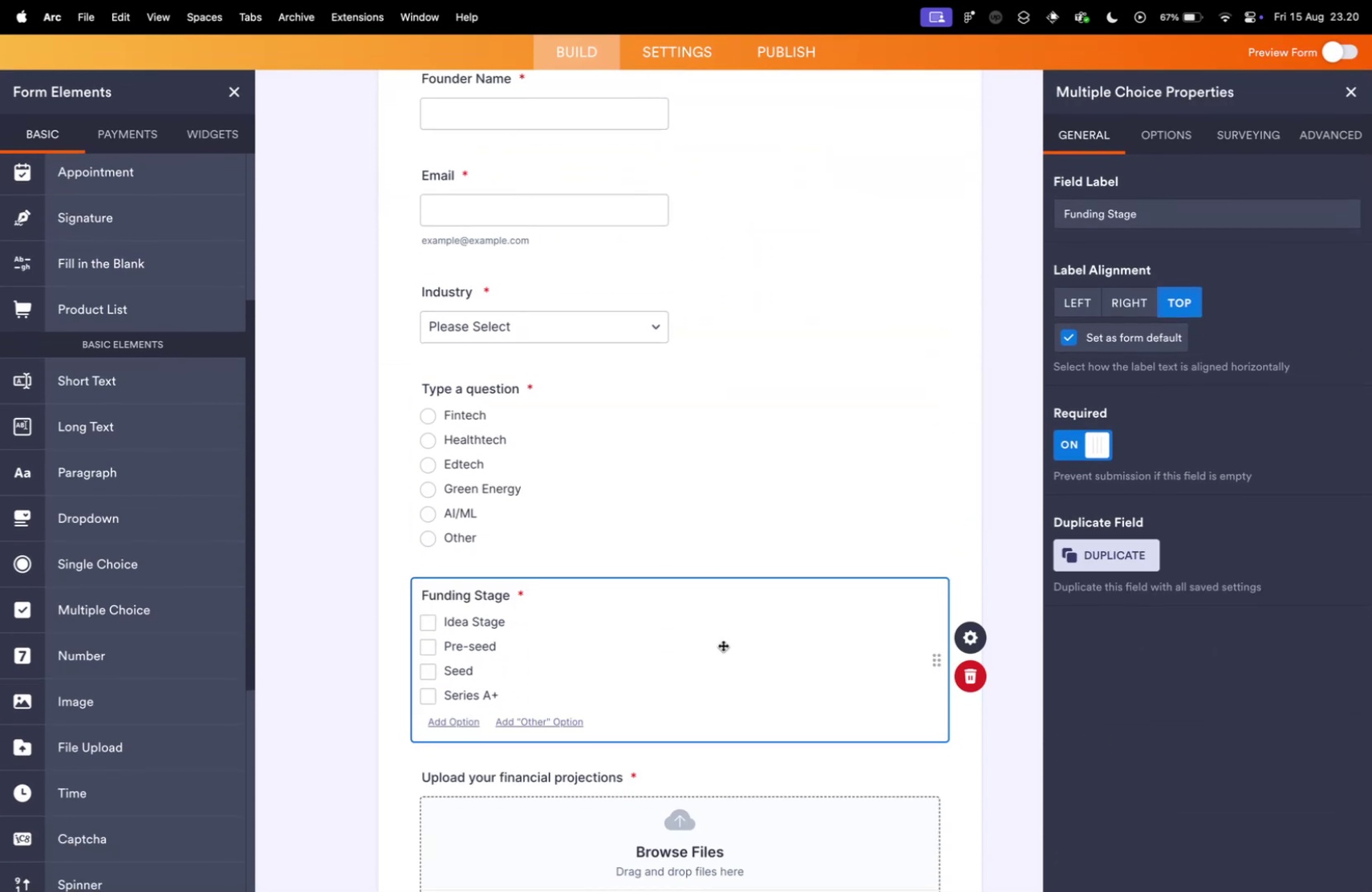 
scroll: coordinate [853, 585], scroll_direction: down, amount: 14.0
 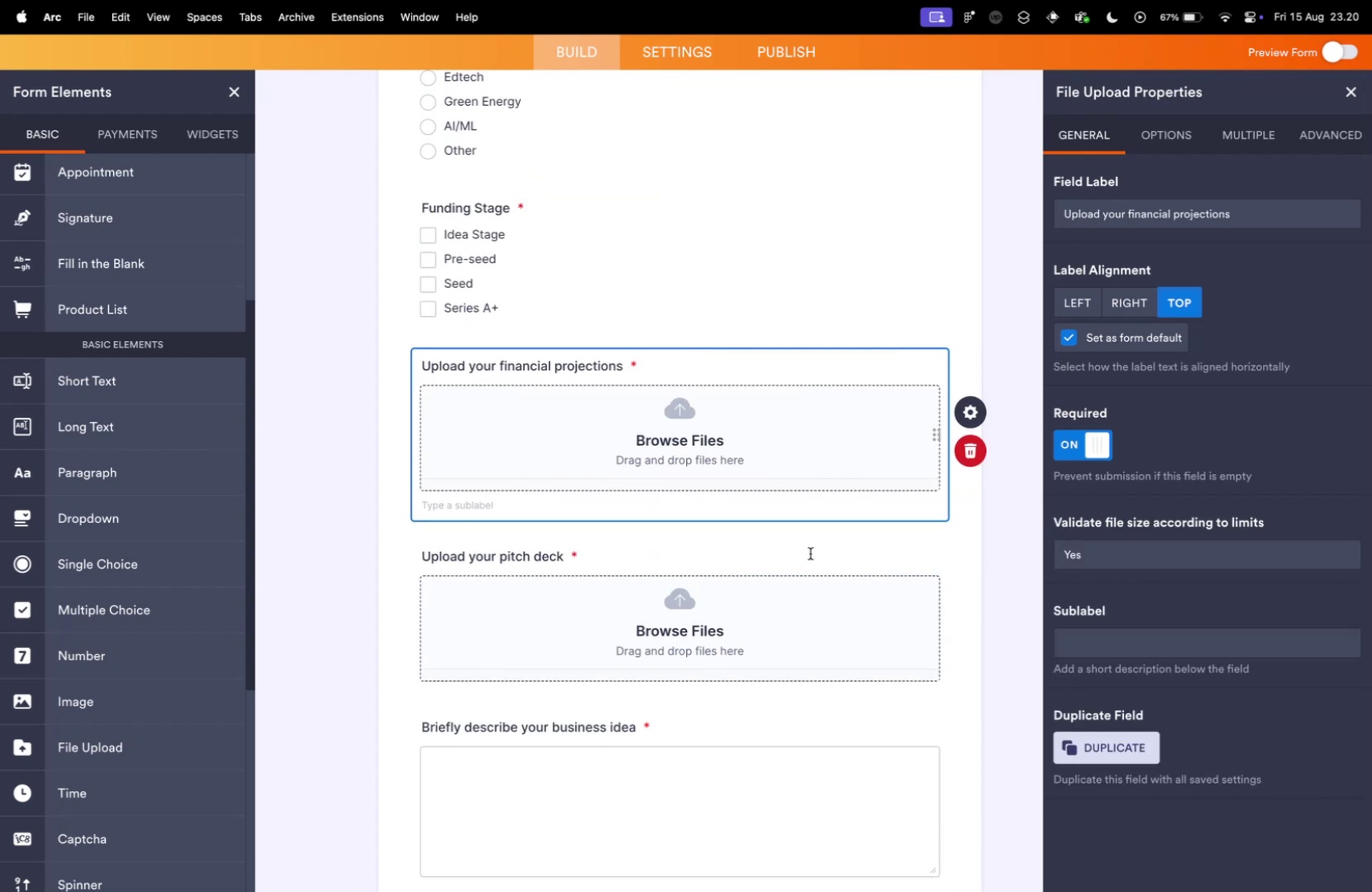 
left_click([810, 551])
 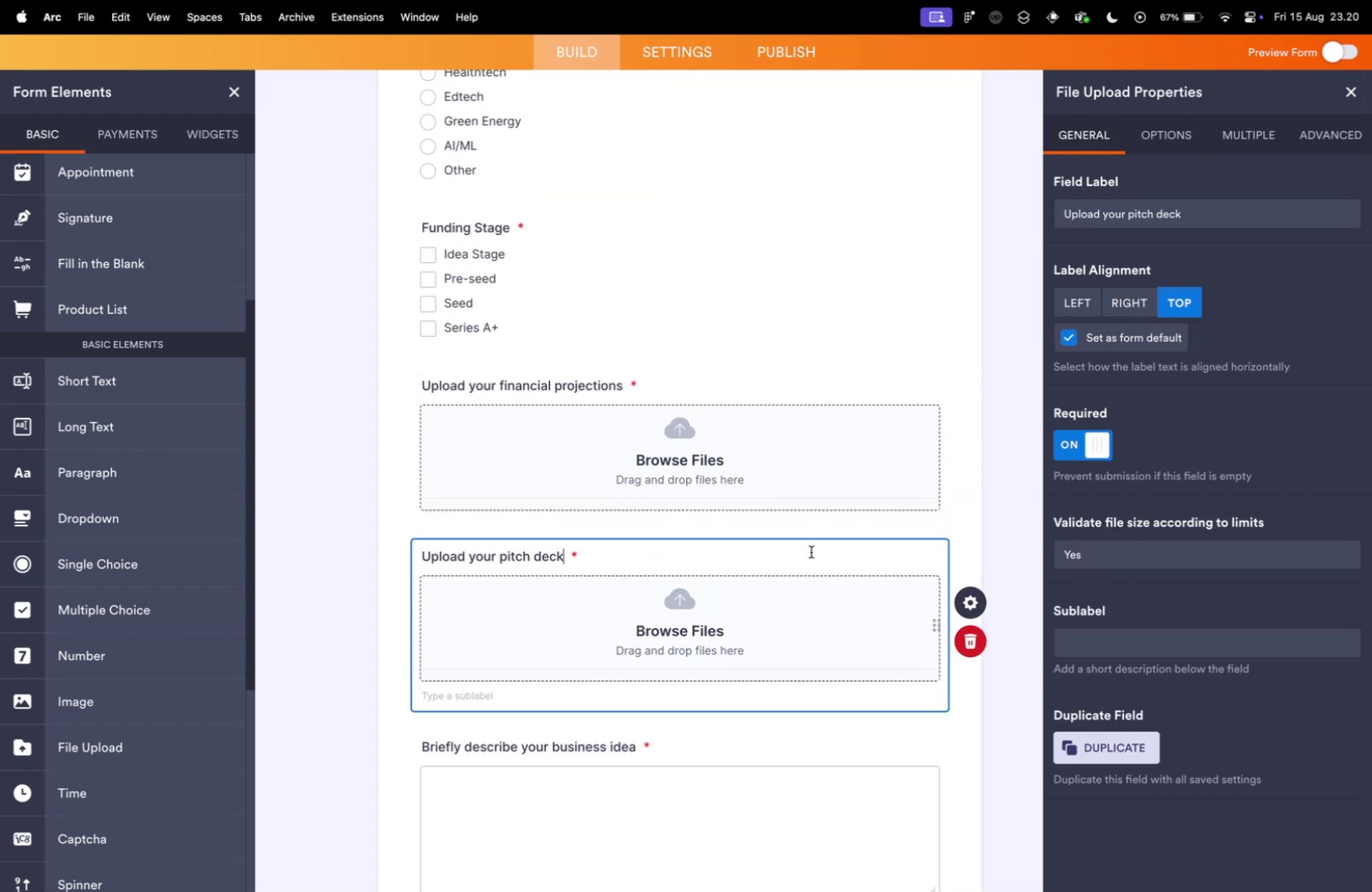 
scroll: coordinate [811, 551], scroll_direction: down, amount: 5.0
 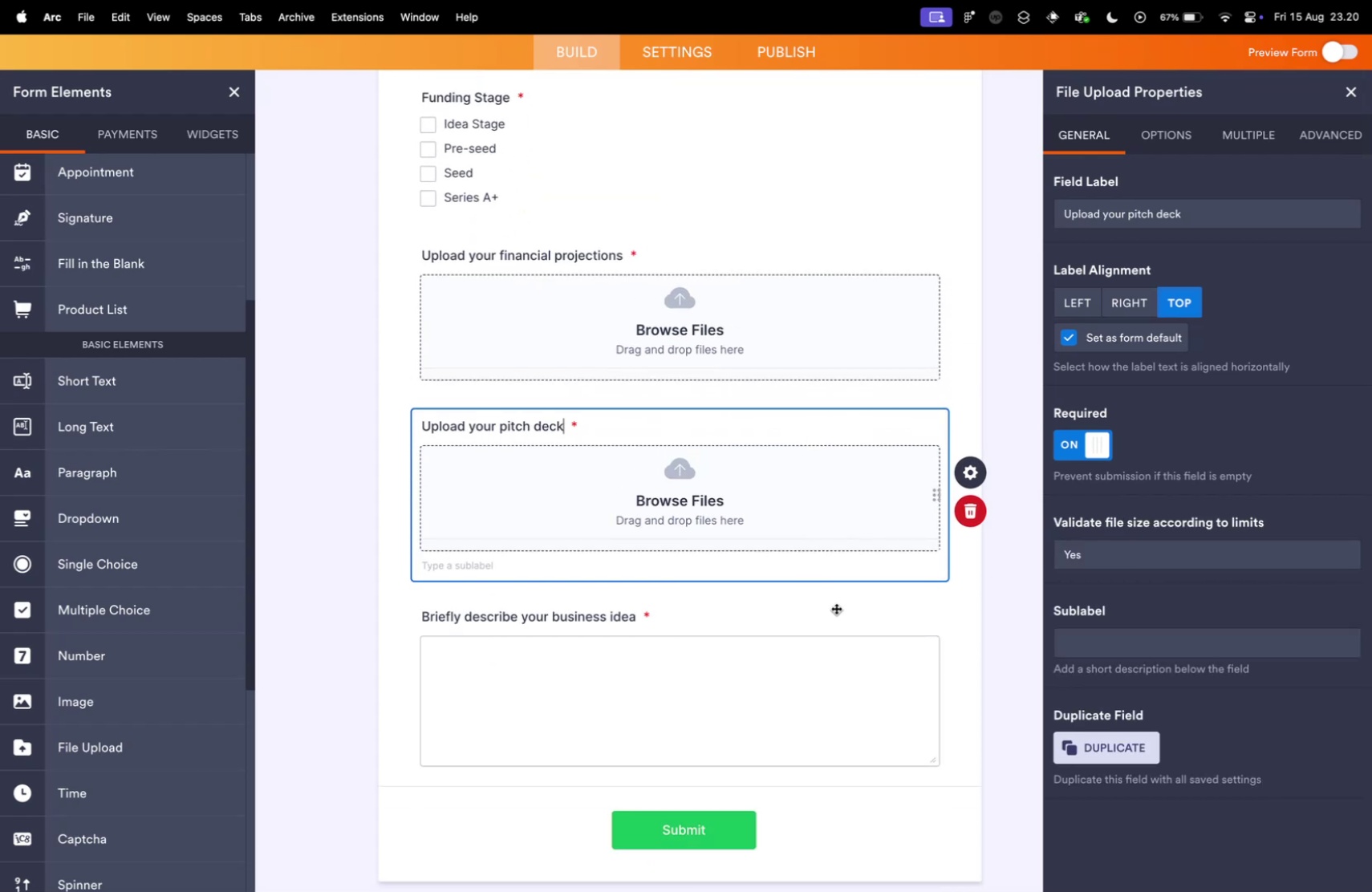 
left_click([837, 607])
 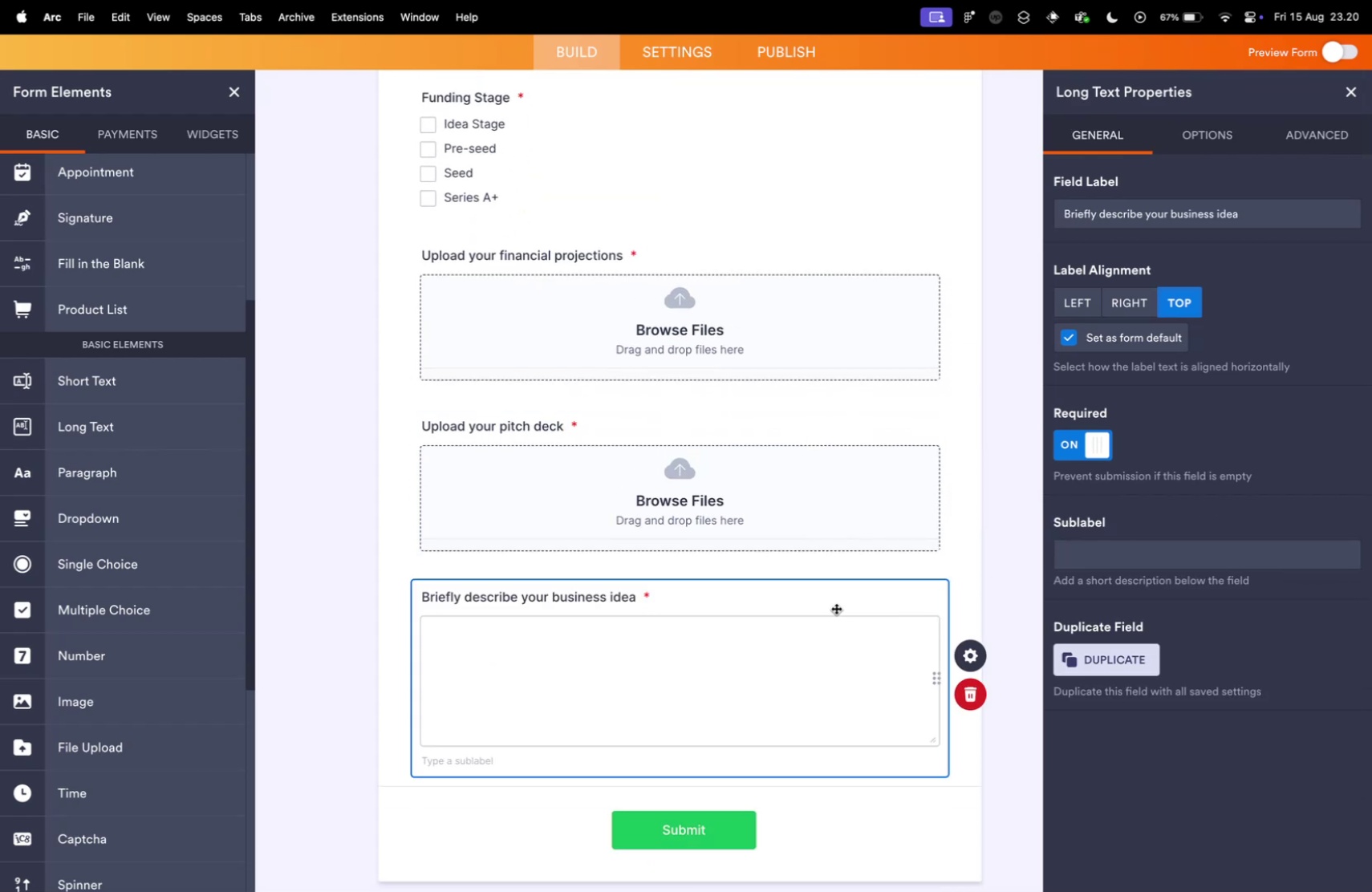 
scroll: coordinate [836, 607], scroll_direction: down, amount: 9.0
 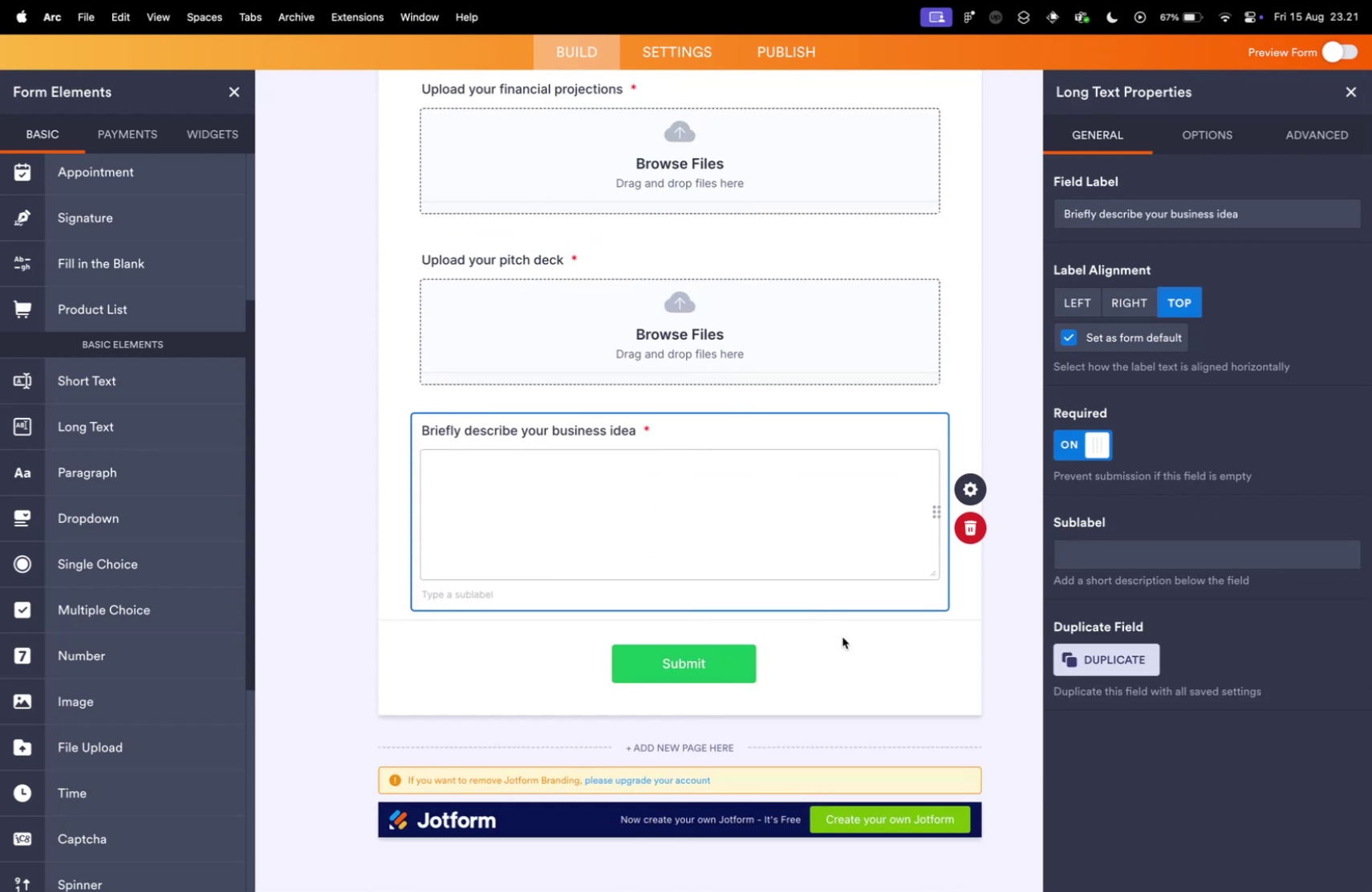 
left_click([842, 636])
 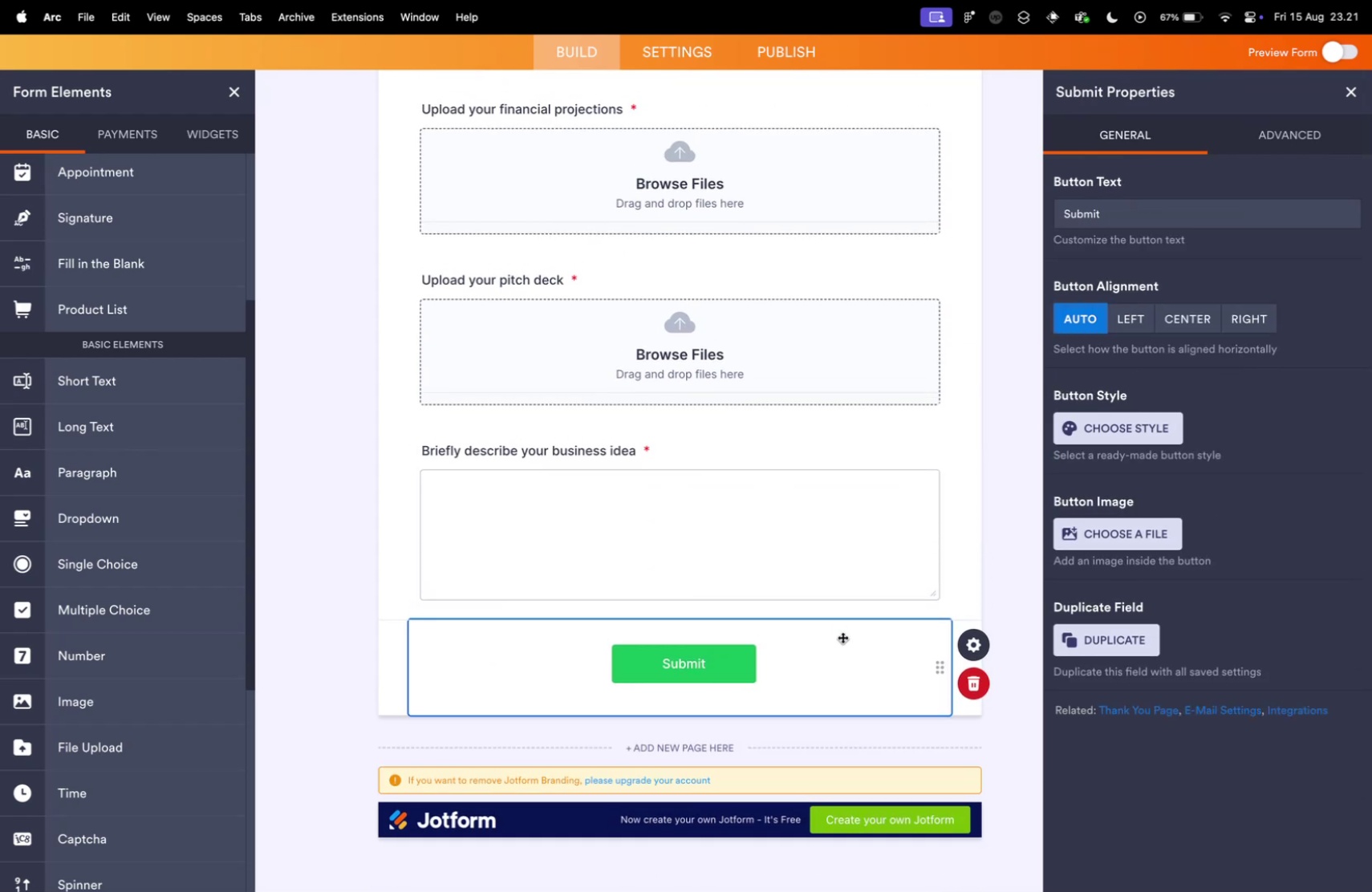 
scroll: coordinate [845, 565], scroll_direction: up, amount: 18.0
 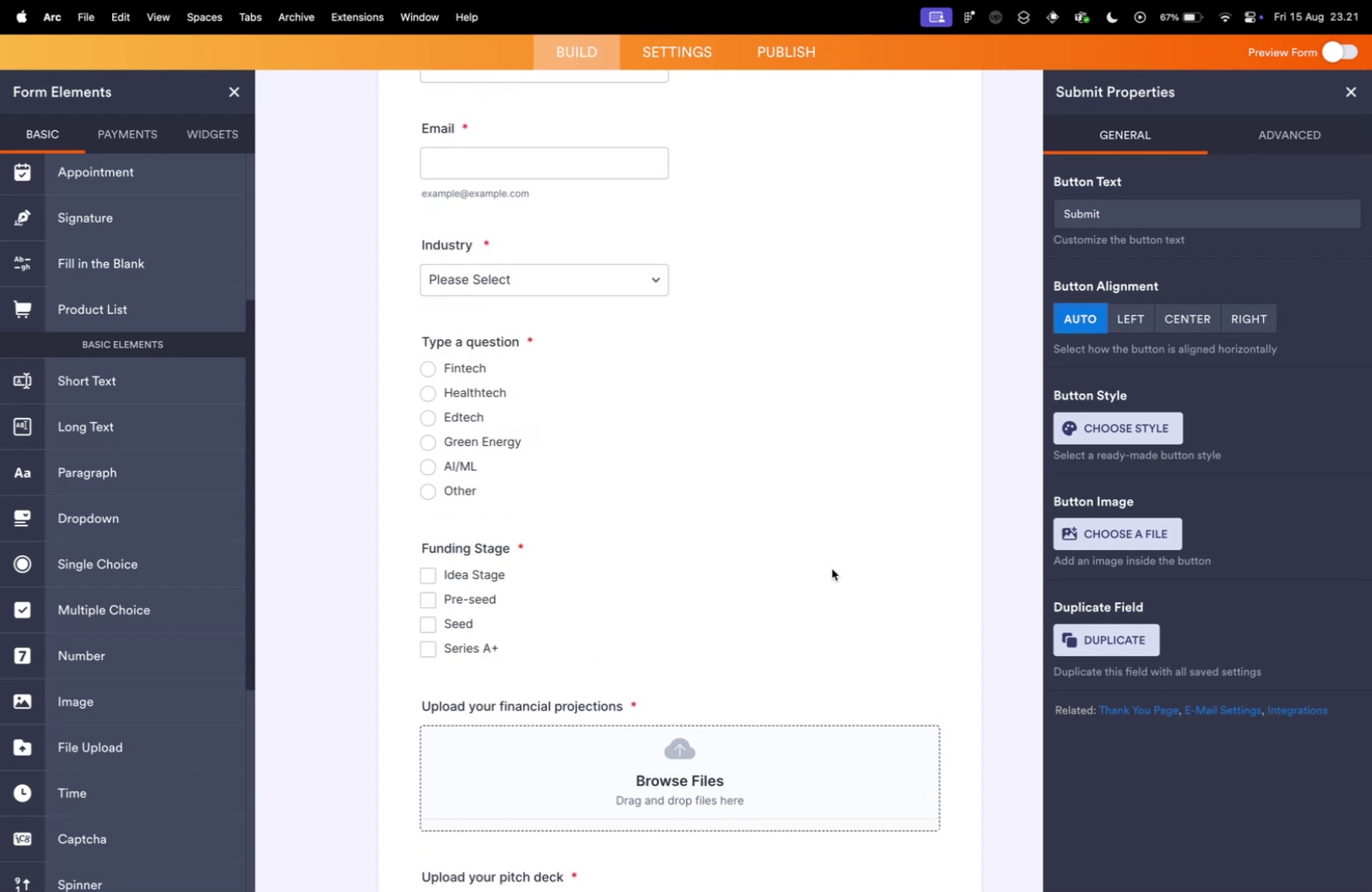 
left_click([832, 568])
 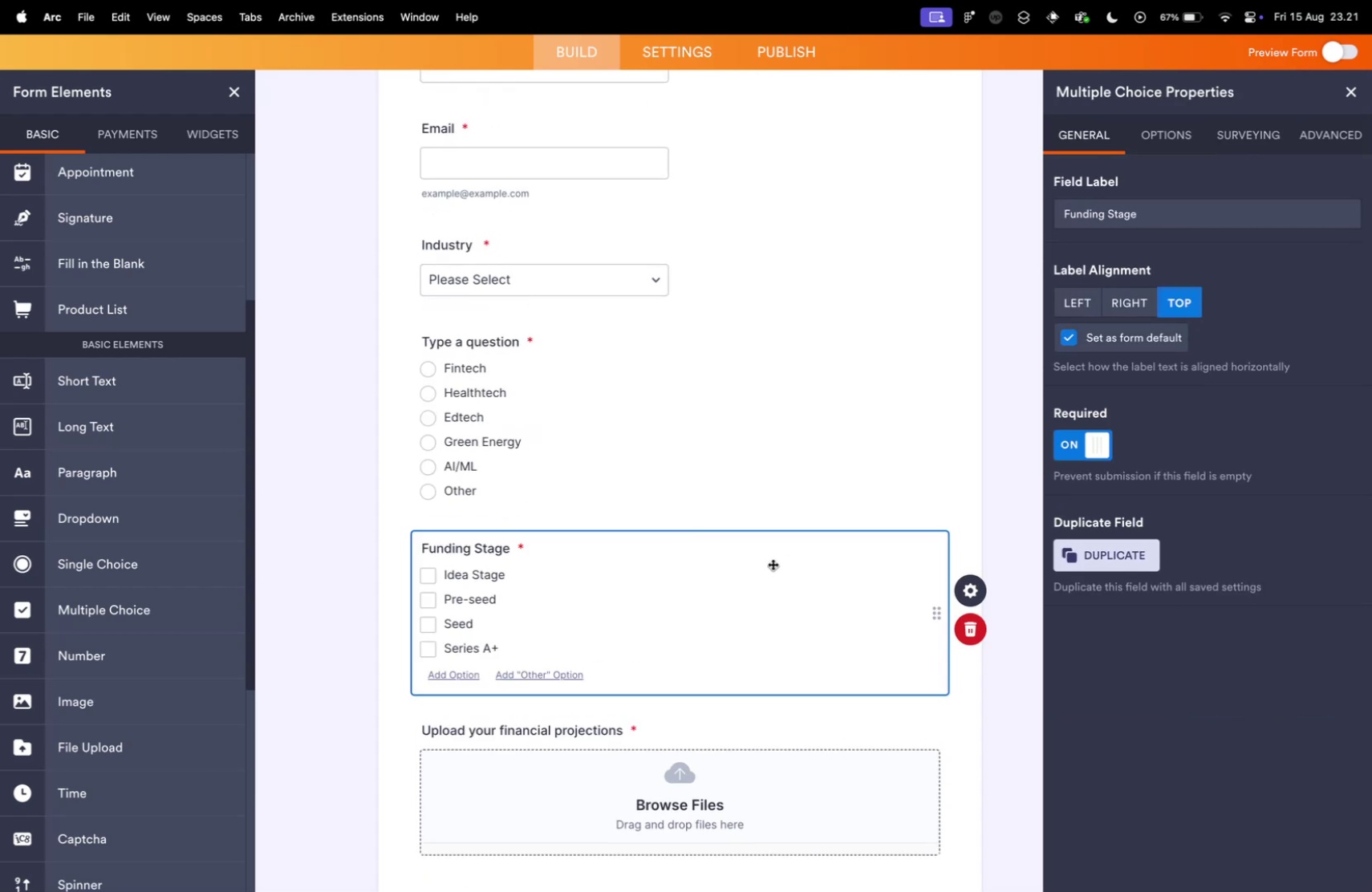 
scroll: coordinate [727, 490], scroll_direction: up, amount: 5.0
 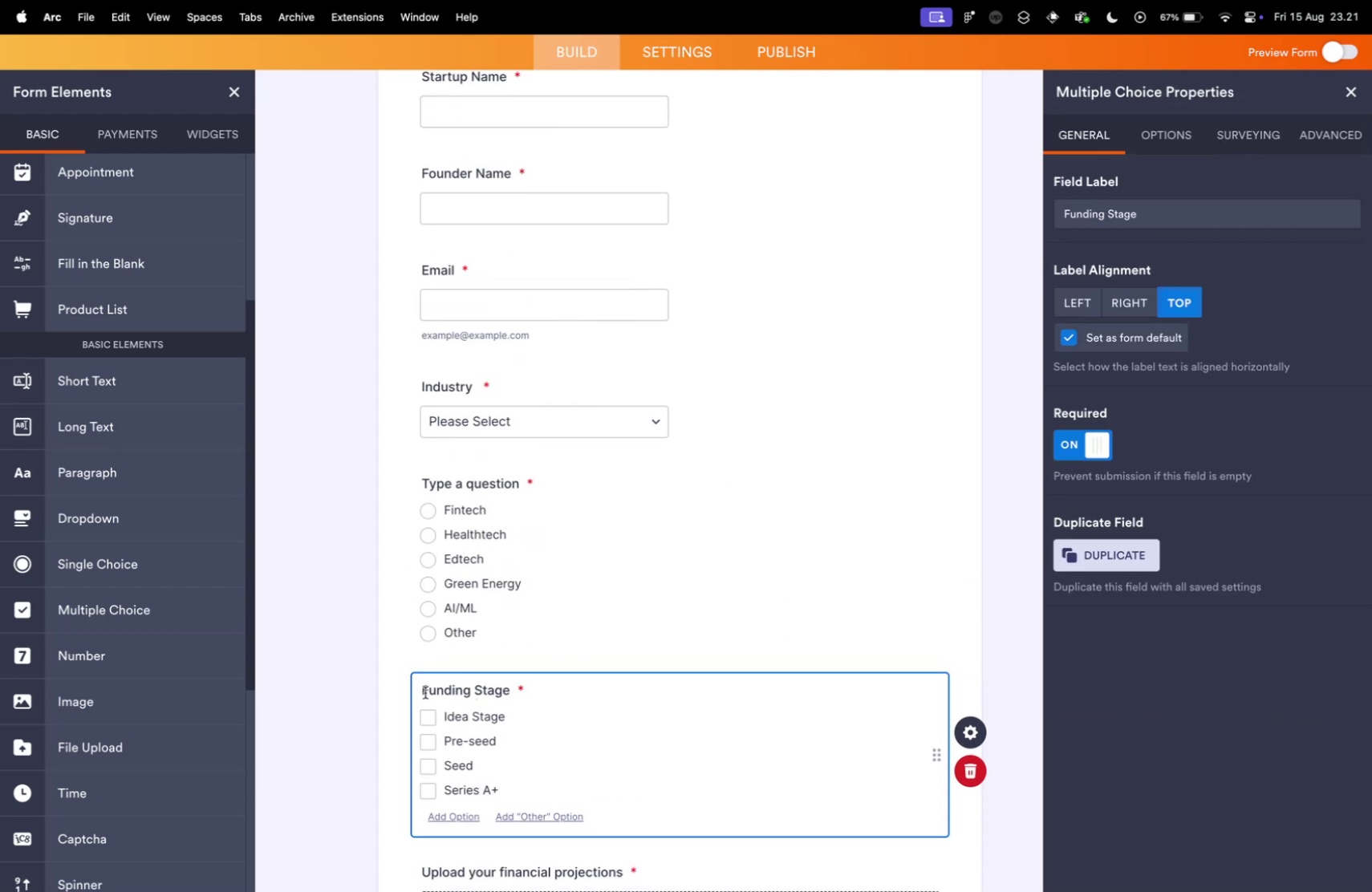 
left_click([420, 686])
 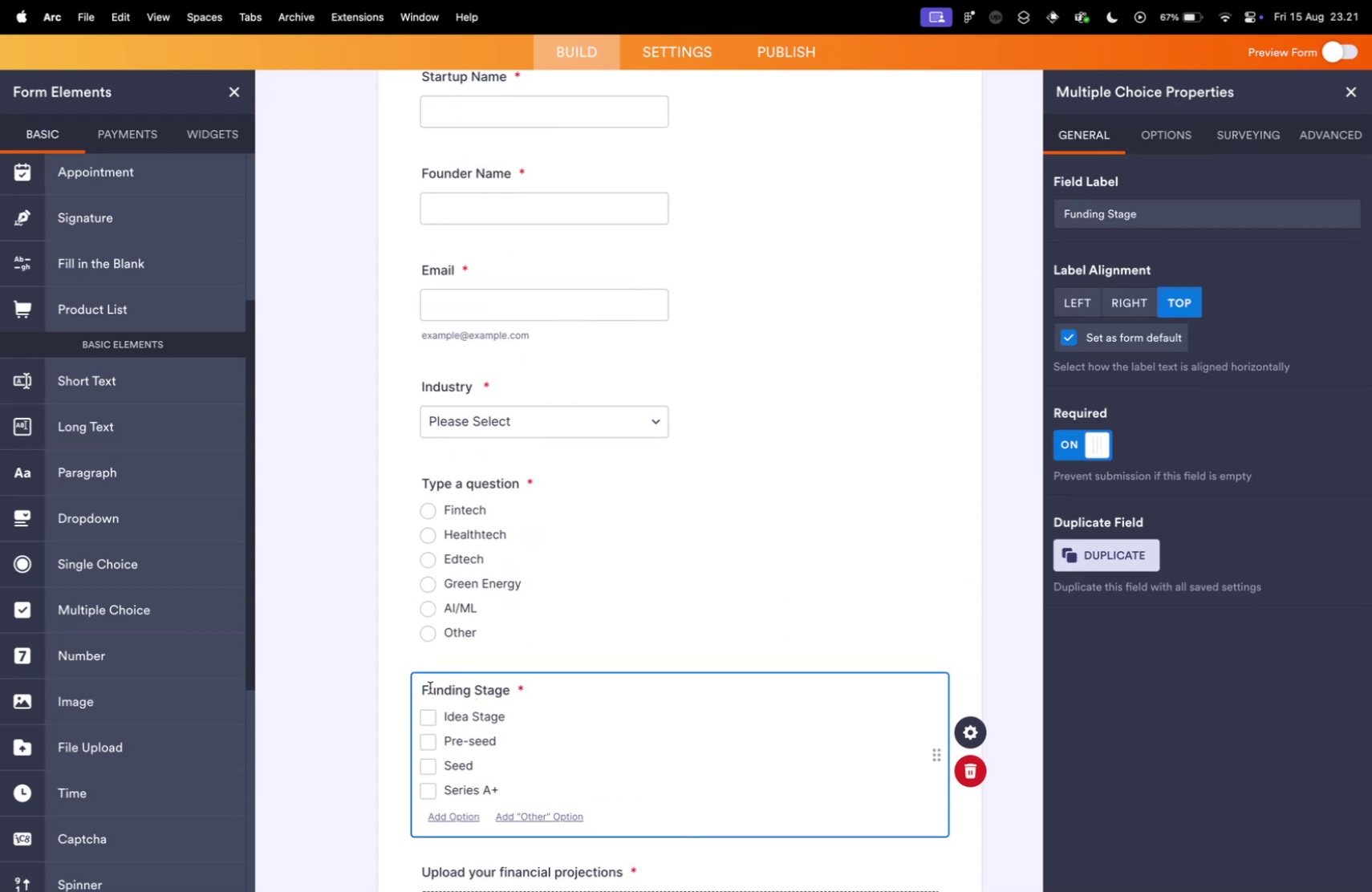 
left_click([430, 687])
 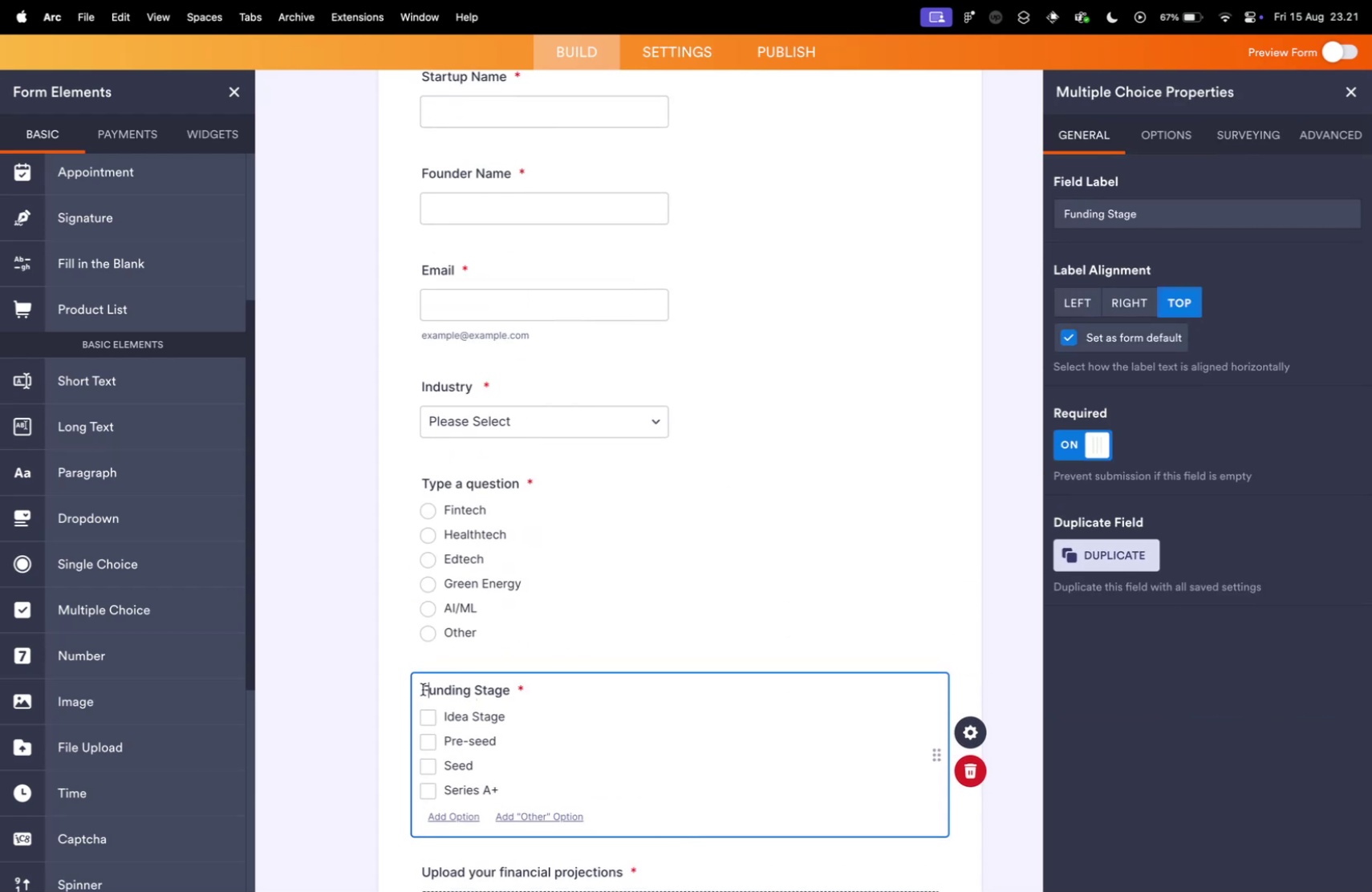 
left_click([423, 688])
 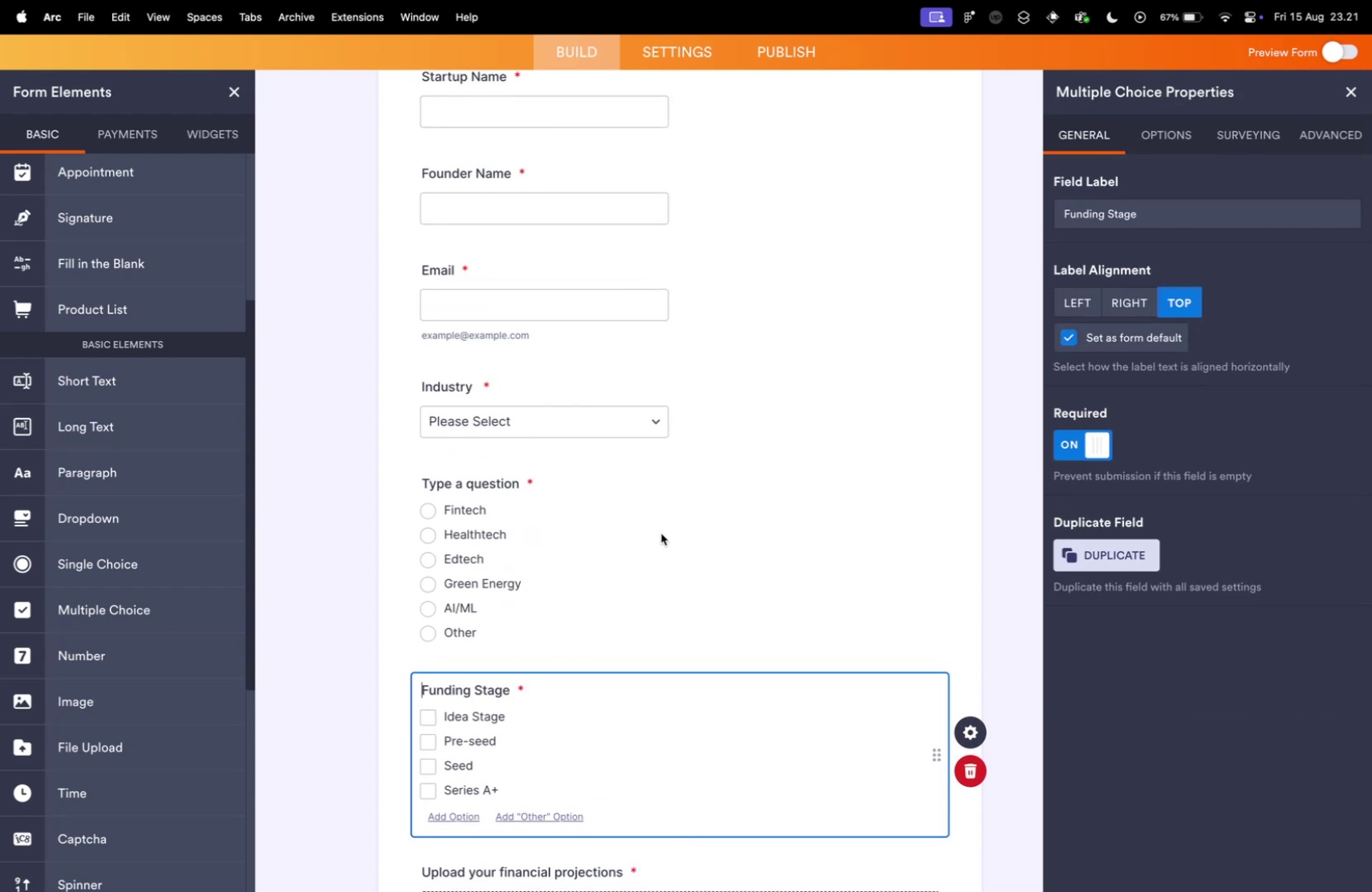 
key(Backspace)
 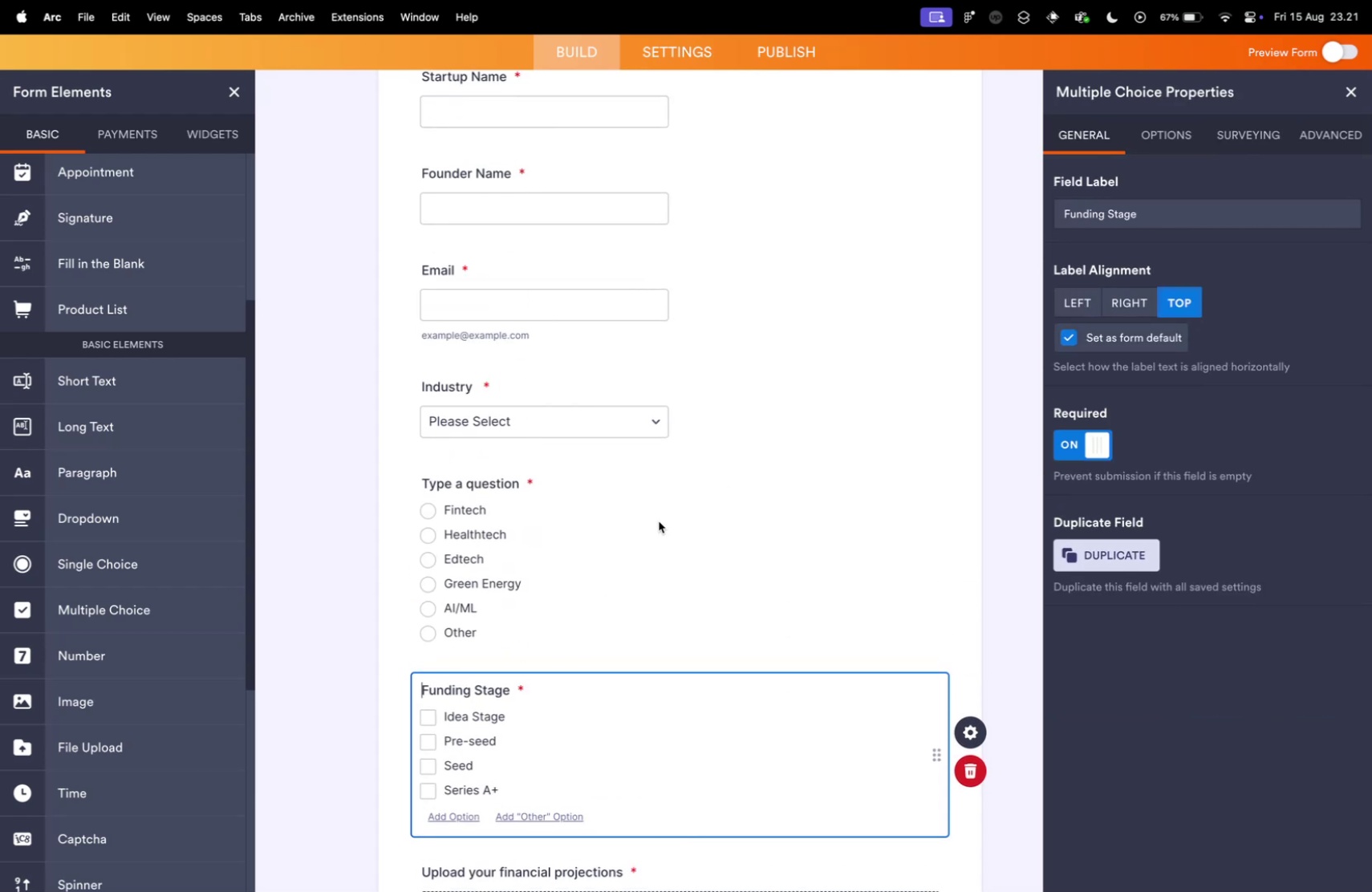 
left_click([664, 515])
 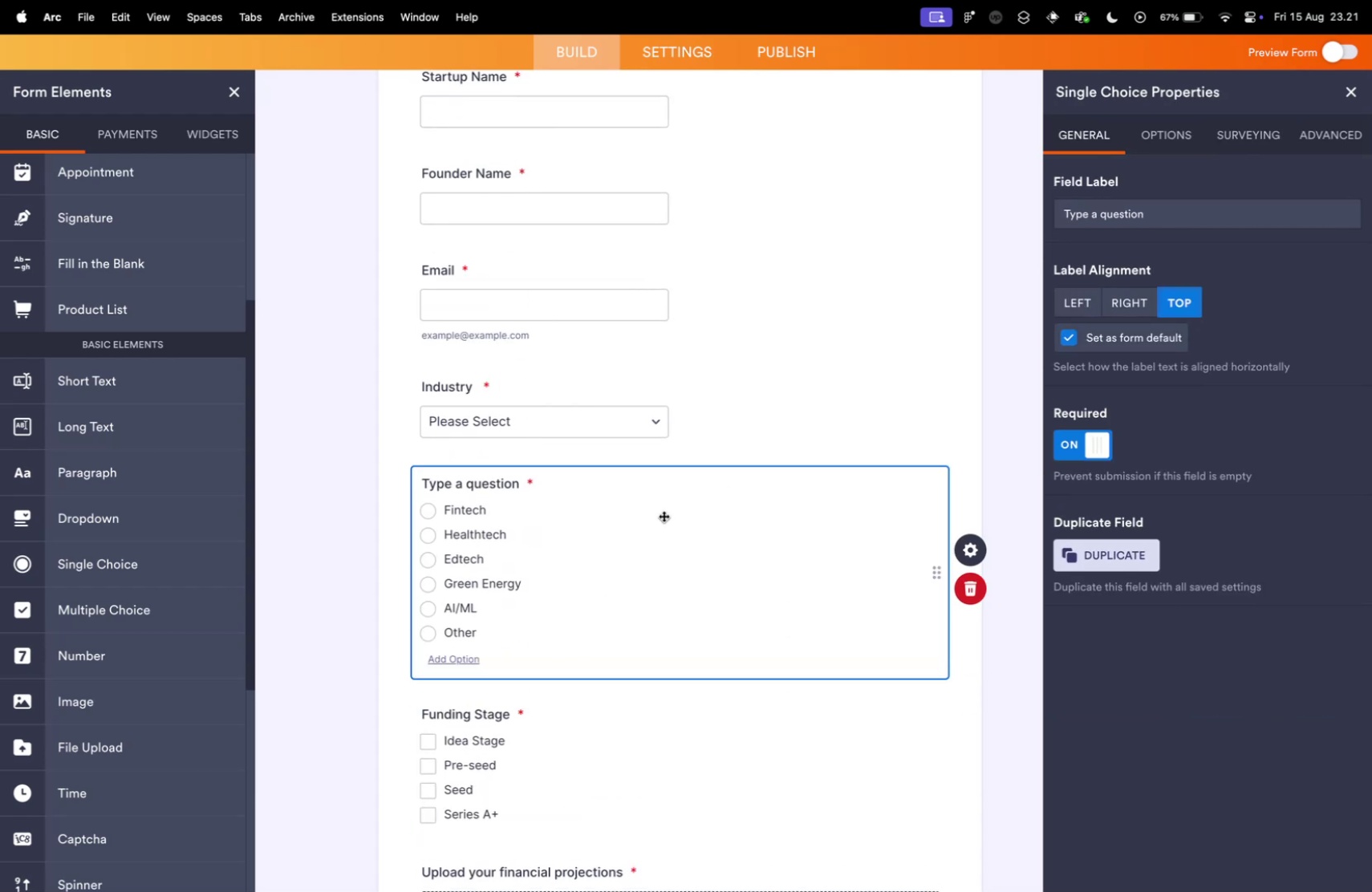 
key(Control+ControlLeft)
 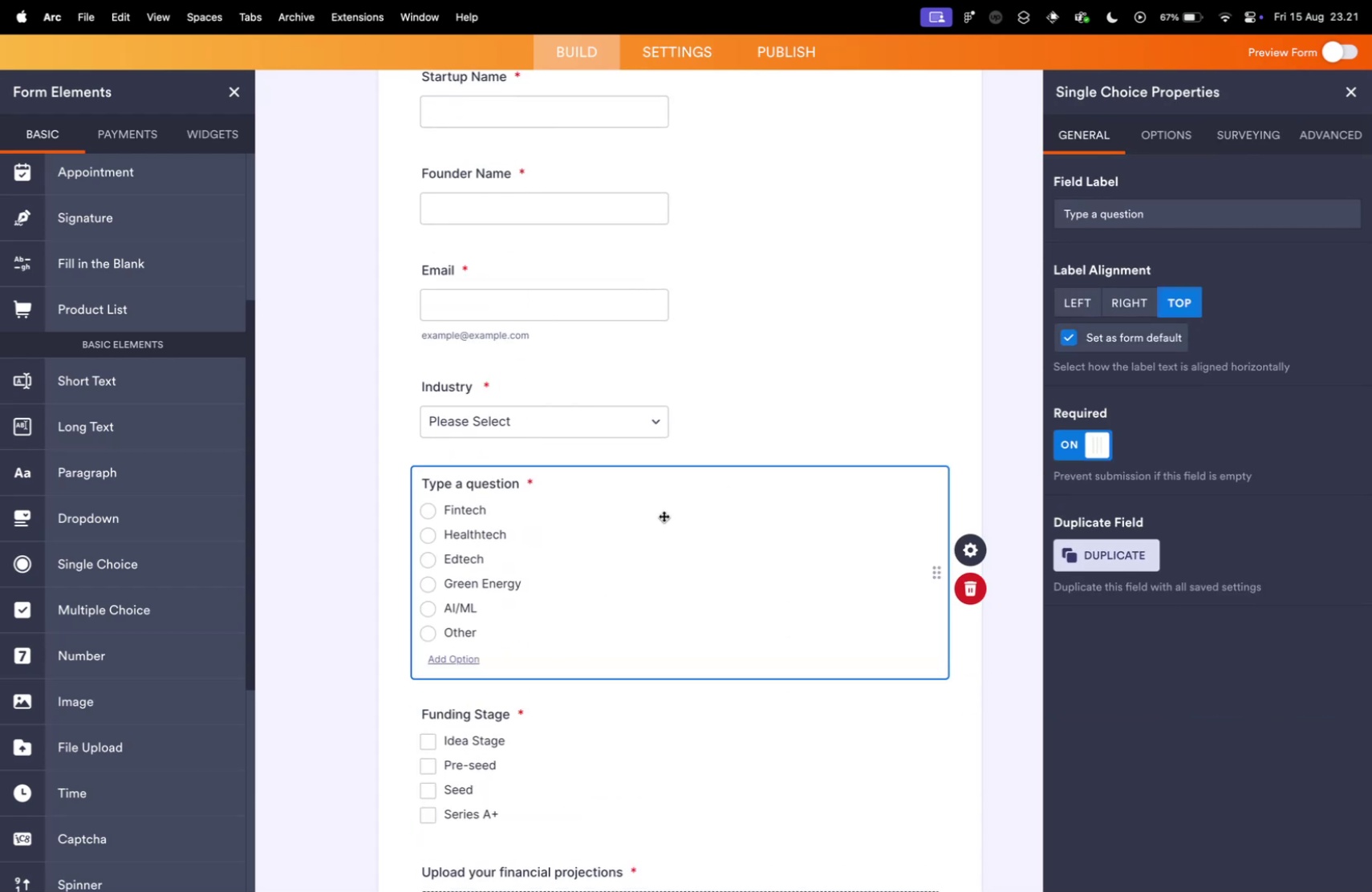 
key(Control+Tab)
 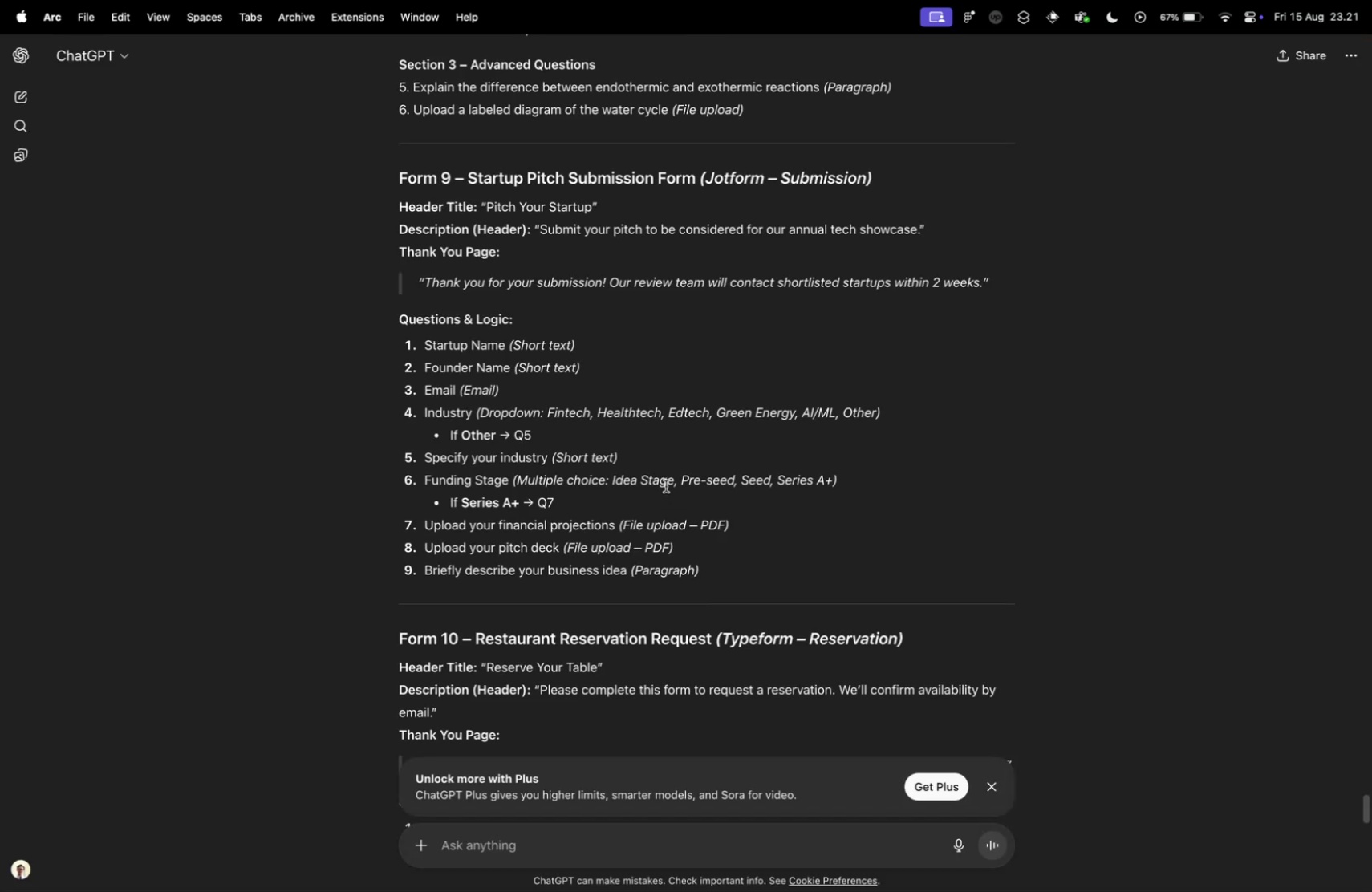 
scroll: coordinate [490, 510], scroll_direction: down, amount: 4.0
 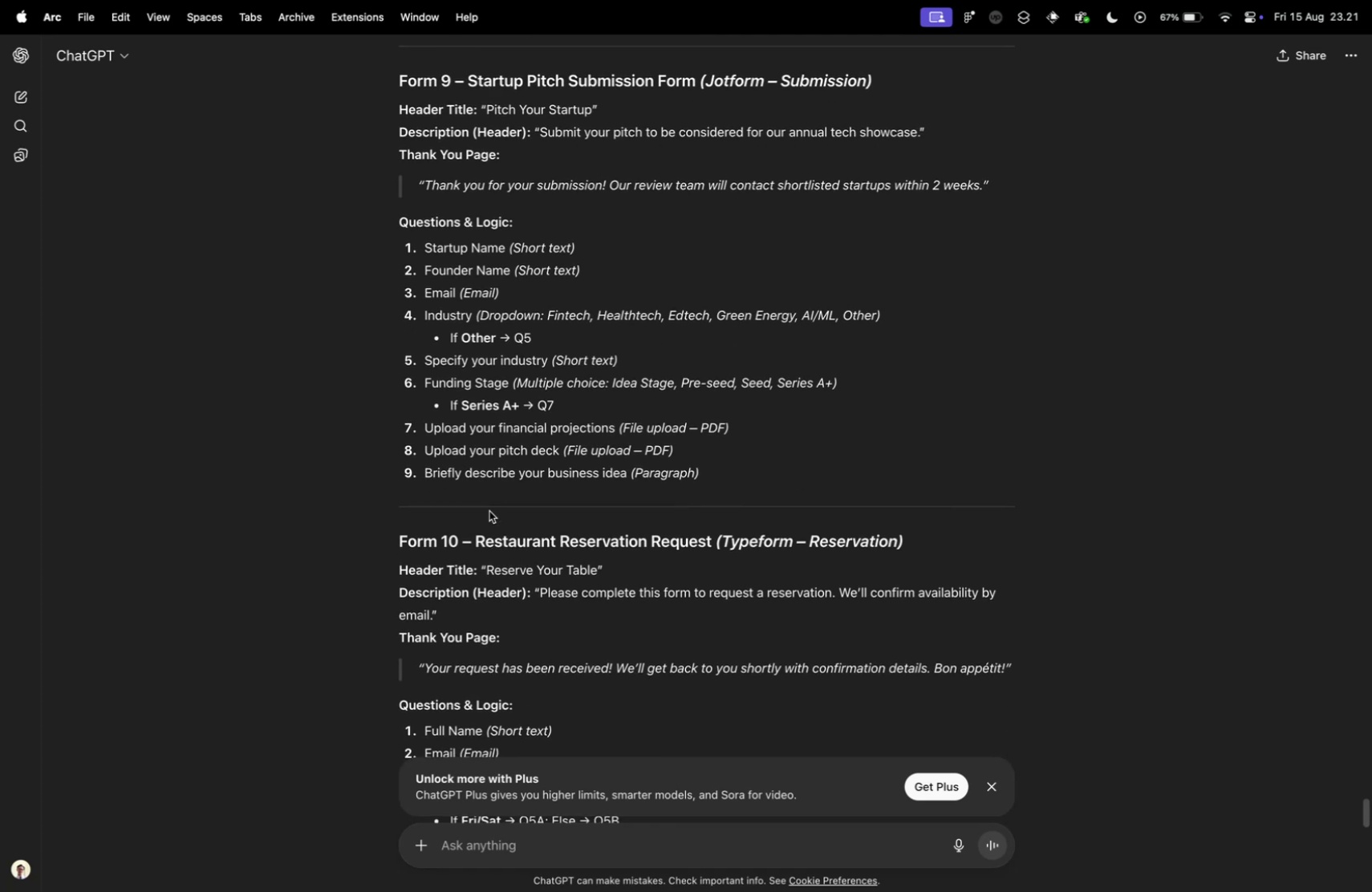 
scroll: coordinate [485, 509], scroll_direction: up, amount: 10.0
 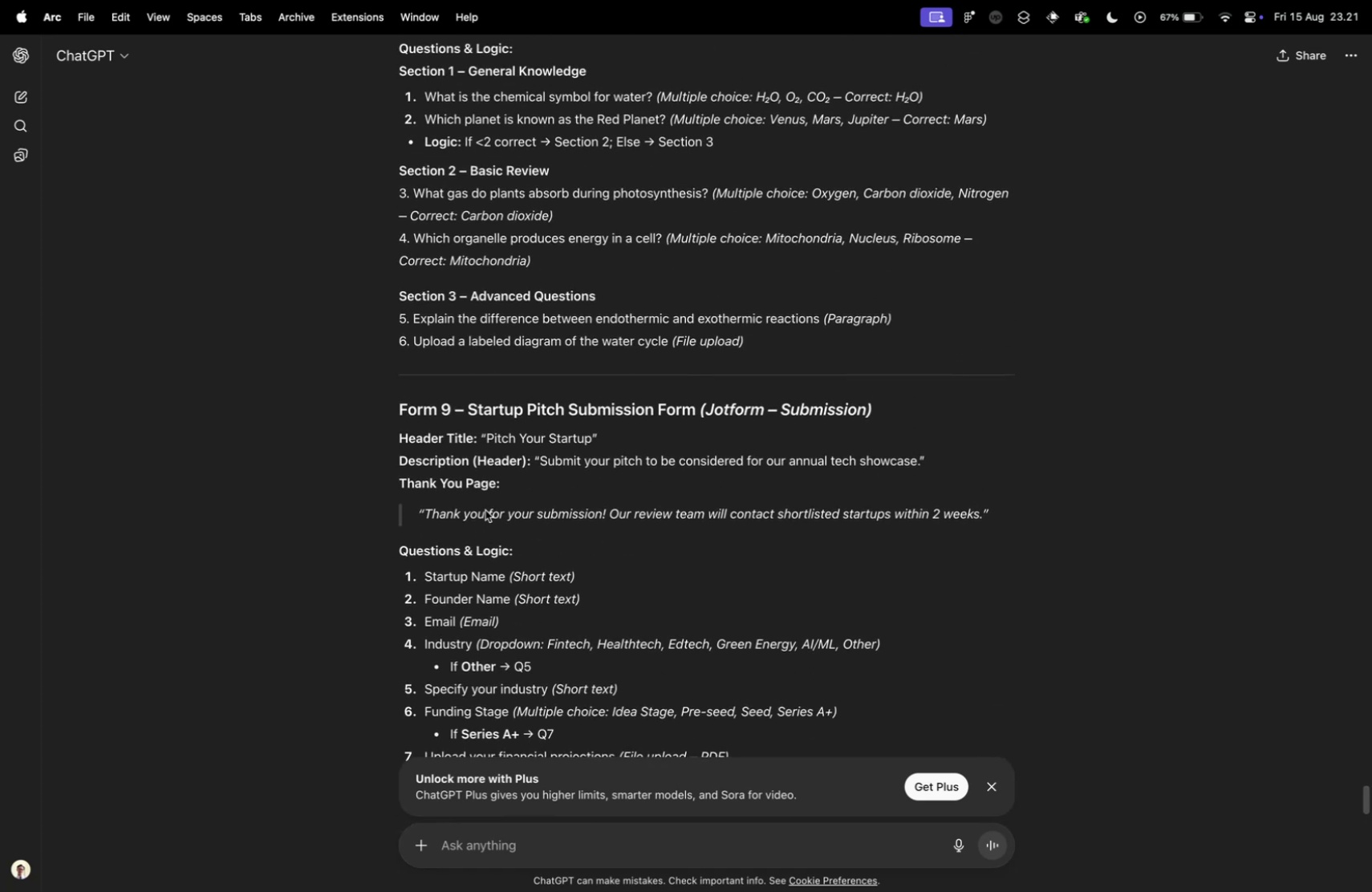 
scroll: coordinate [485, 509], scroll_direction: down, amount: 1.0
 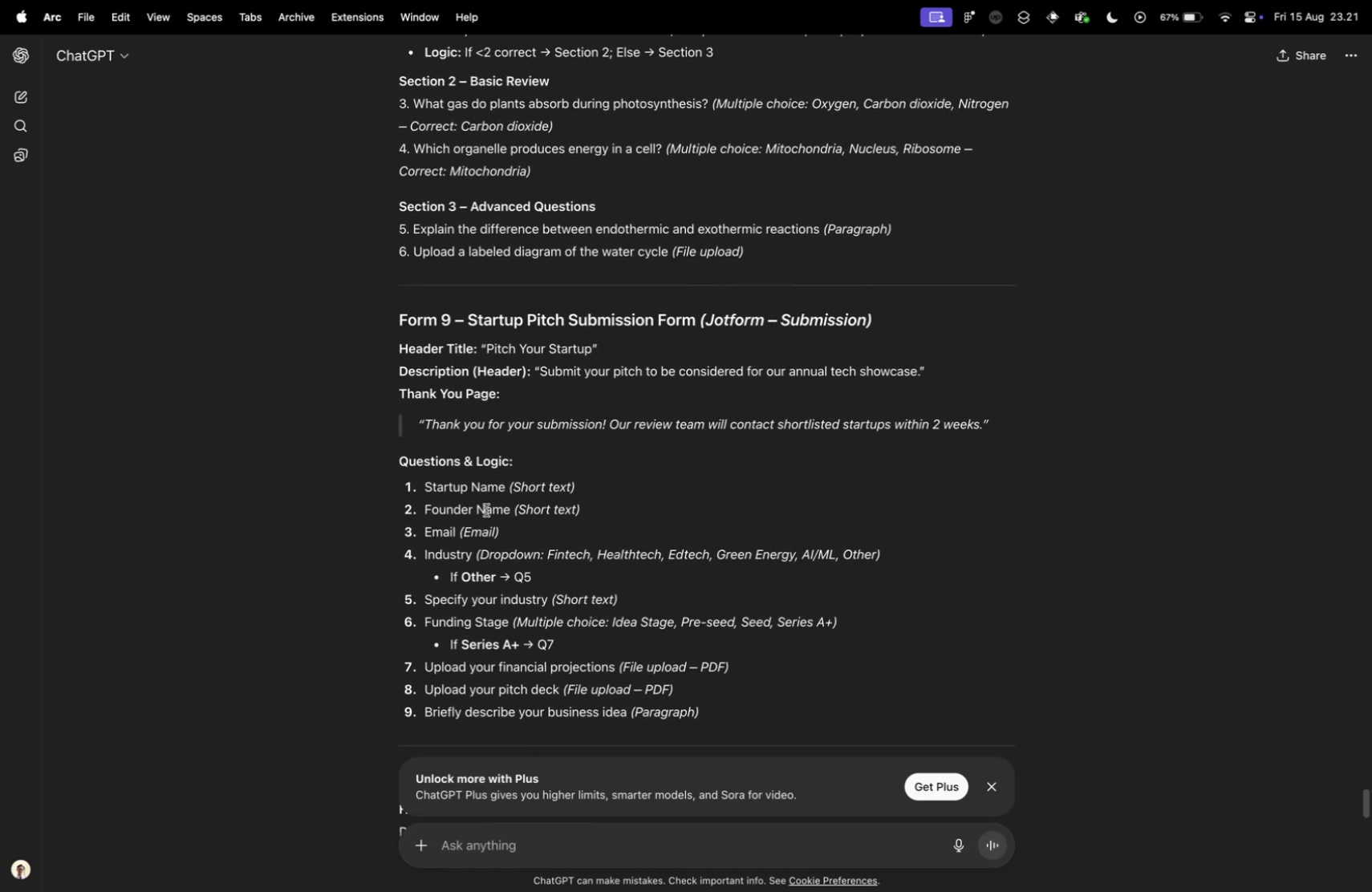 
key(Control+ControlLeft)
 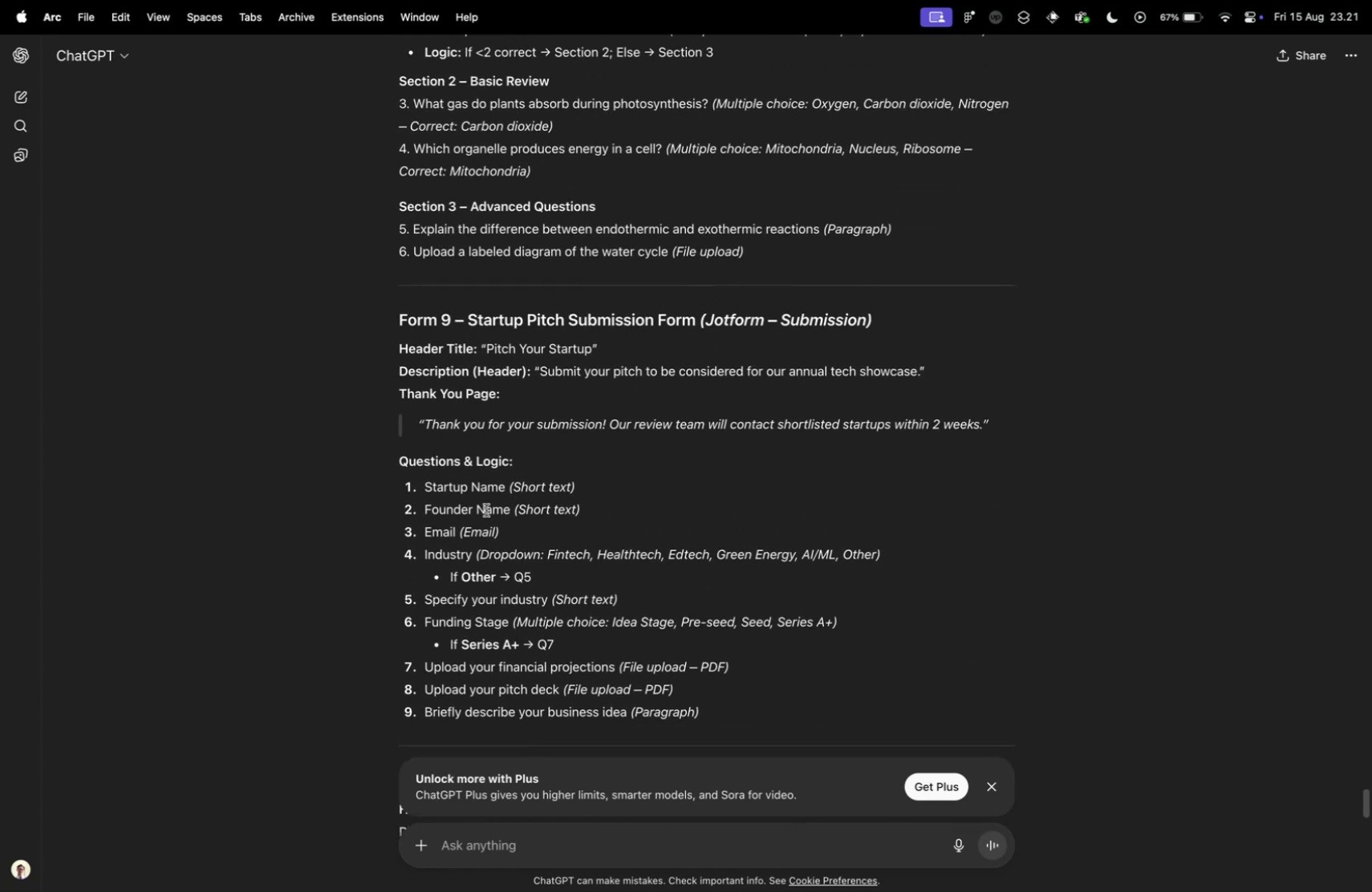 
key(Control+Tab)
 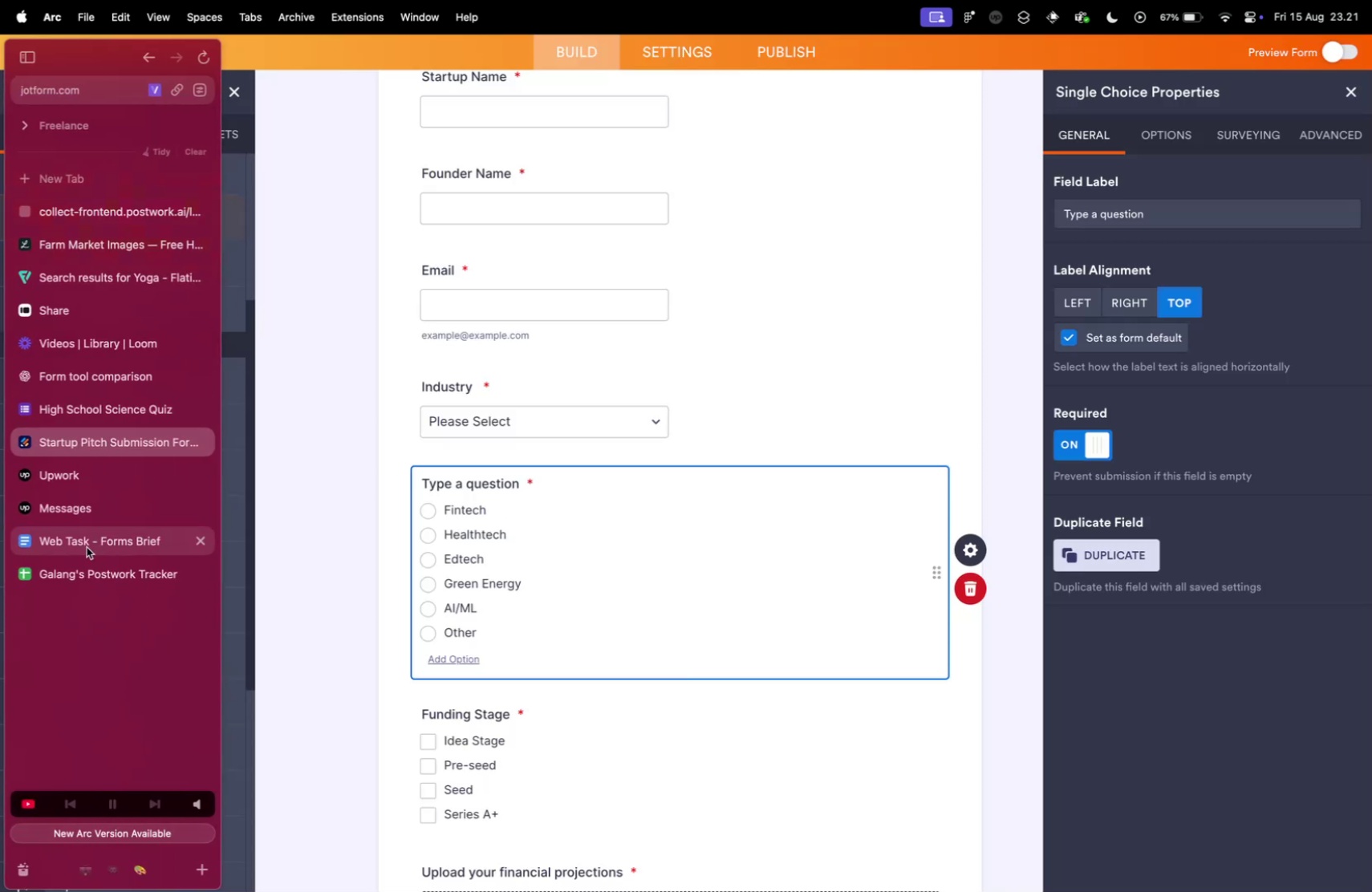 
left_click([93, 569])
 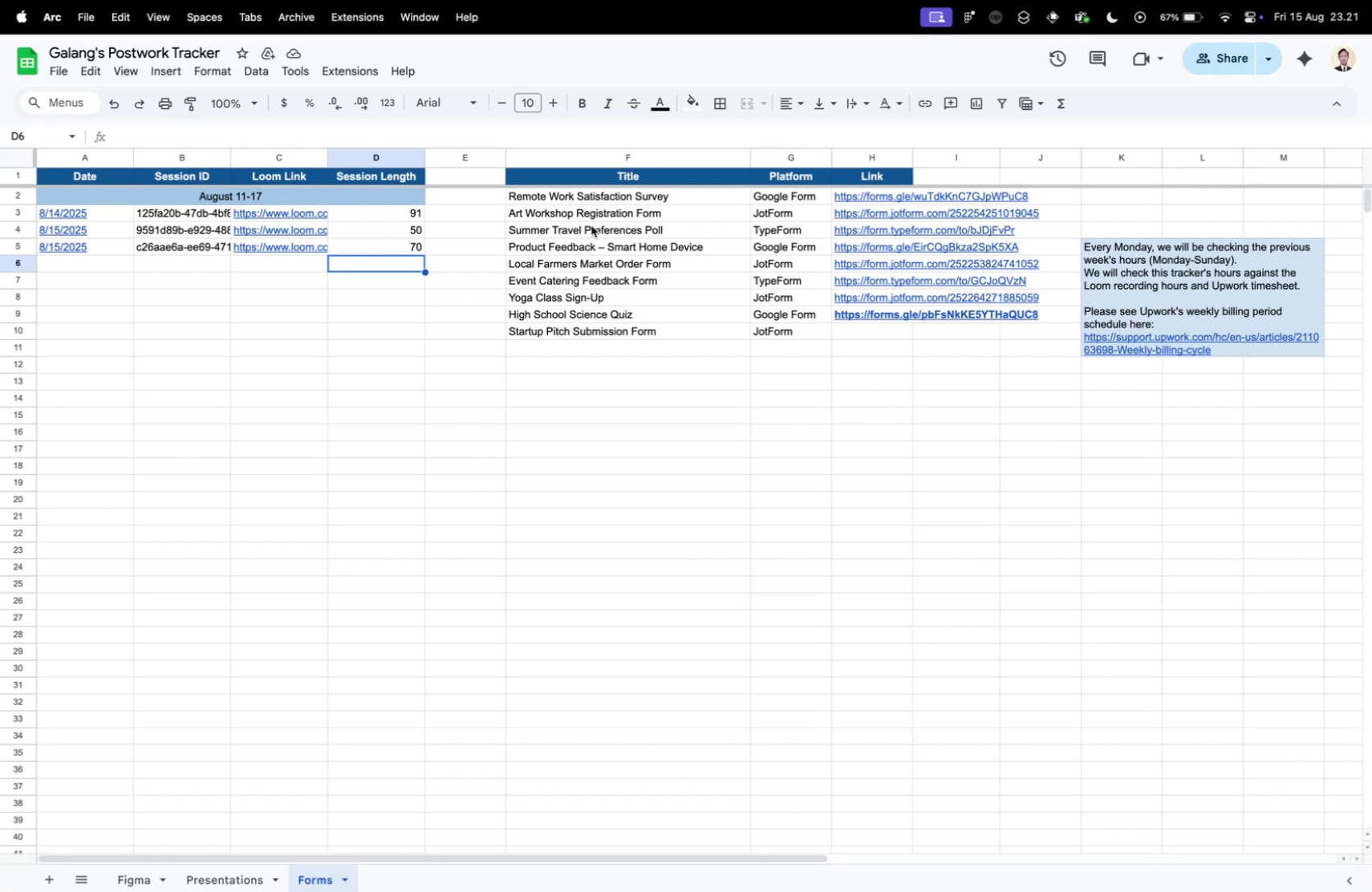 
wait(6.2)
 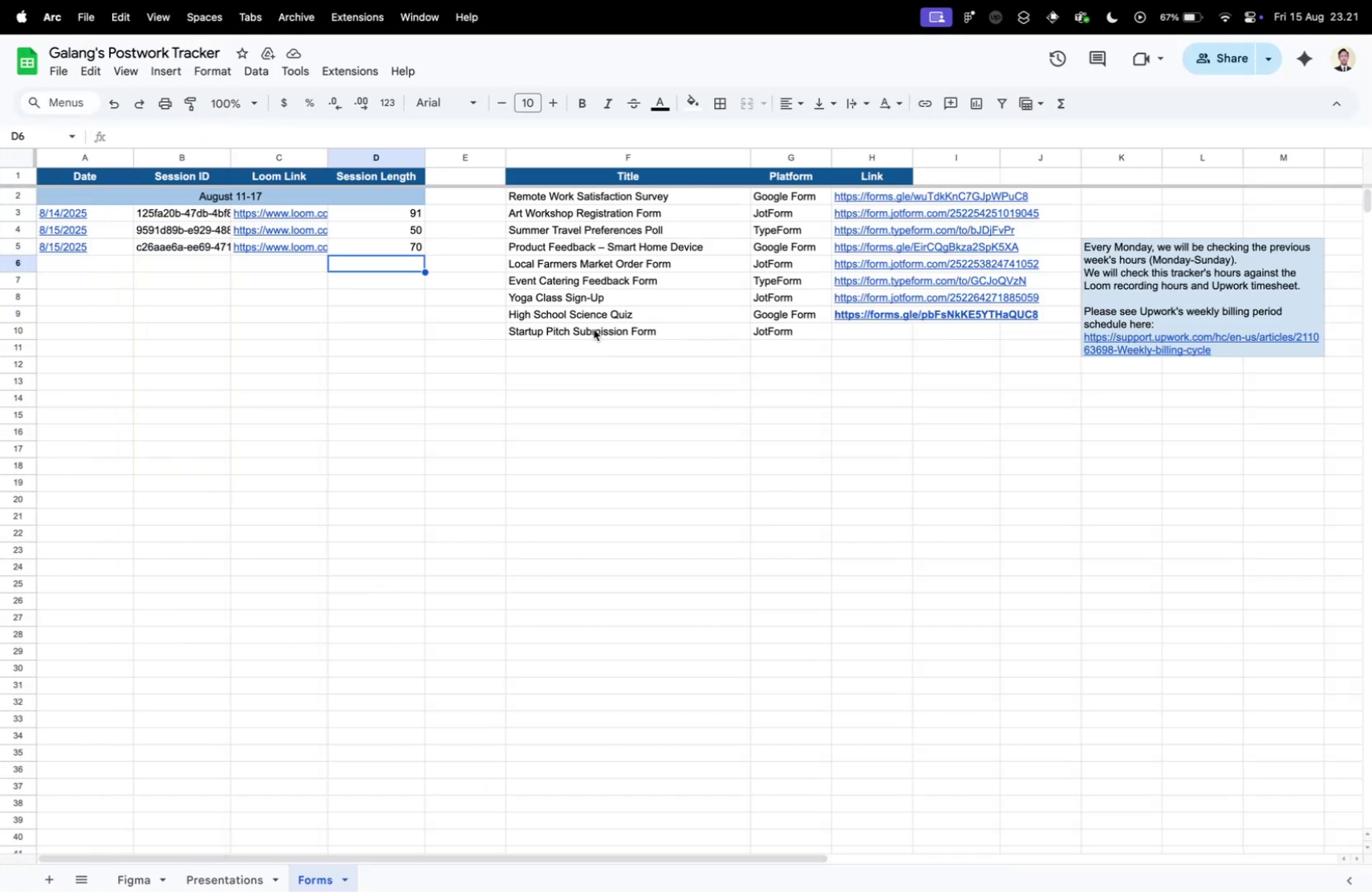 
key(Control+ControlLeft)
 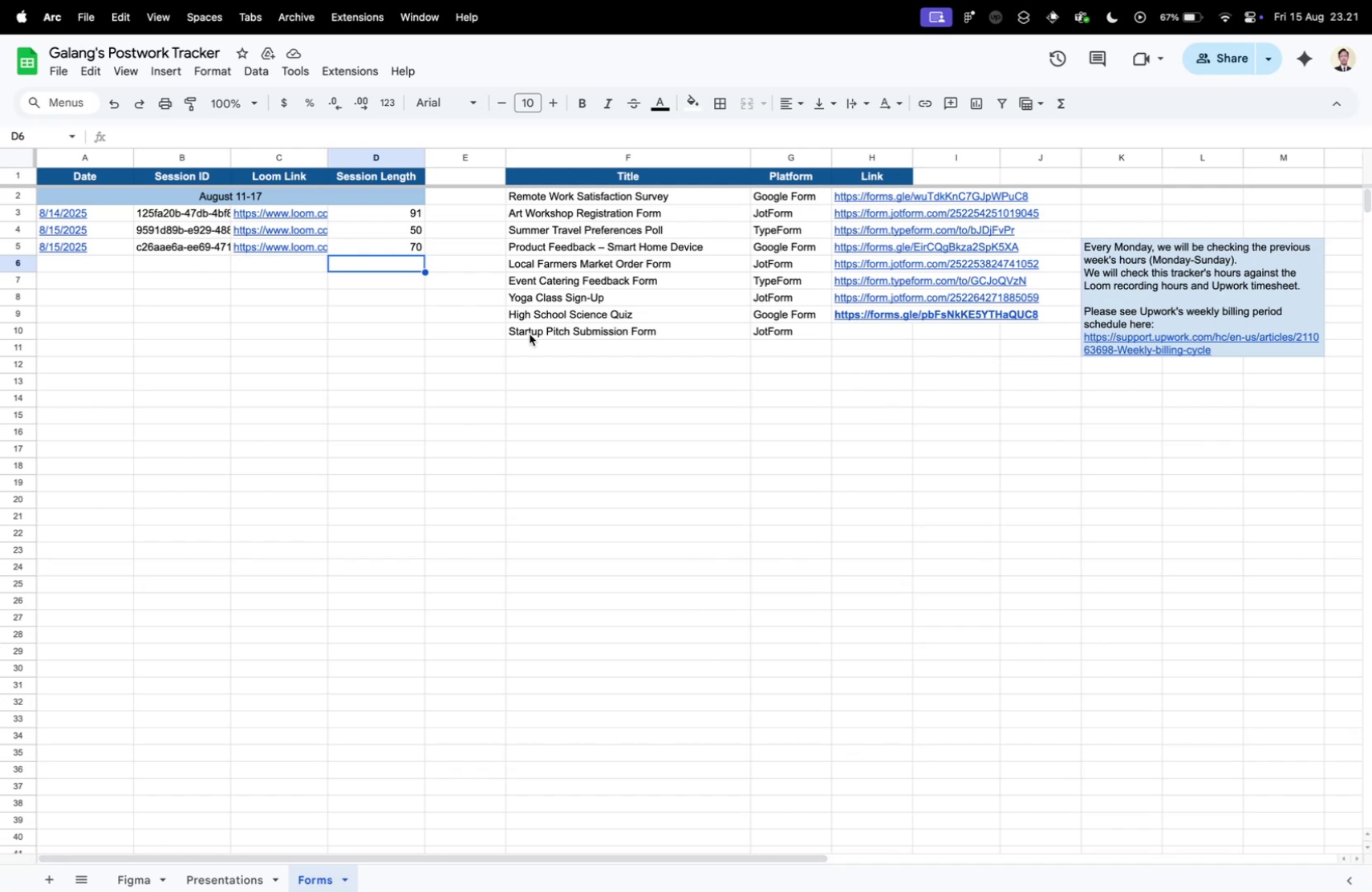 
key(Control+Tab)
 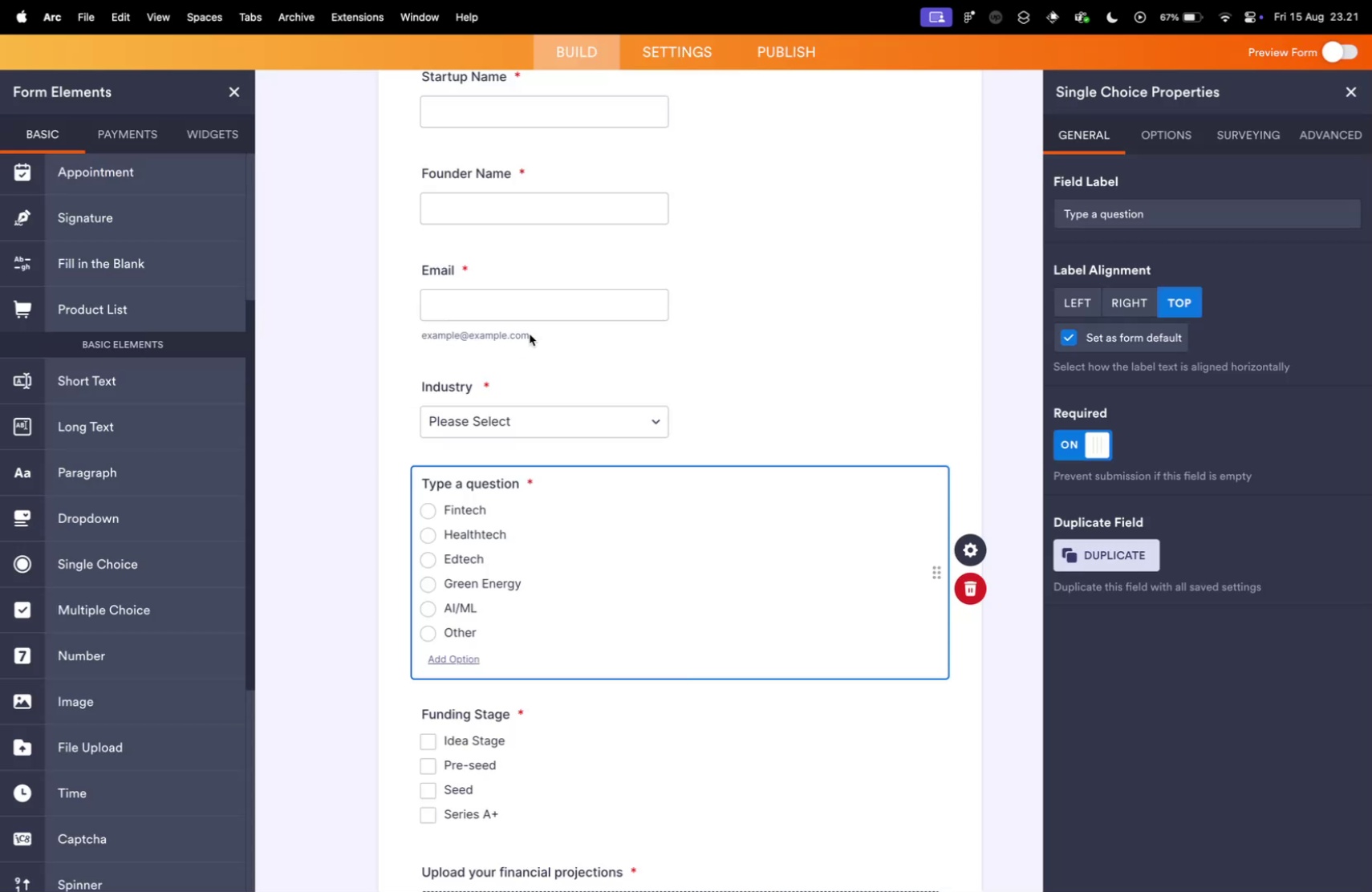 
wait(5.69)
 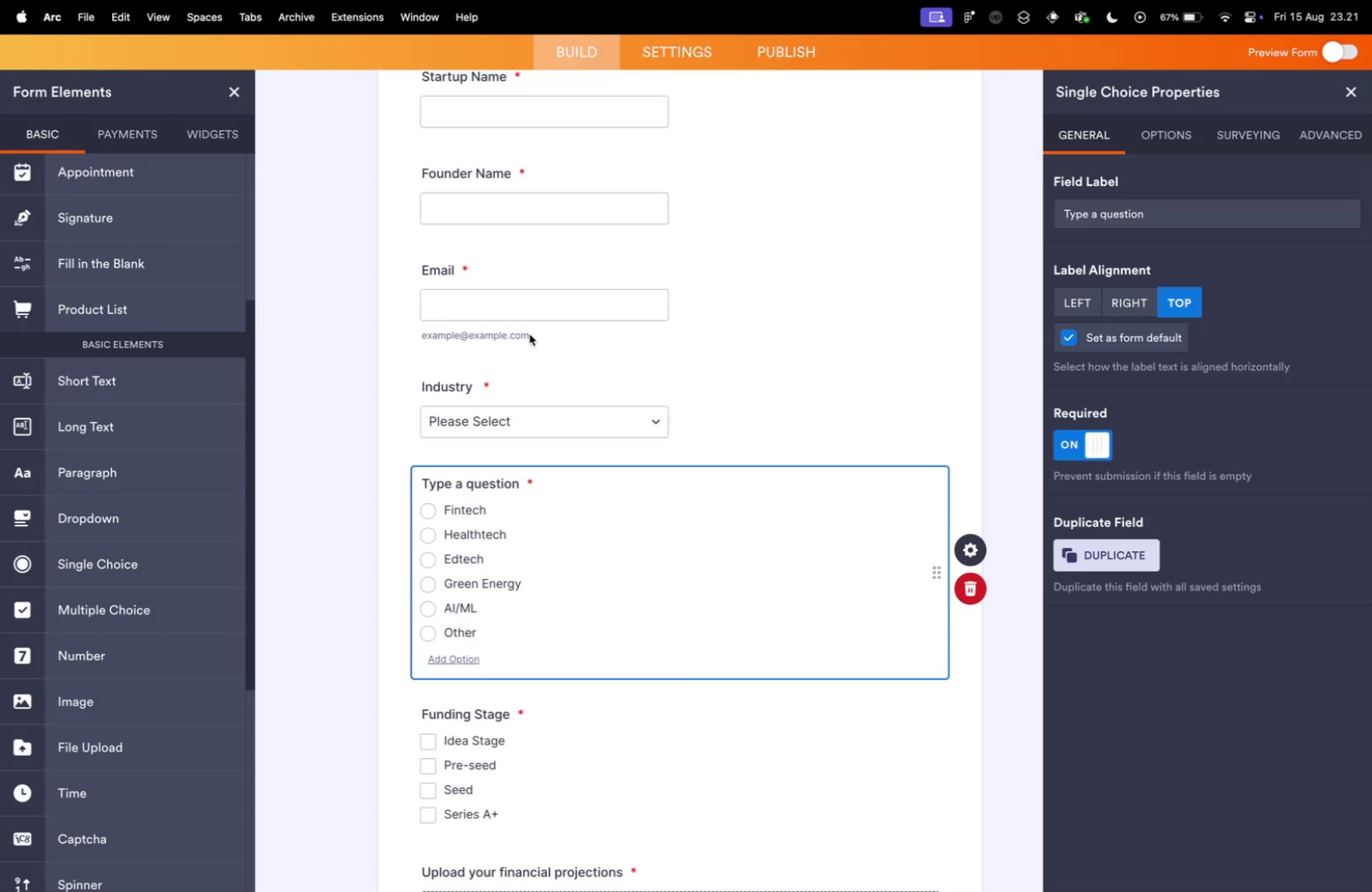 
scroll: coordinate [131, 548], scroll_direction: down, amount: 30.0
 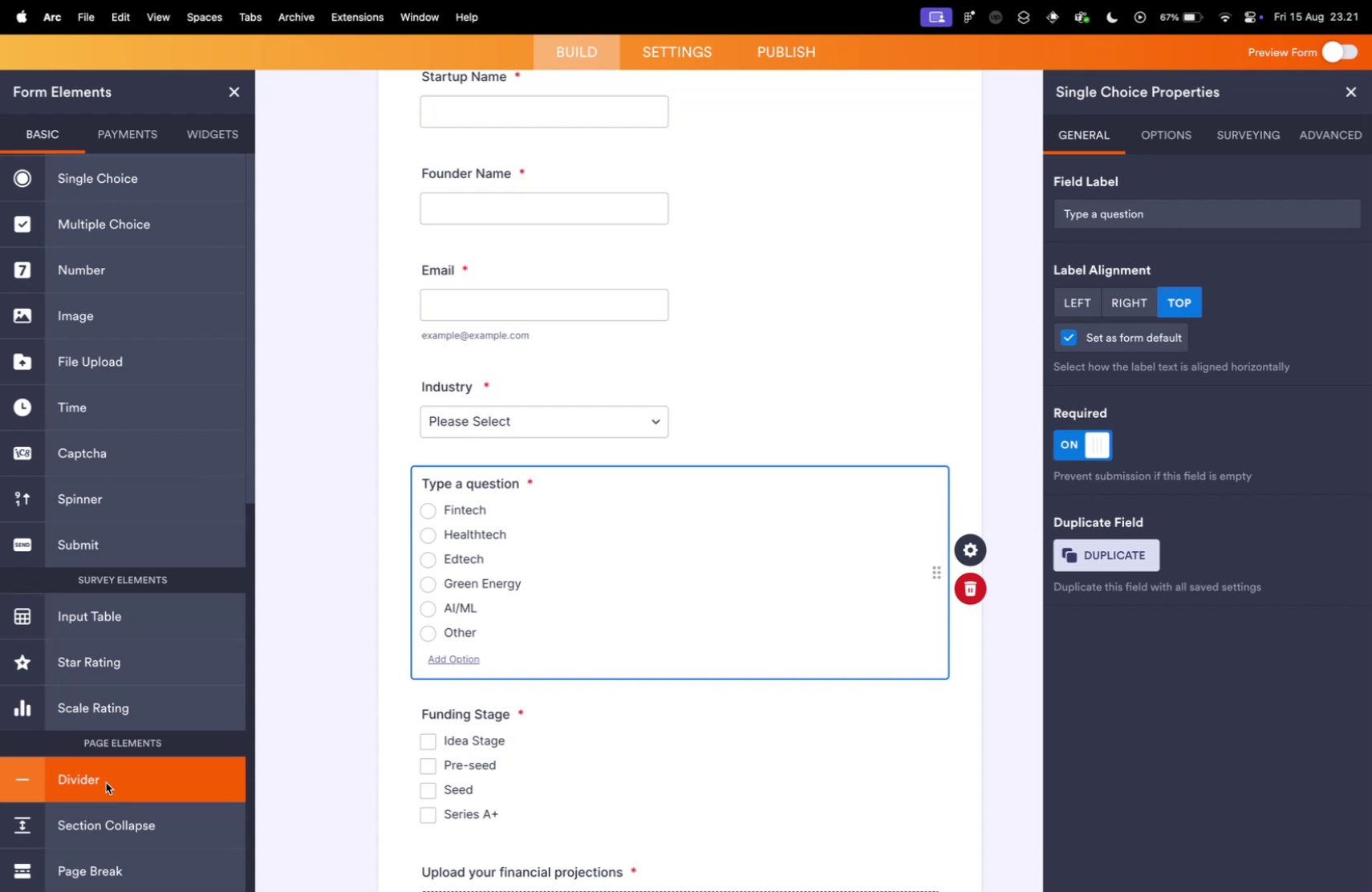 
left_click_drag(start_coordinate=[91, 785], to_coordinate=[620, 354])
 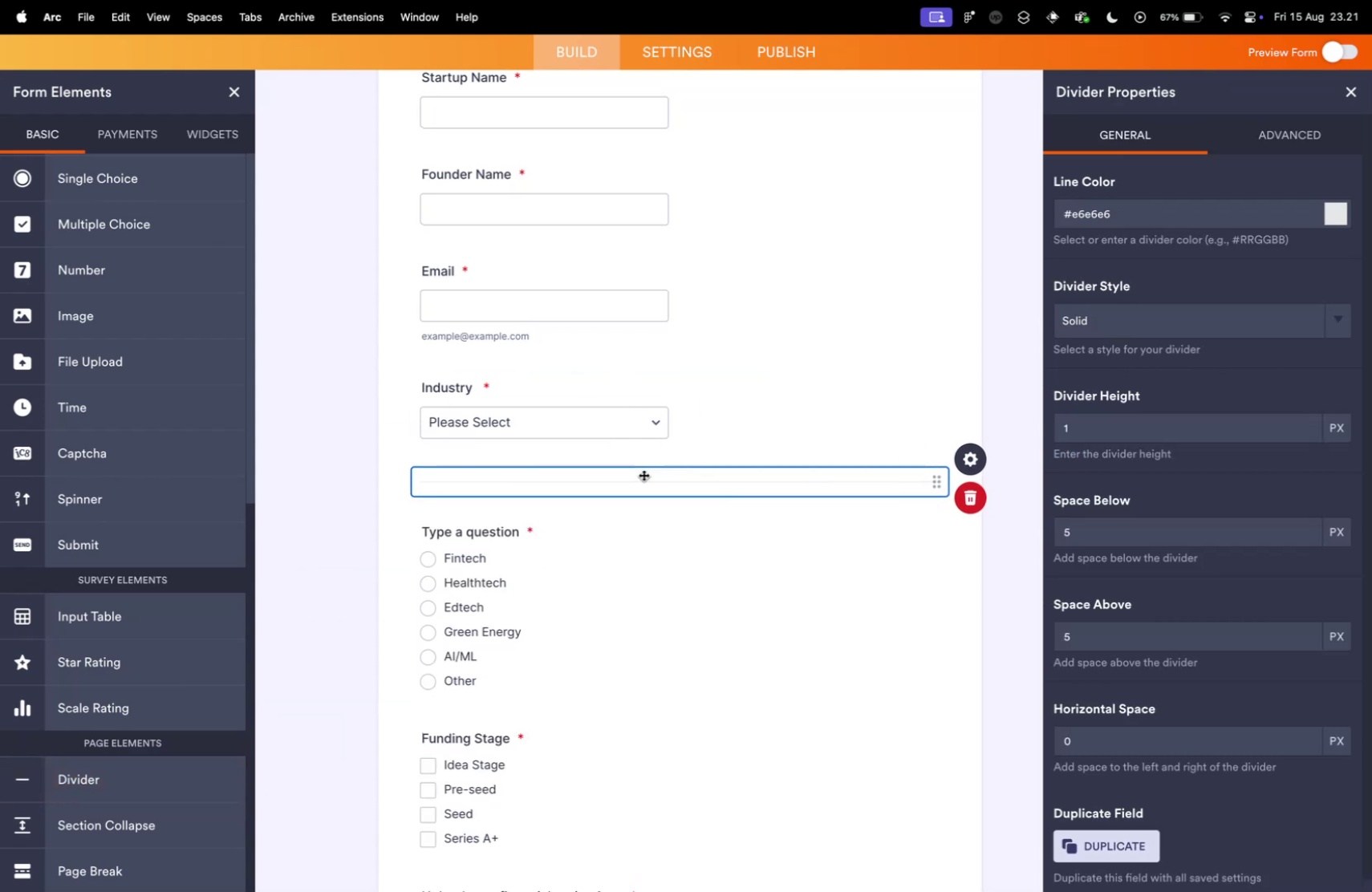 
scroll: coordinate [821, 541], scroll_direction: up, amount: 7.0
 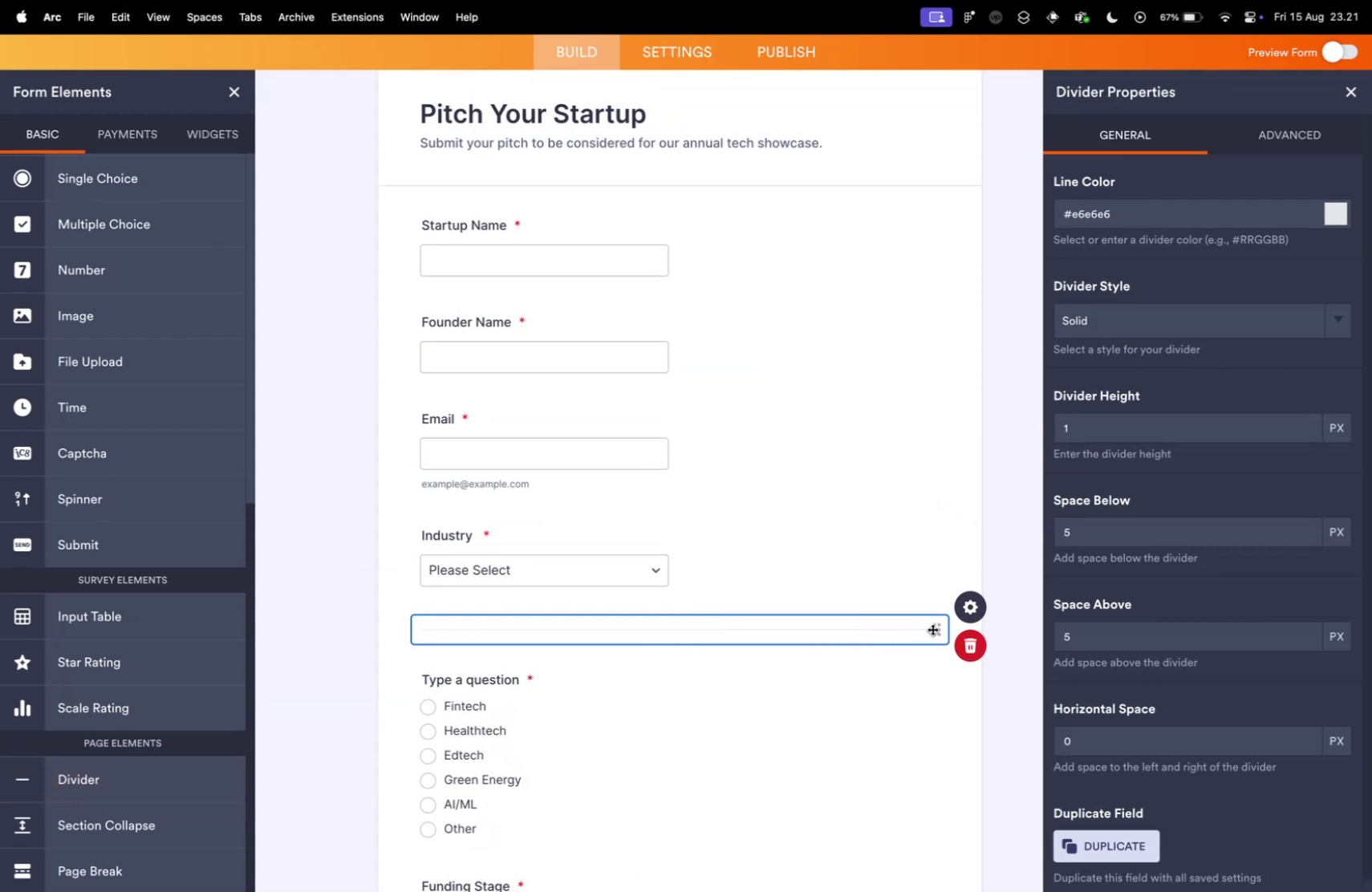 
left_click_drag(start_coordinate=[932, 628], to_coordinate=[927, 522])
 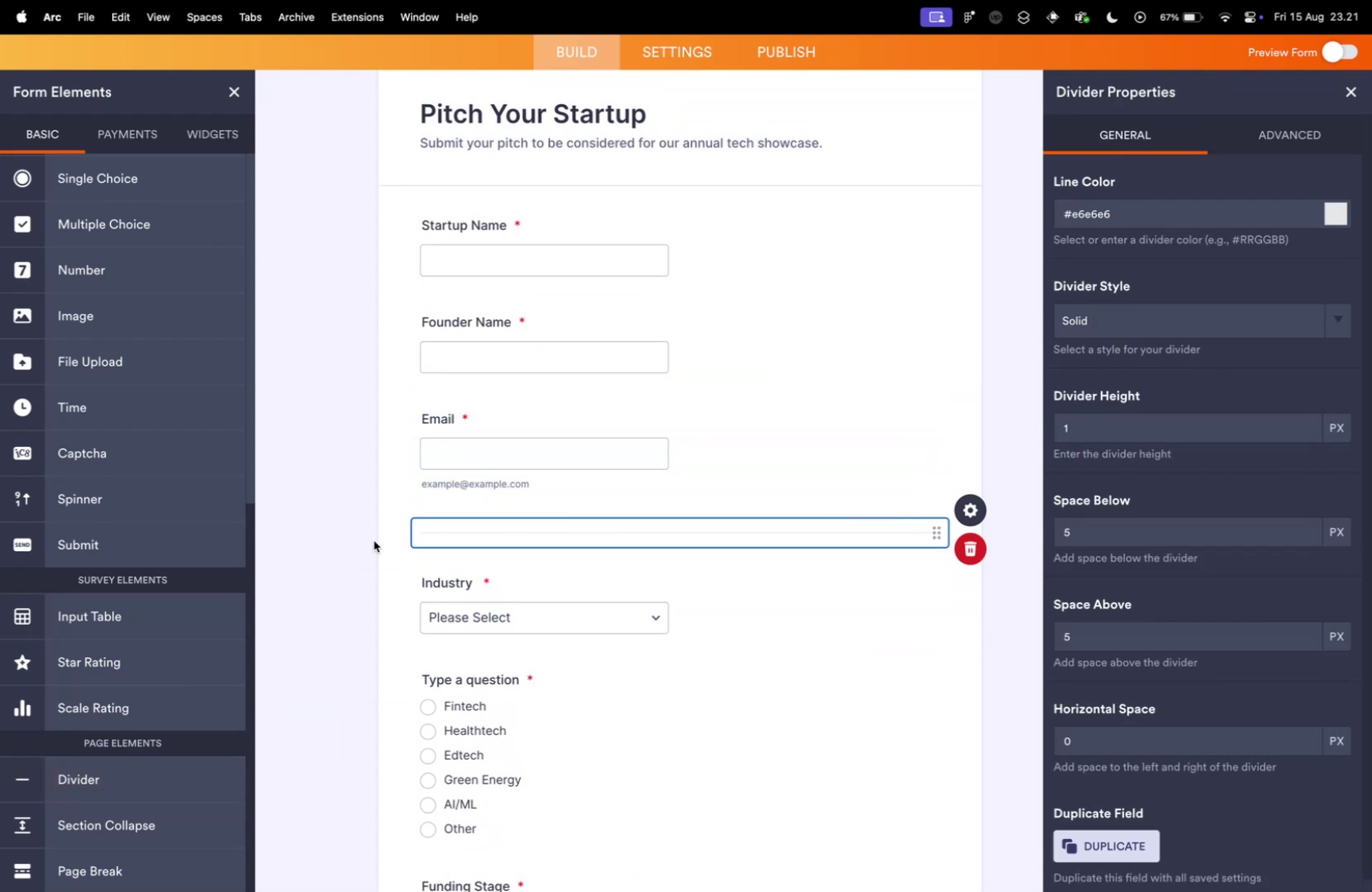 
scroll: coordinate [371, 486], scroll_direction: down, amount: 18.0
 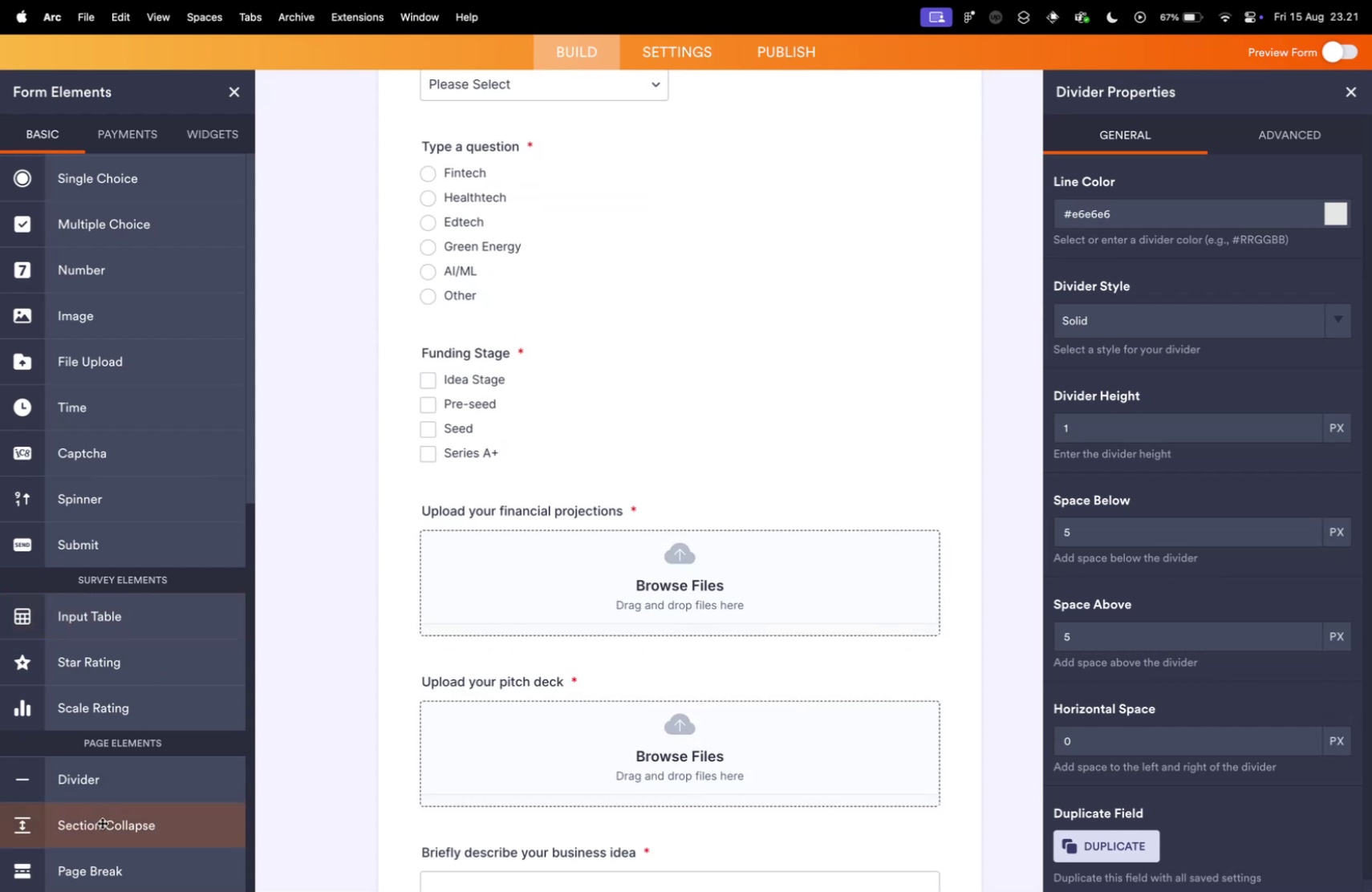 
left_click_drag(start_coordinate=[71, 780], to_coordinate=[611, 504])
 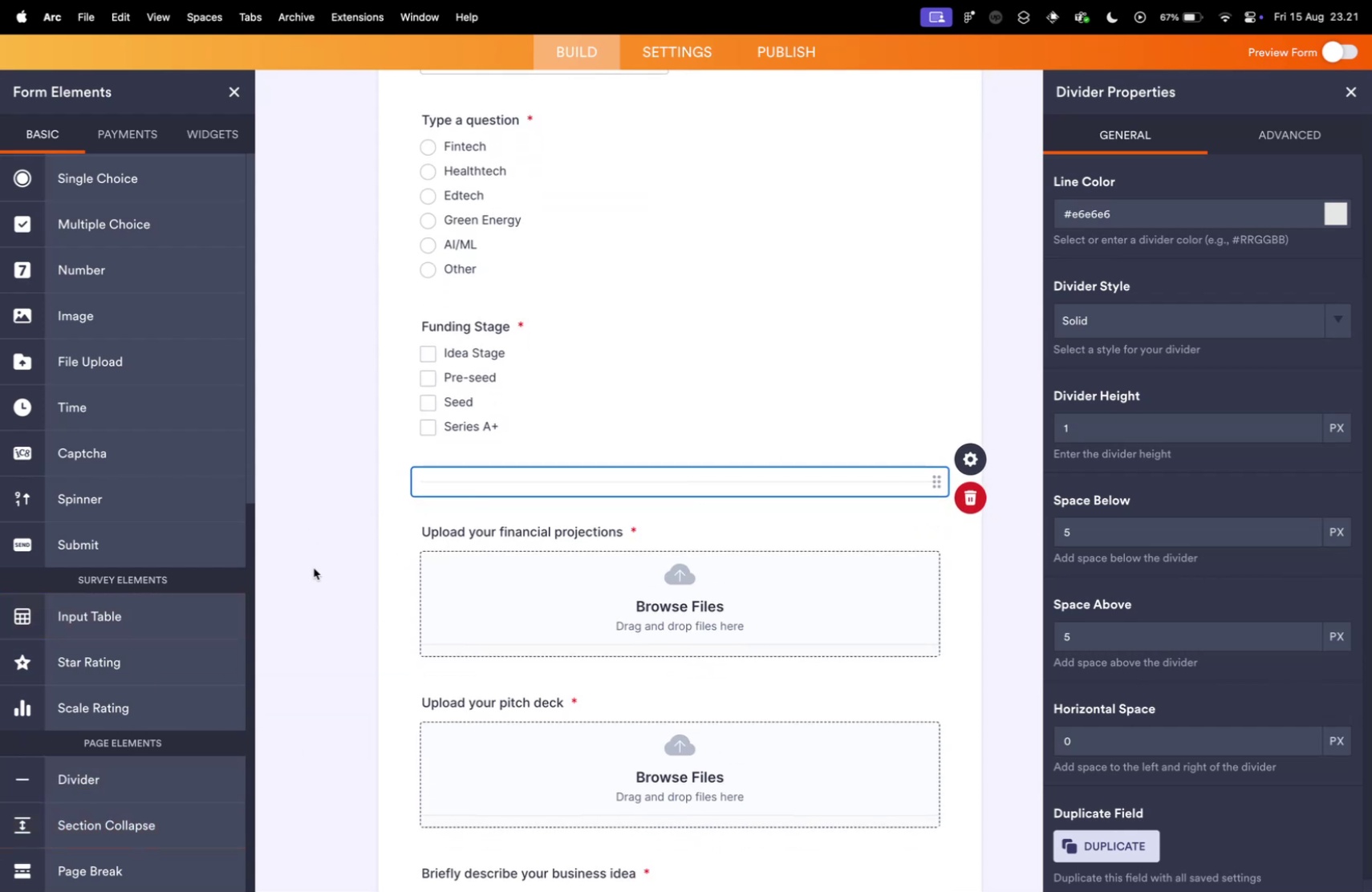 
left_click([331, 558])
 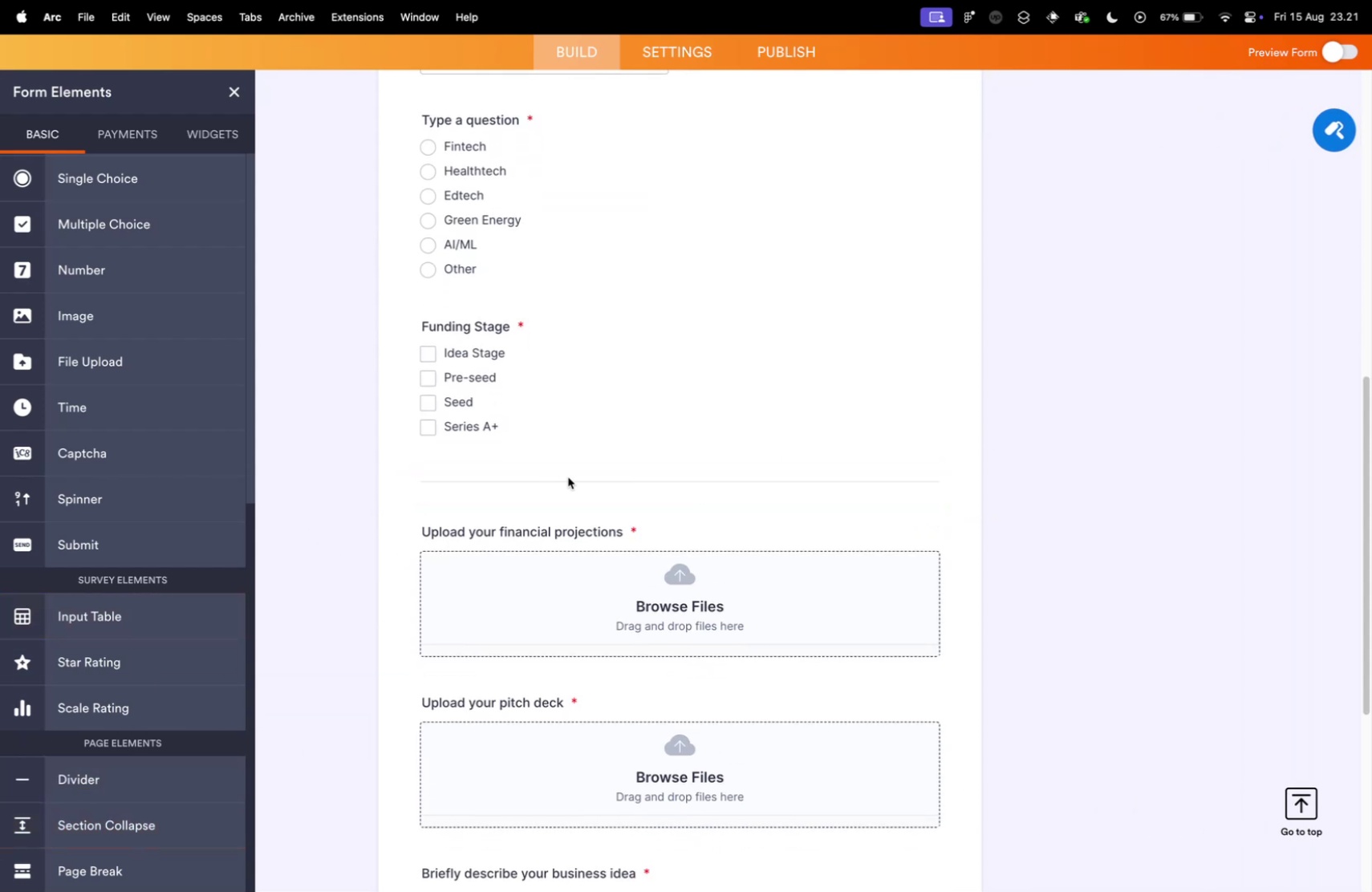 
left_click([568, 476])
 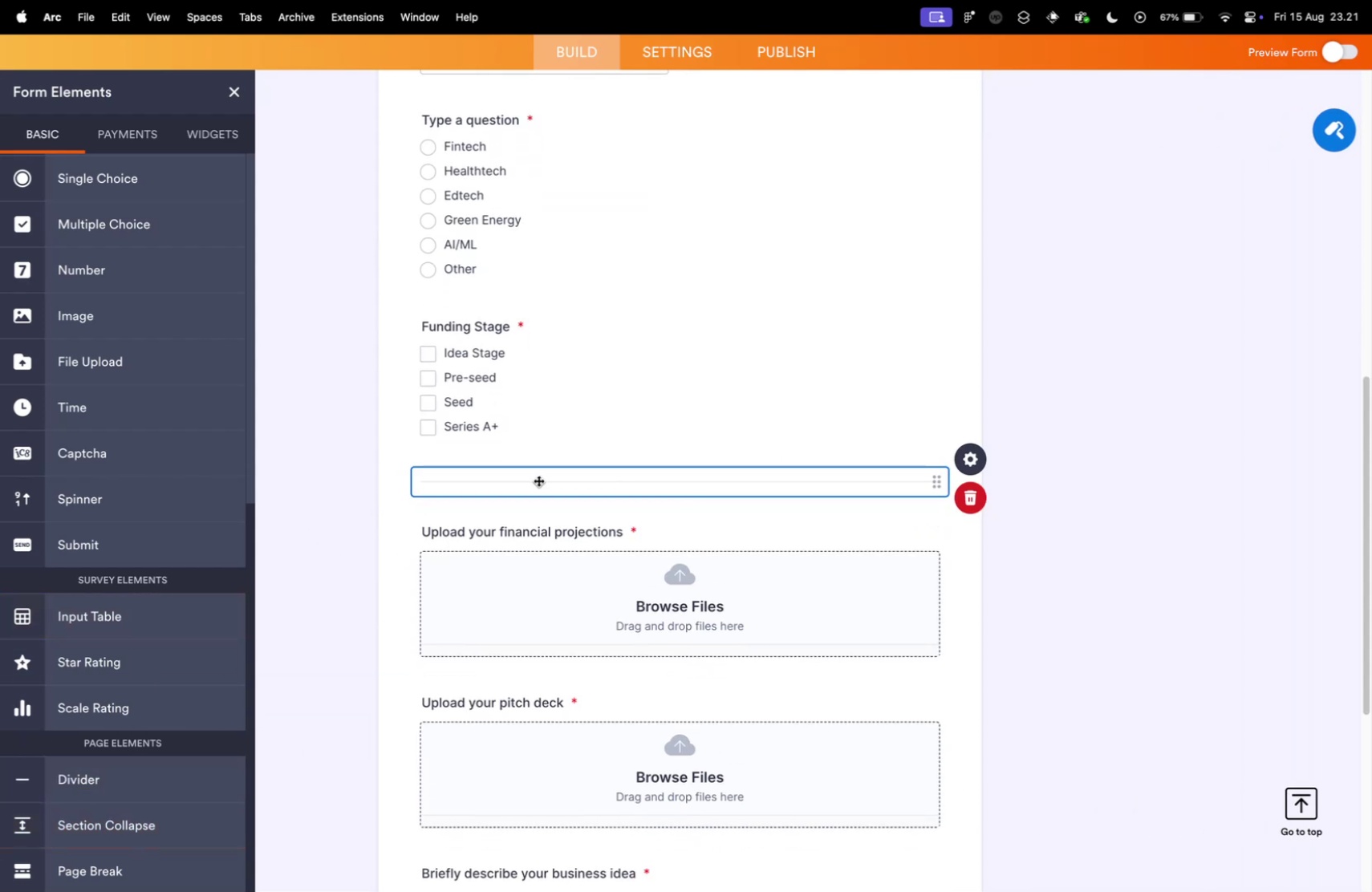 
left_click_drag(start_coordinate=[538, 480], to_coordinate=[546, 670])
 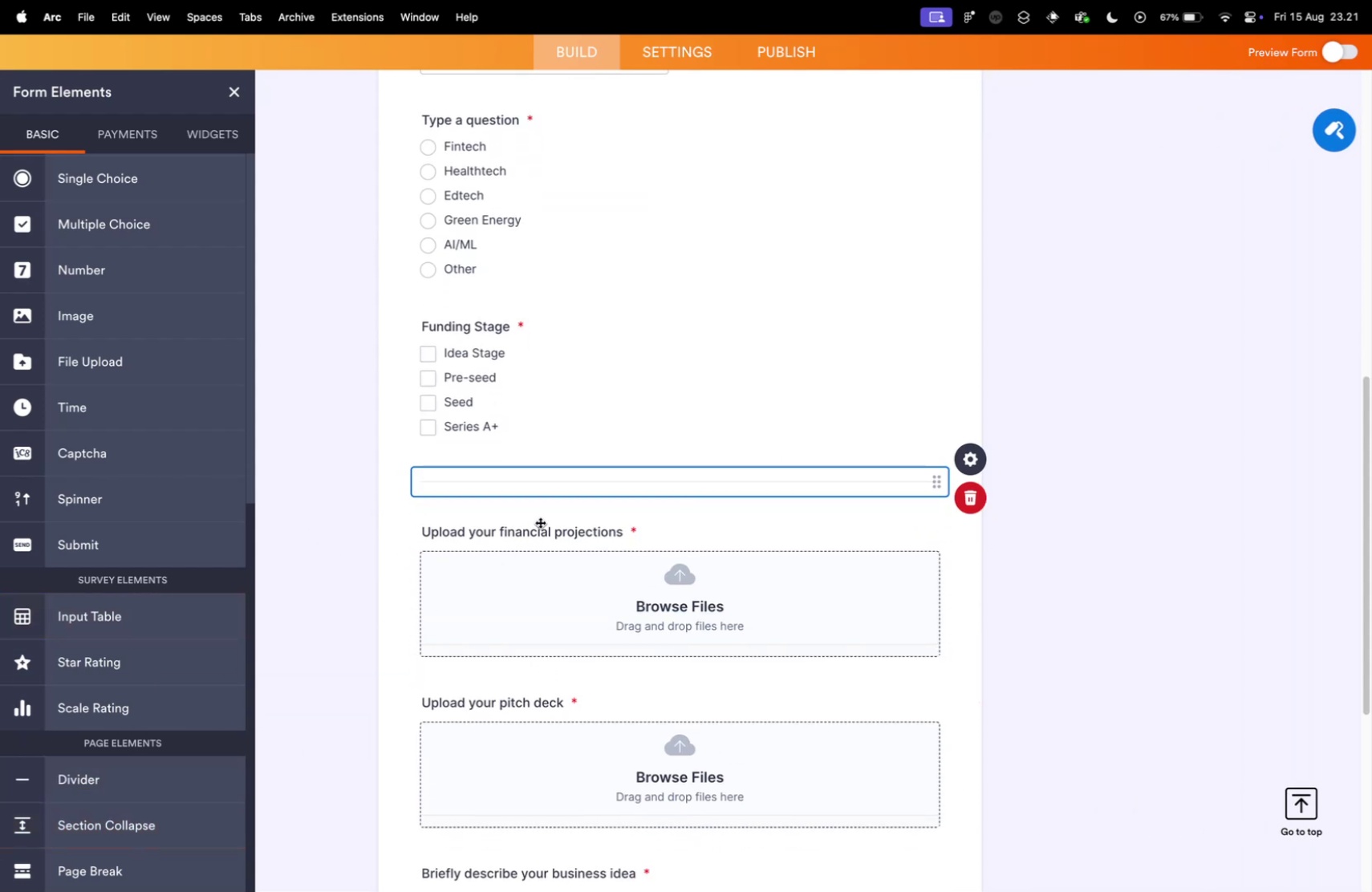 
scroll: coordinate [558, 508], scroll_direction: down, amount: 10.0
 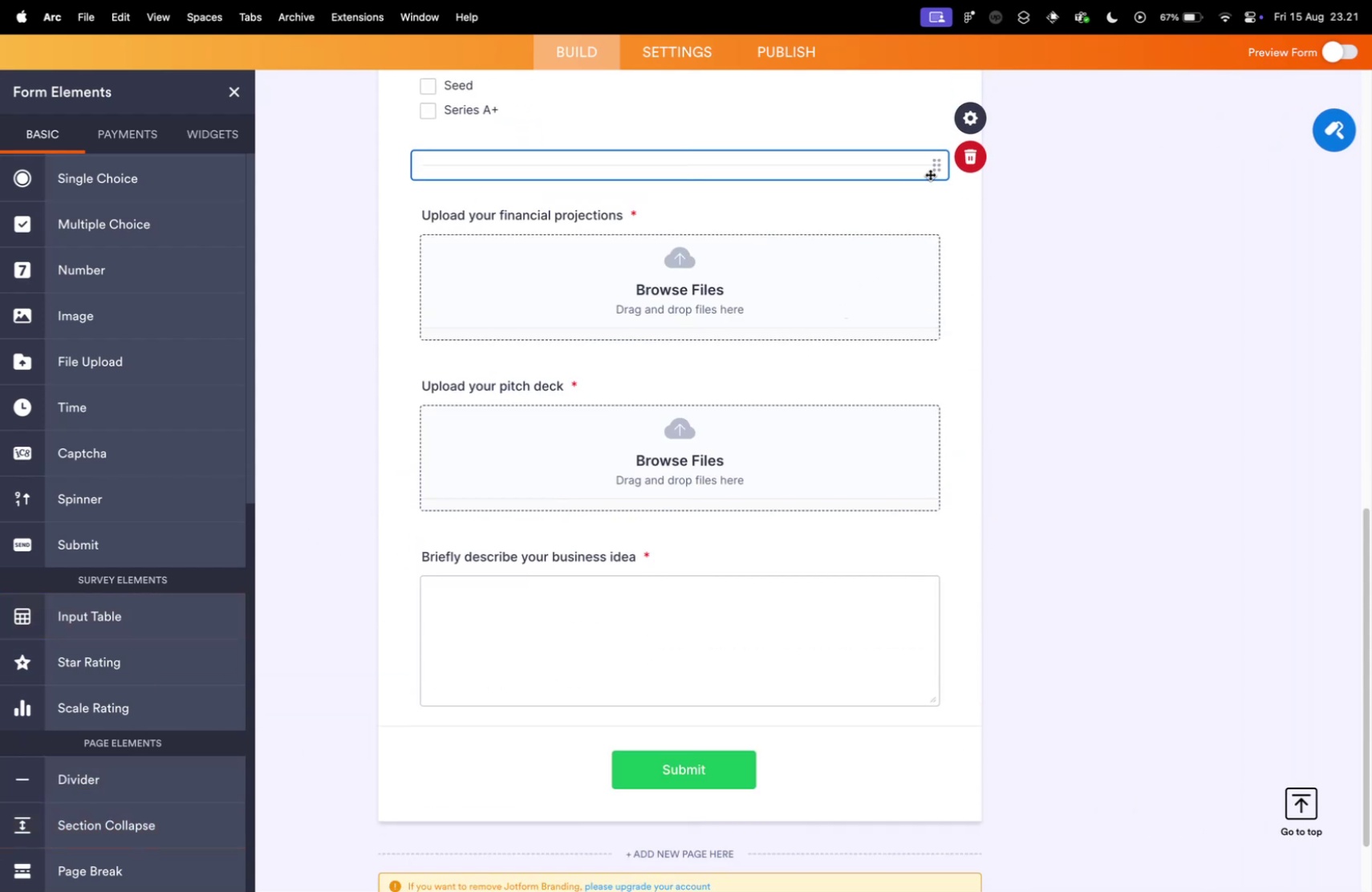 
left_click_drag(start_coordinate=[940, 163], to_coordinate=[940, 326])
 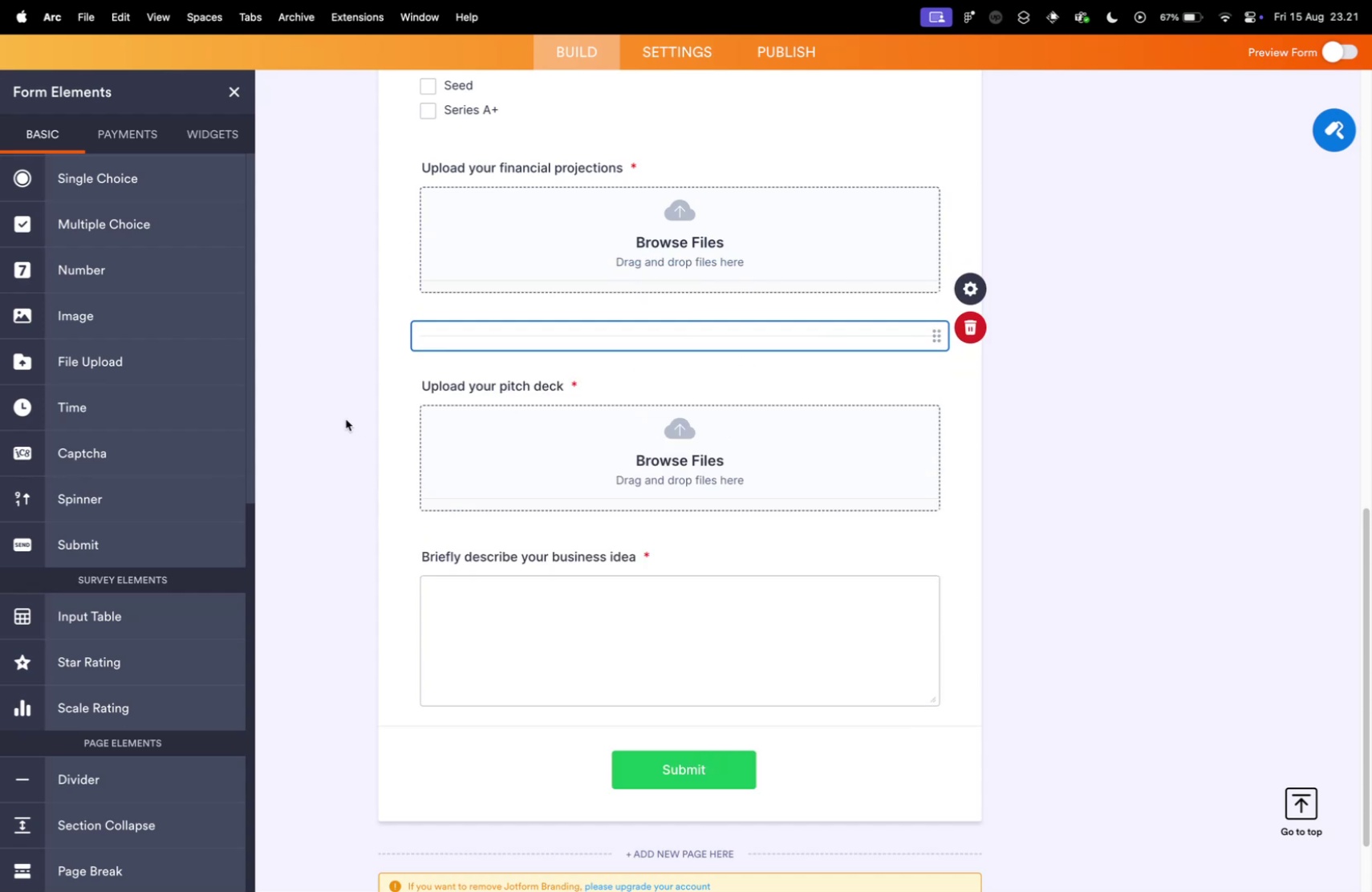 
left_click([327, 408])
 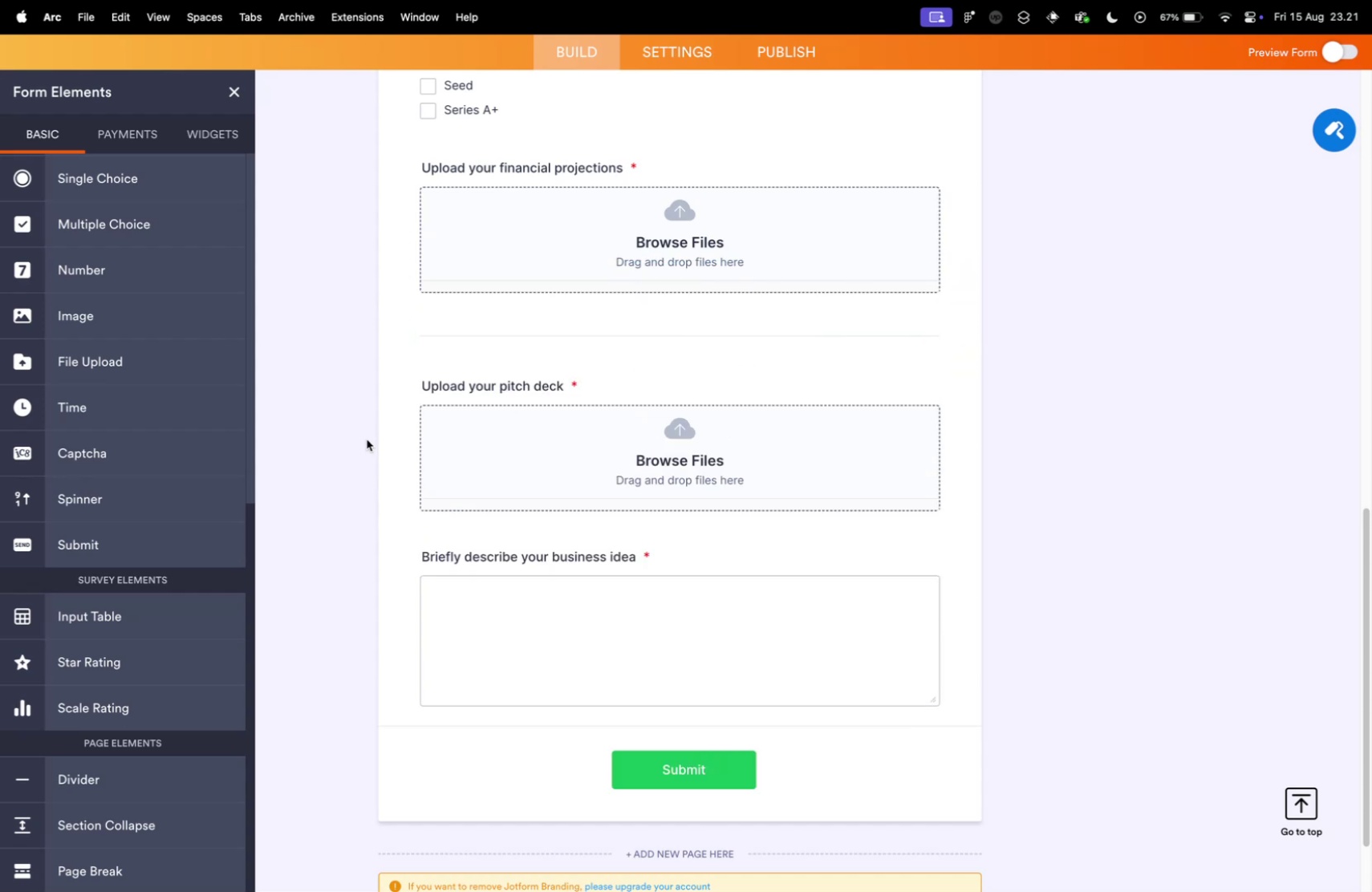 
scroll: coordinate [351, 497], scroll_direction: up, amount: 31.0
 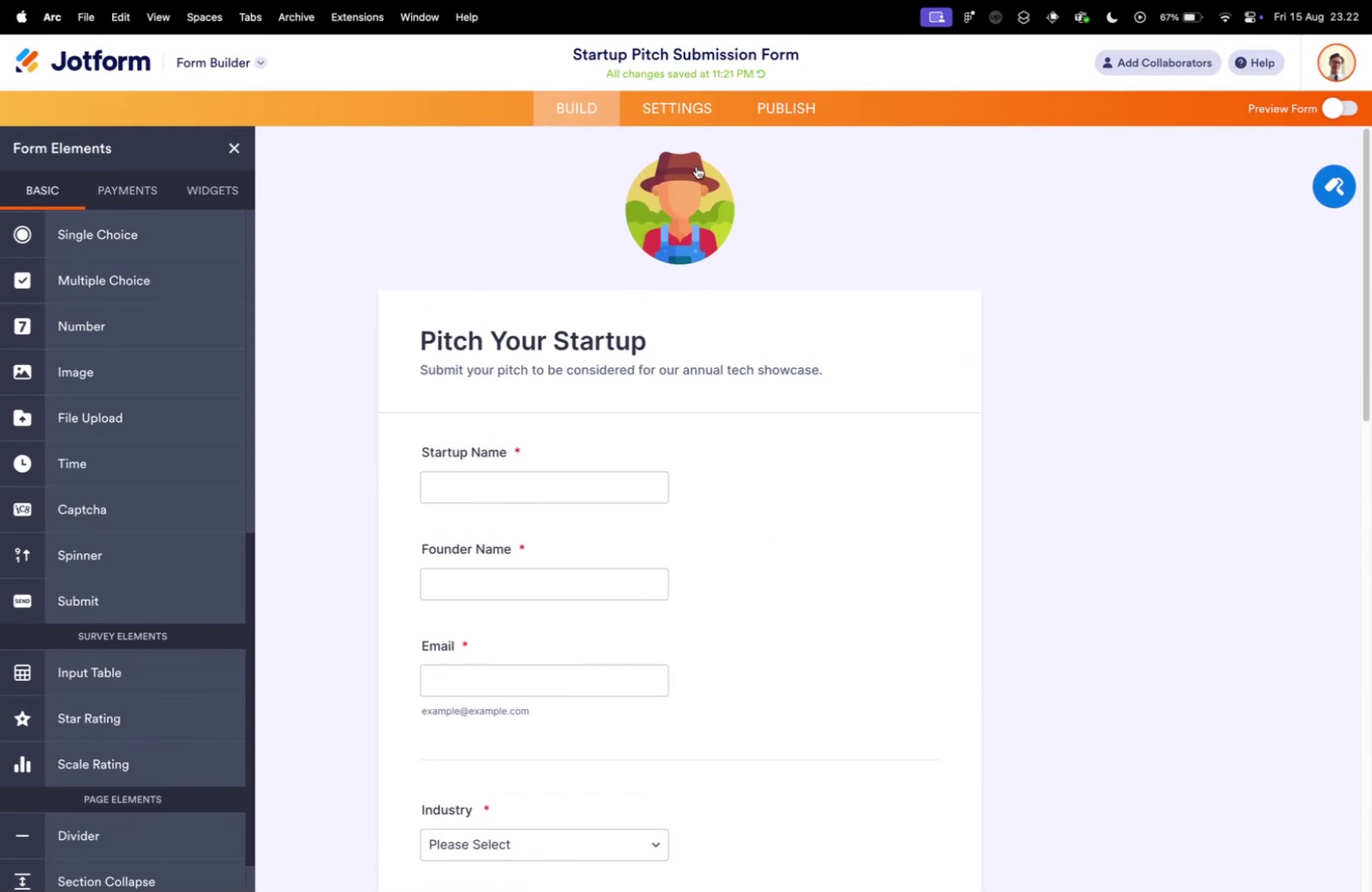 
left_click([688, 102])
 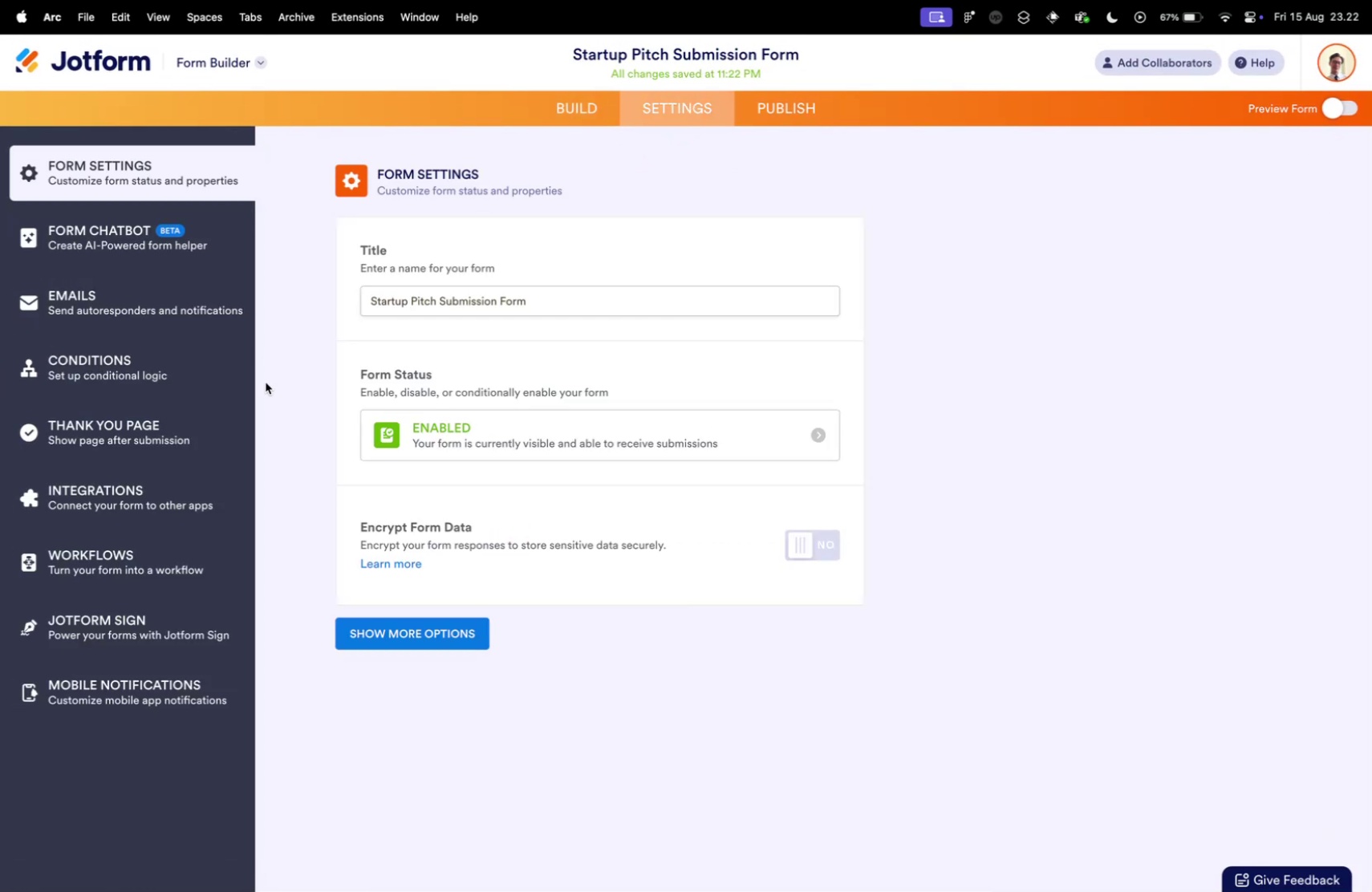 
left_click([158, 368])
 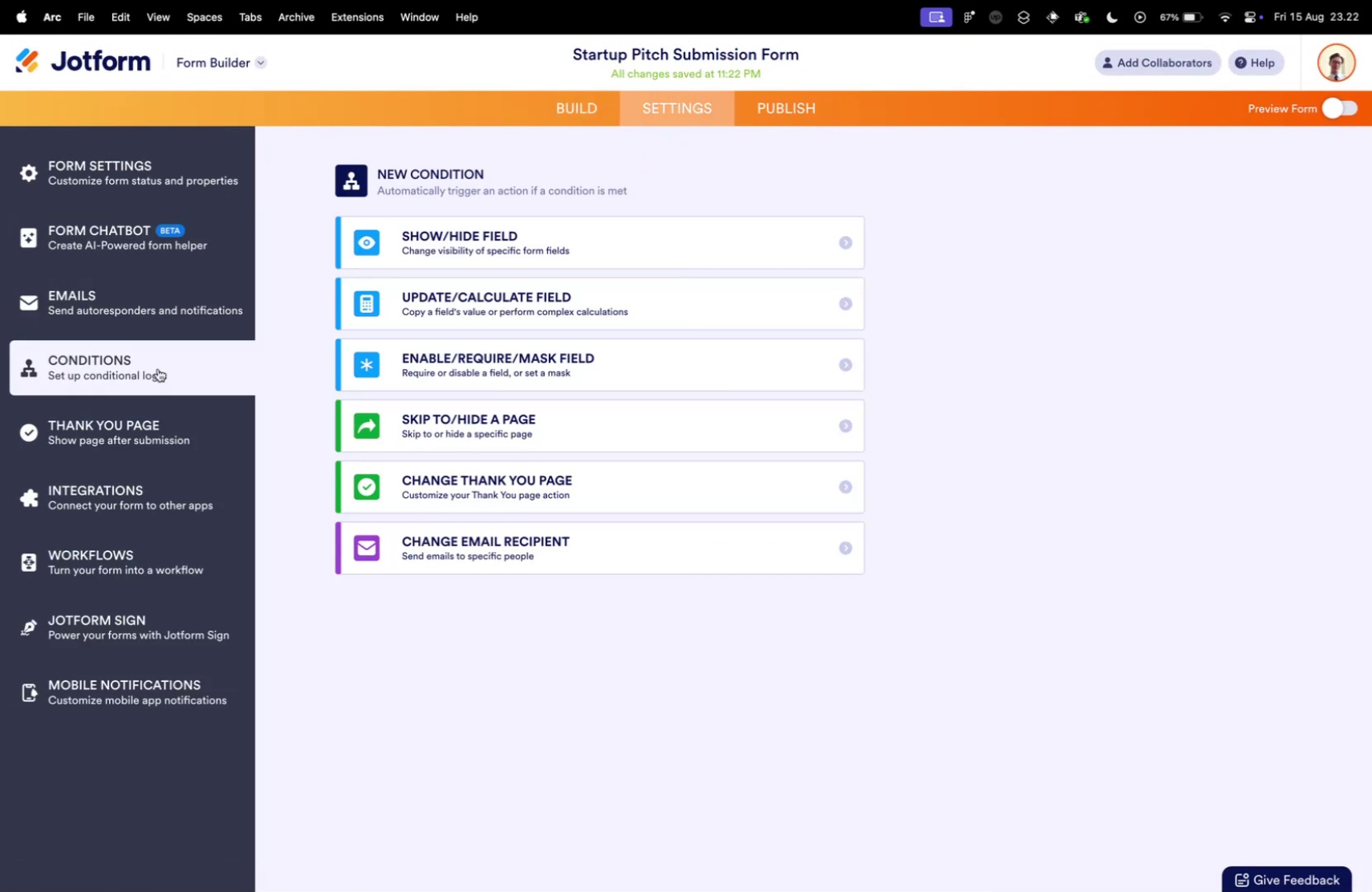 
key(Control+ControlLeft)
 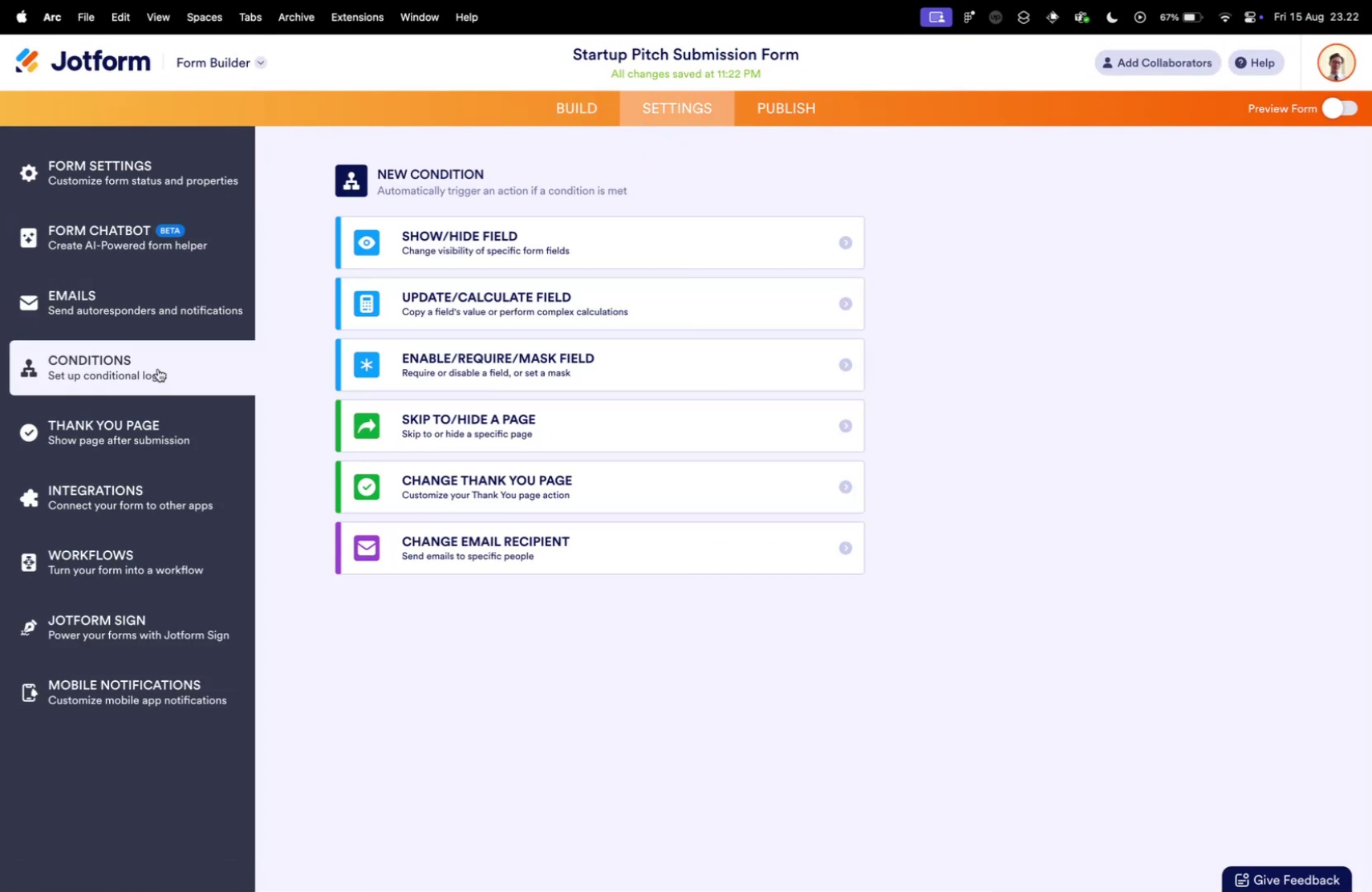 
key(Control+Tab)
 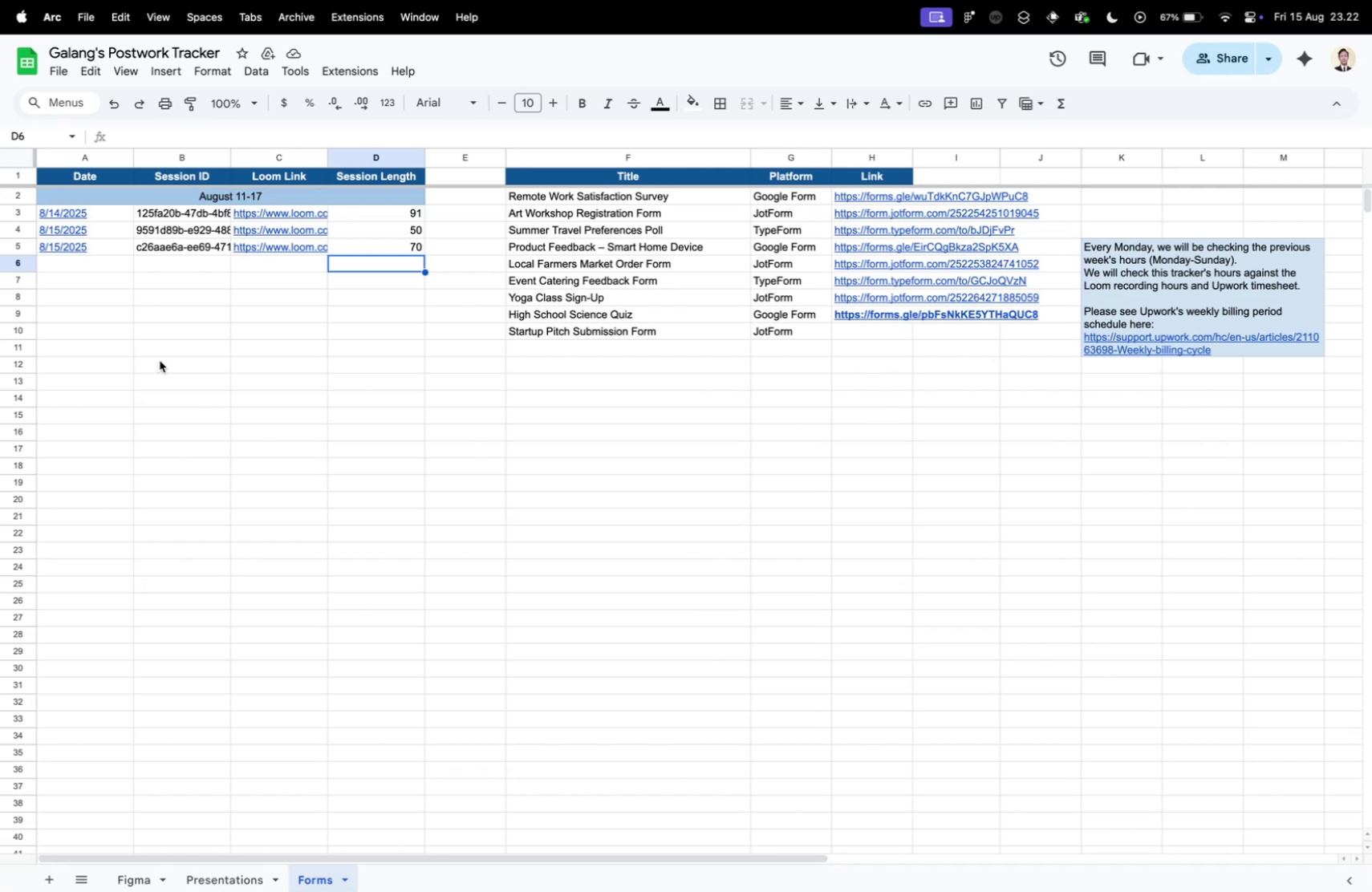 
key(Control+ControlLeft)
 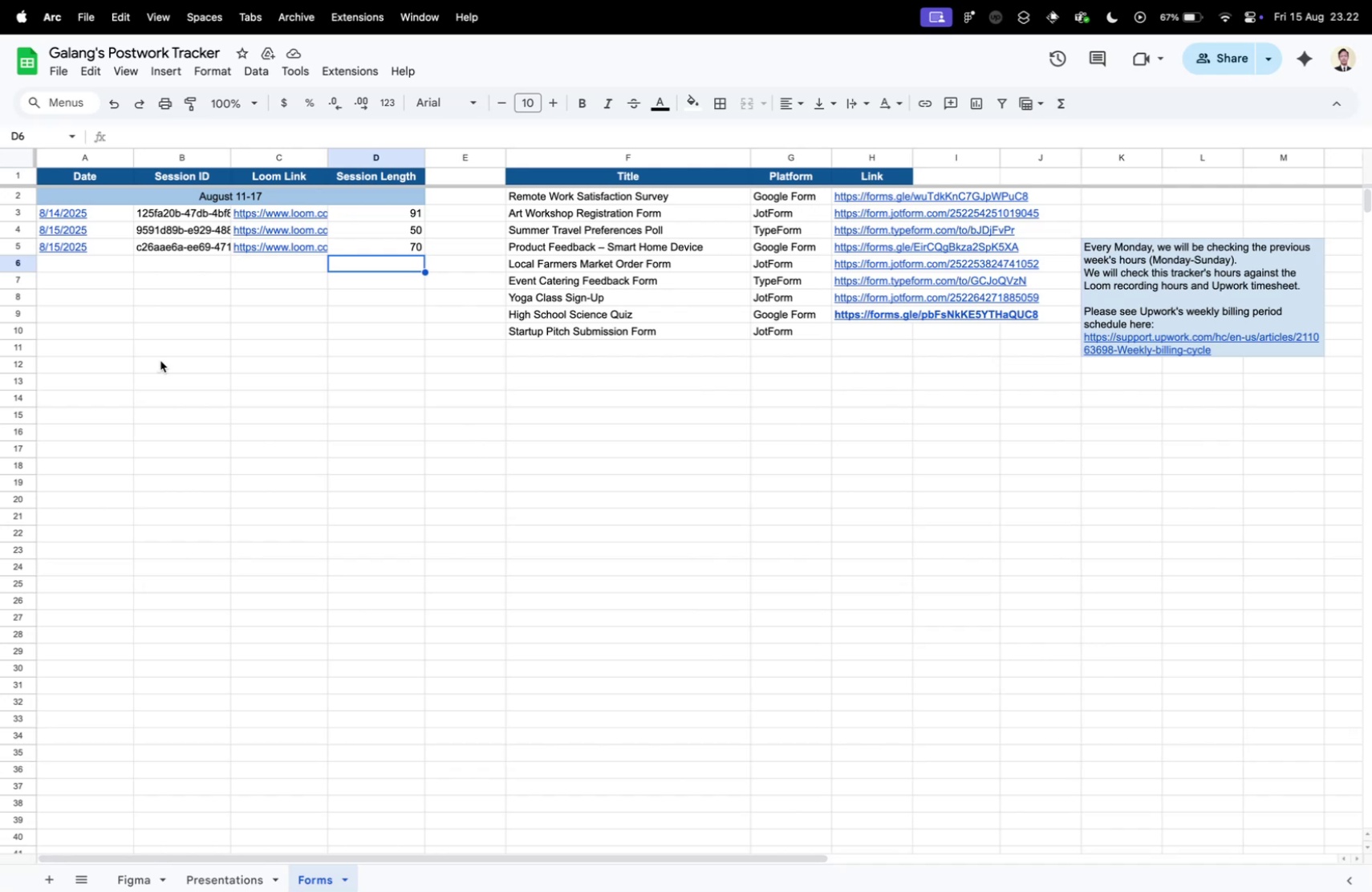 
key(Control+Tab)
 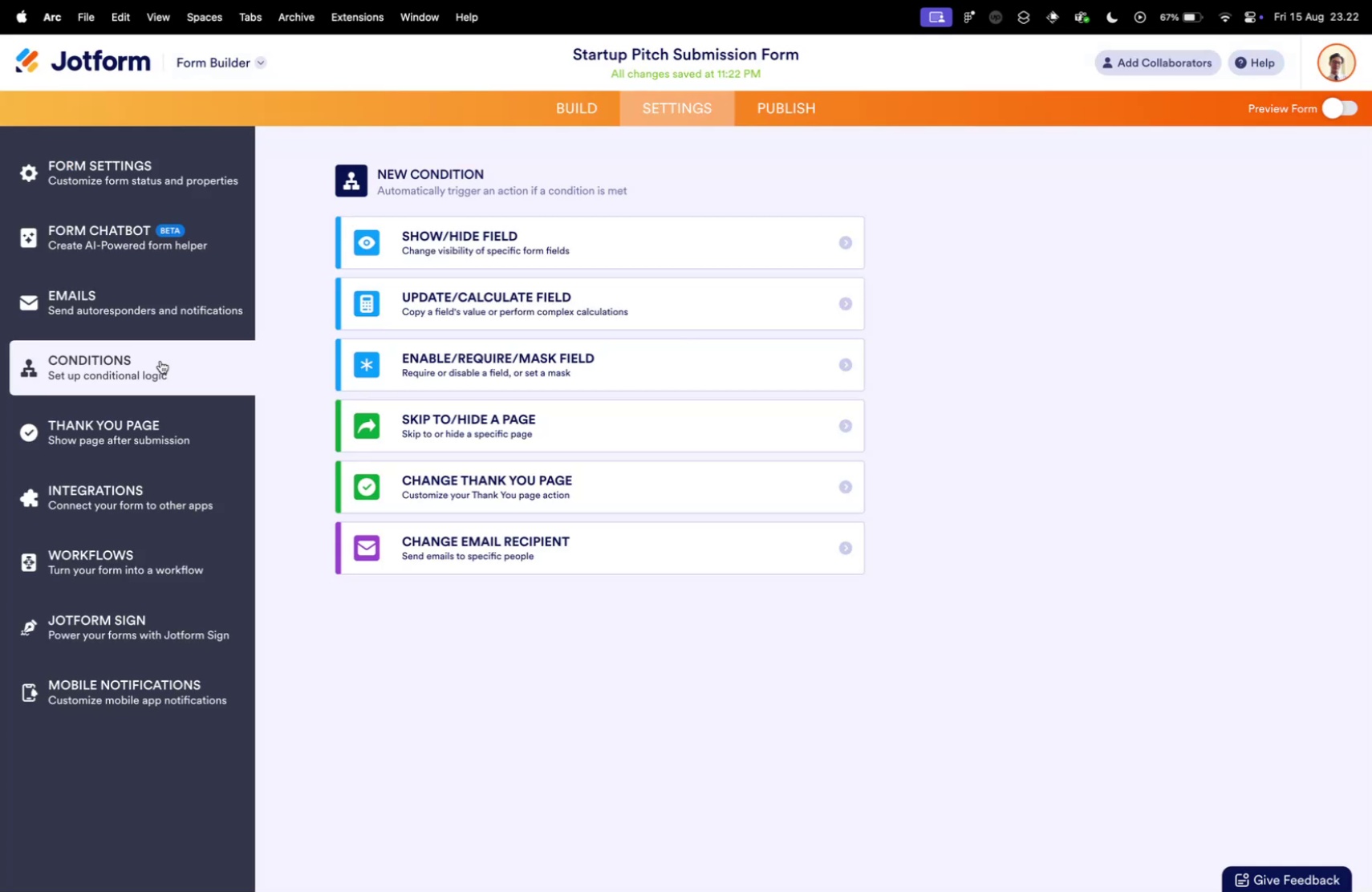 
key(Control+Tab)
 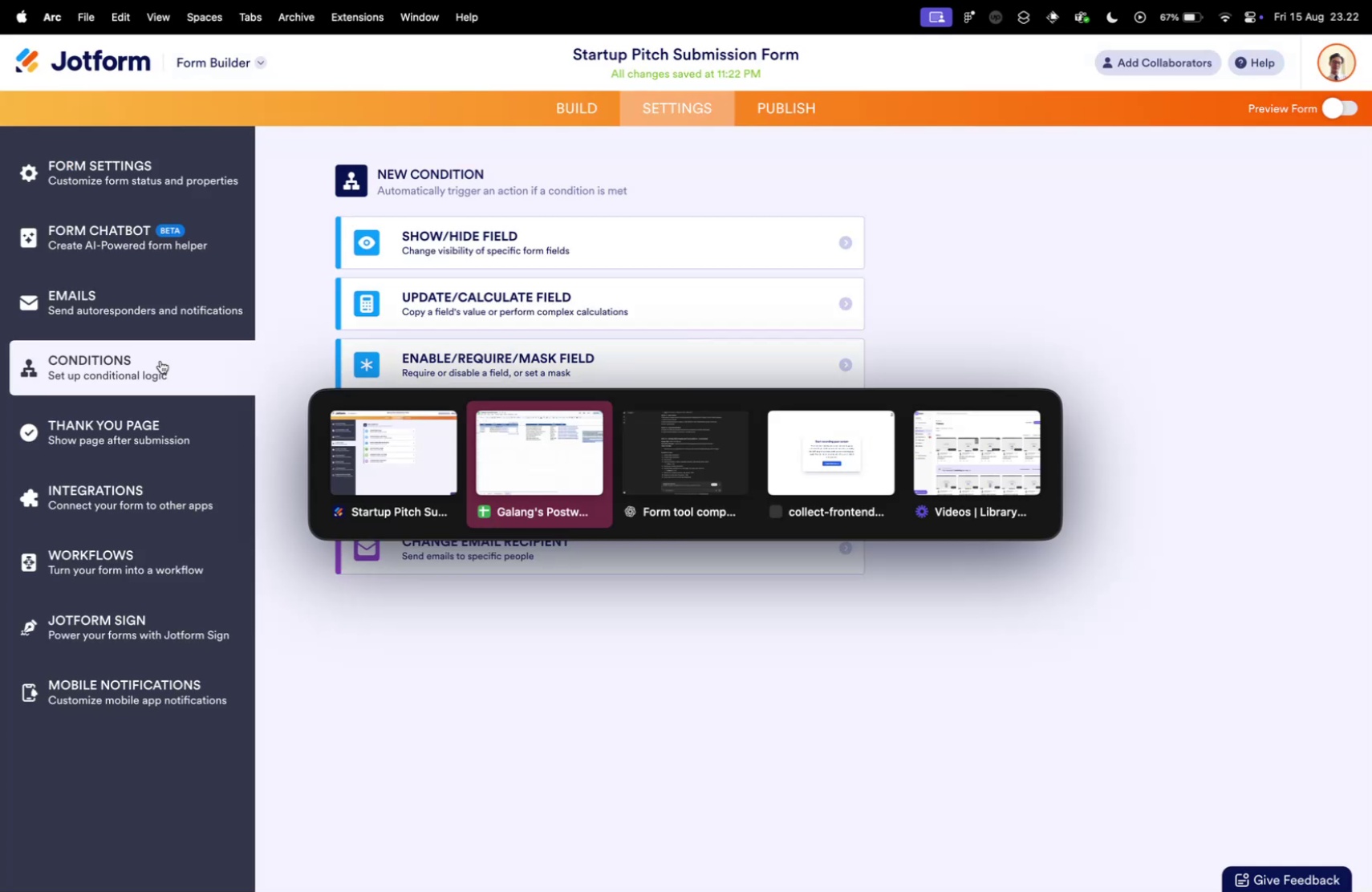 
key(Control+Tab)
 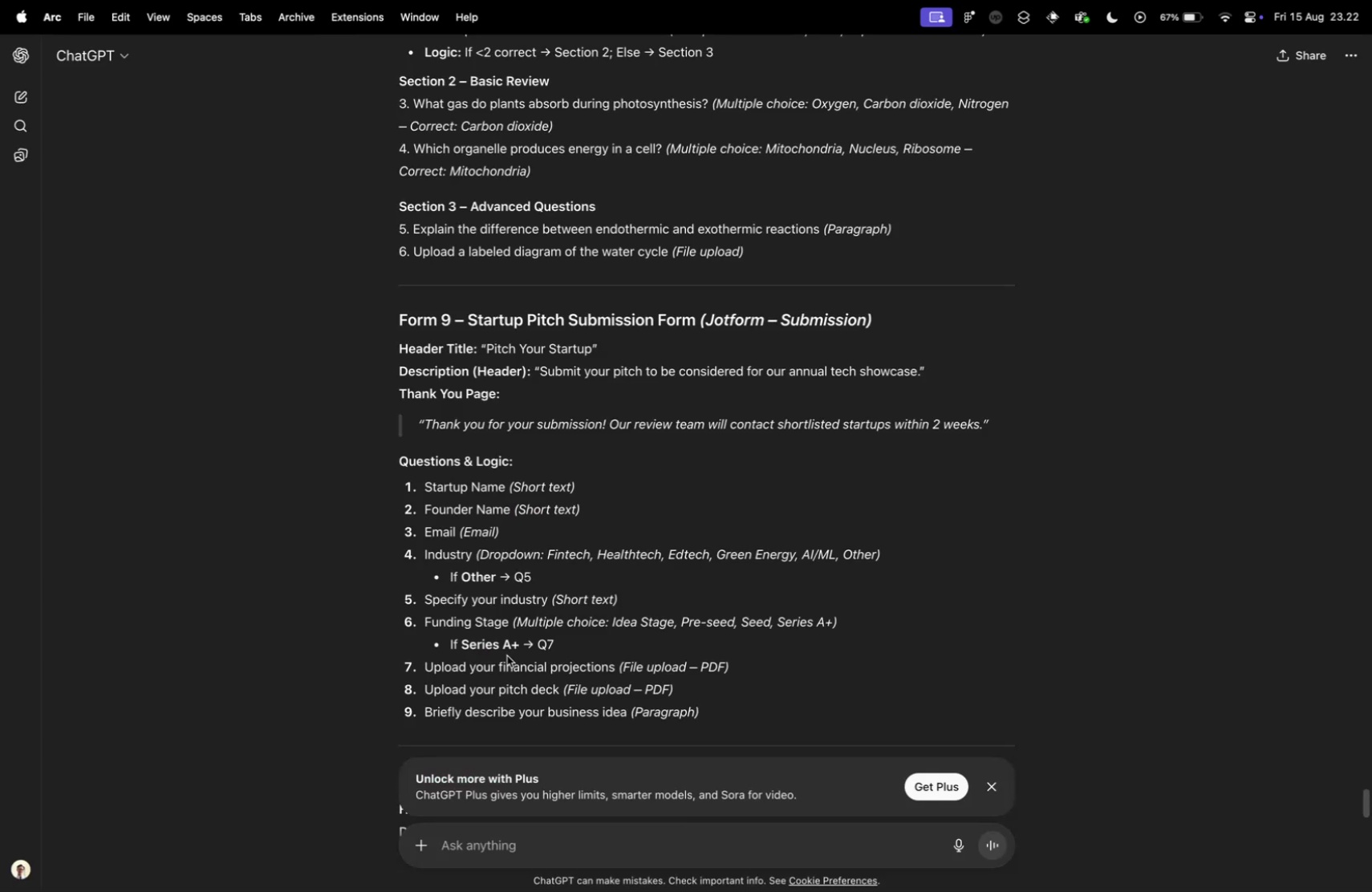 
wait(6.89)
 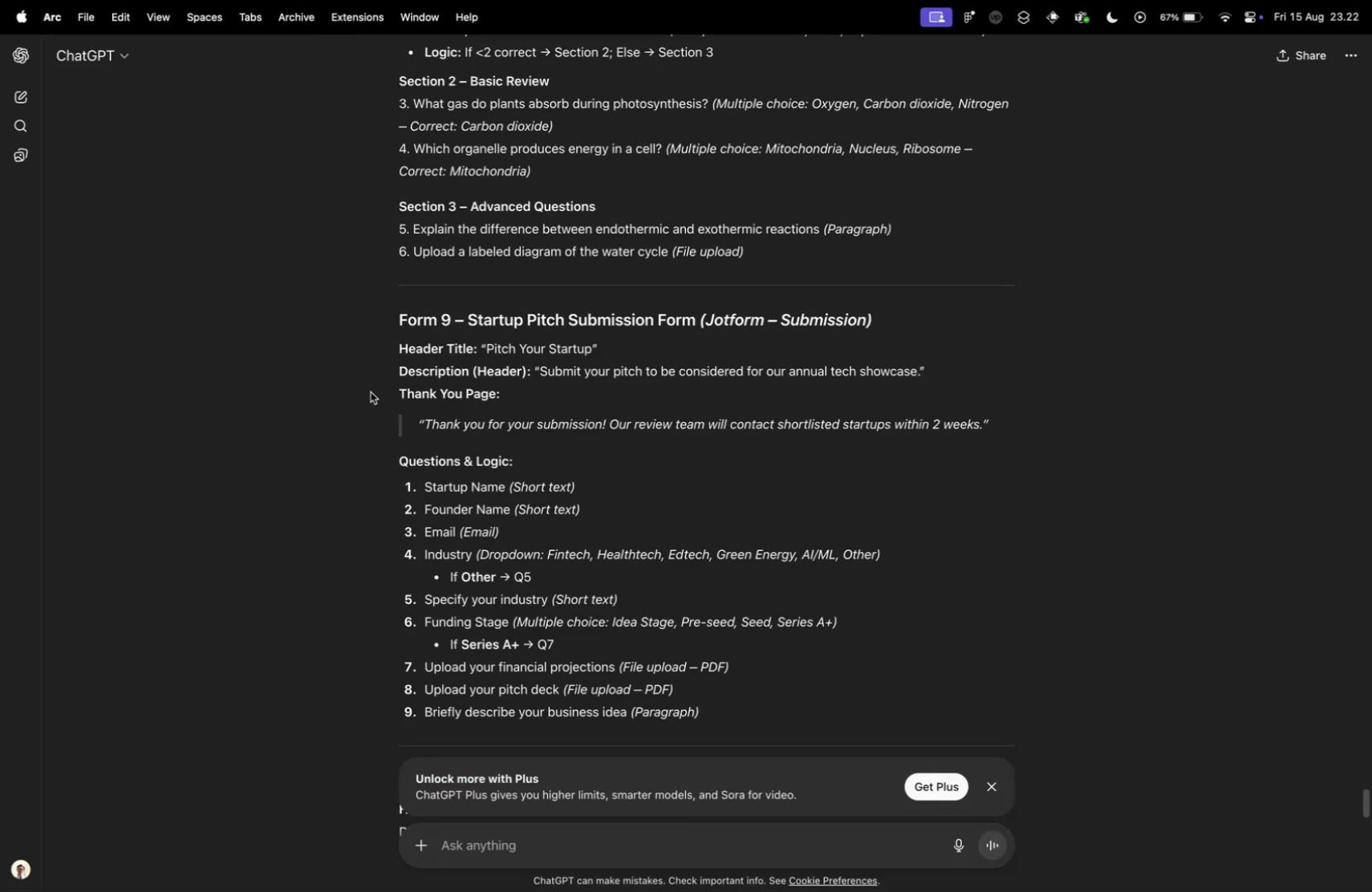 
key(Control+ControlLeft)
 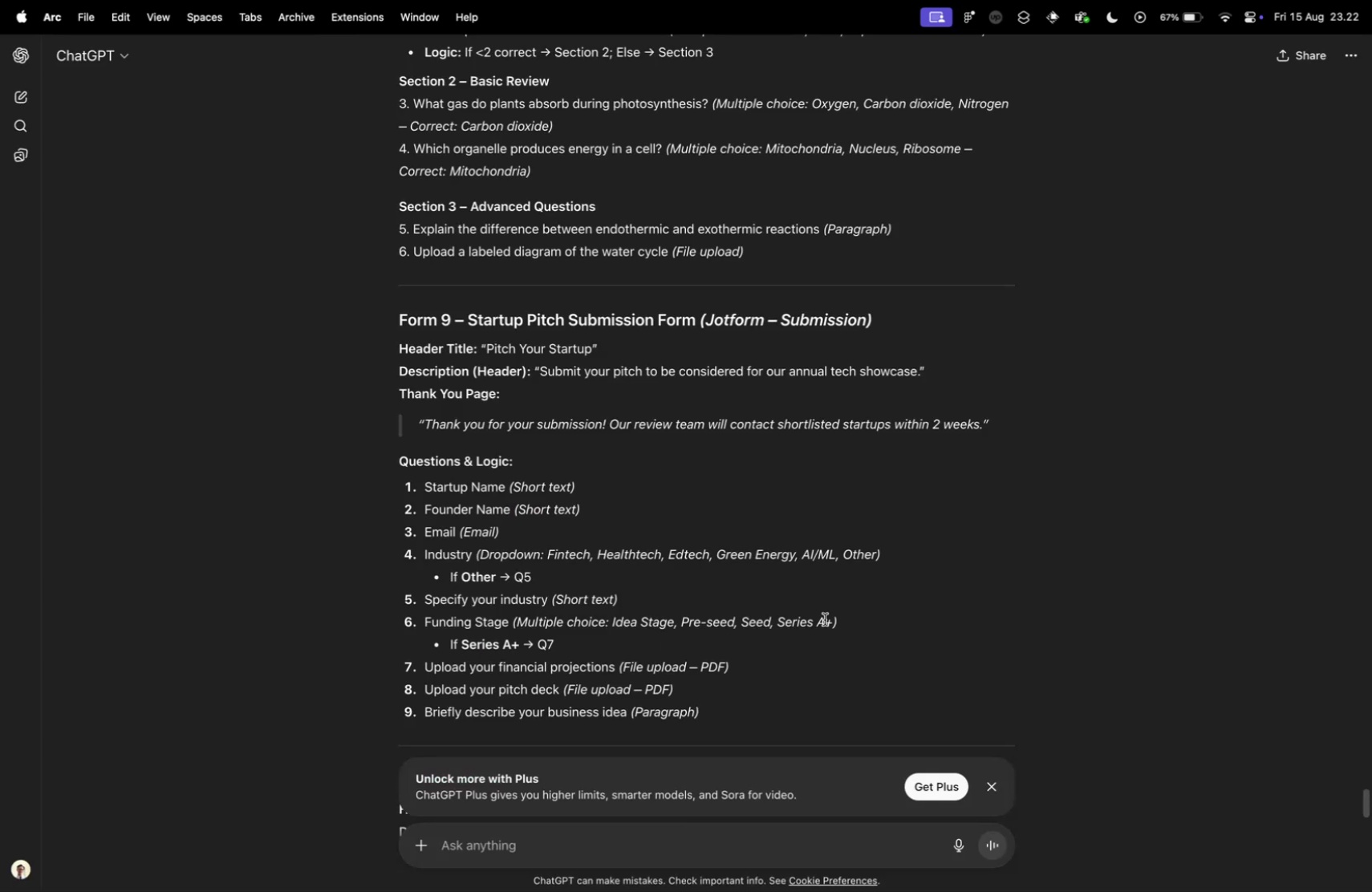 
key(Control+Tab)
 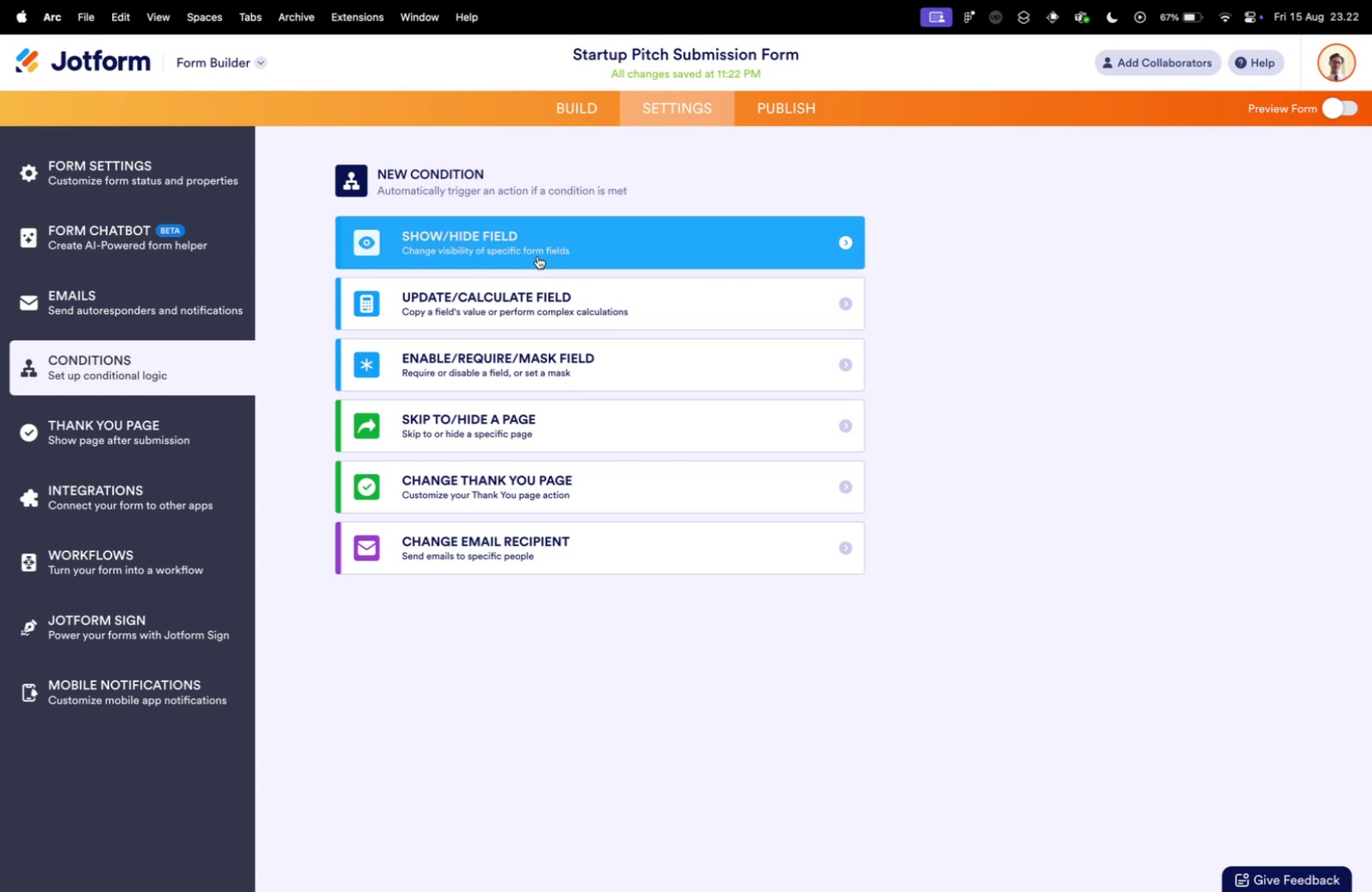 
key(Control+ControlLeft)
 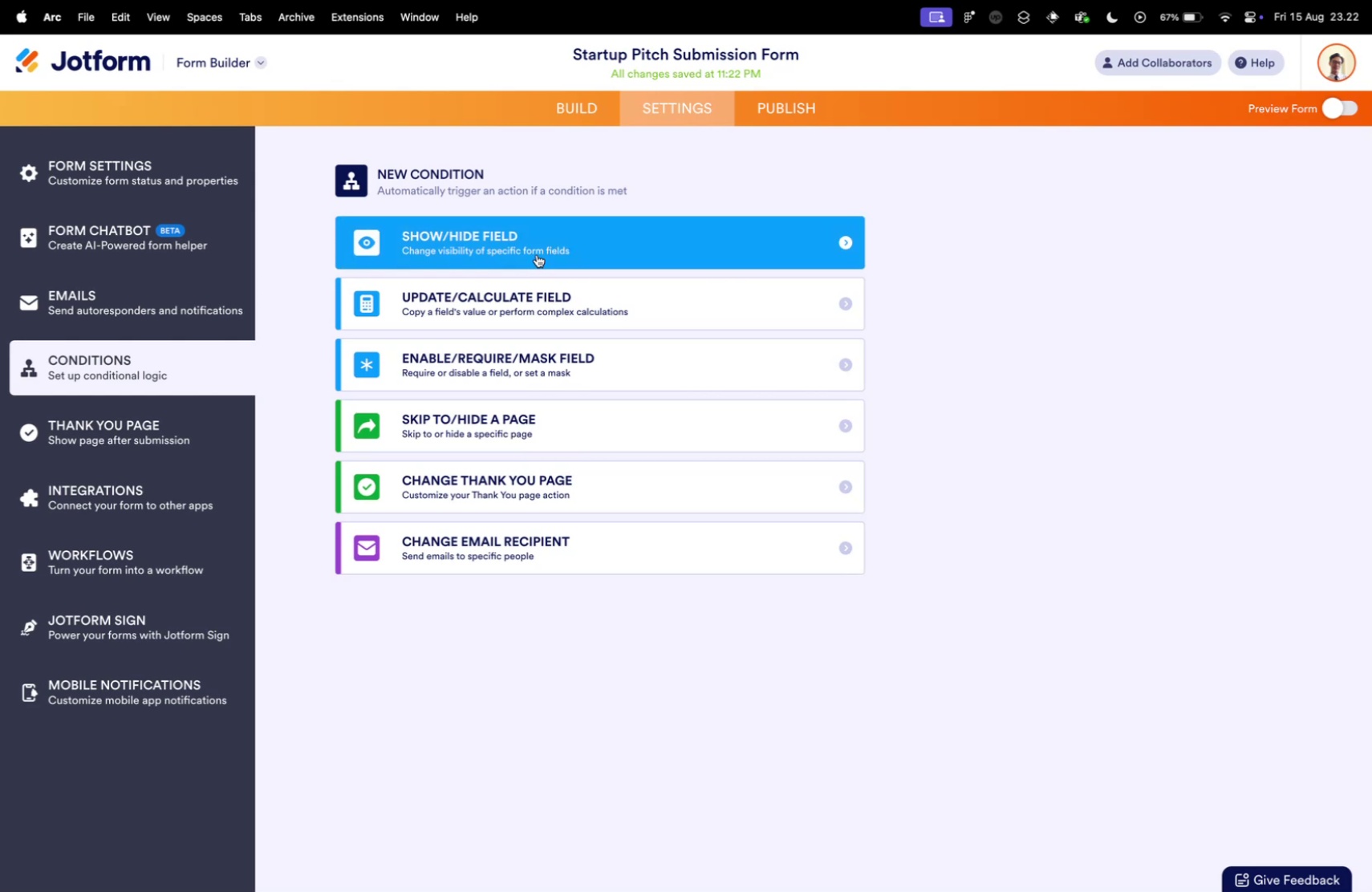 
key(Control+Tab)
 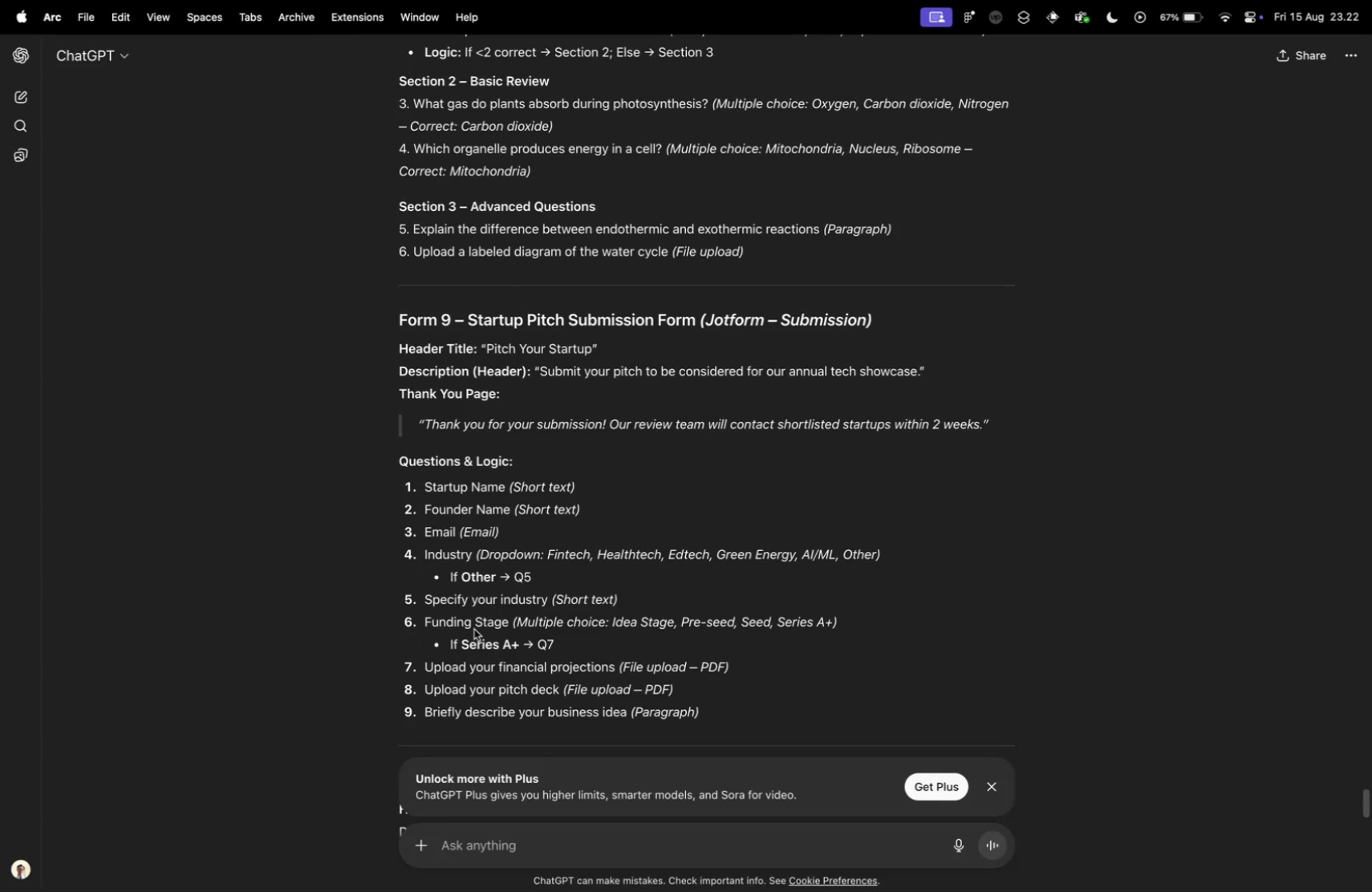 
key(Control+ControlLeft)
 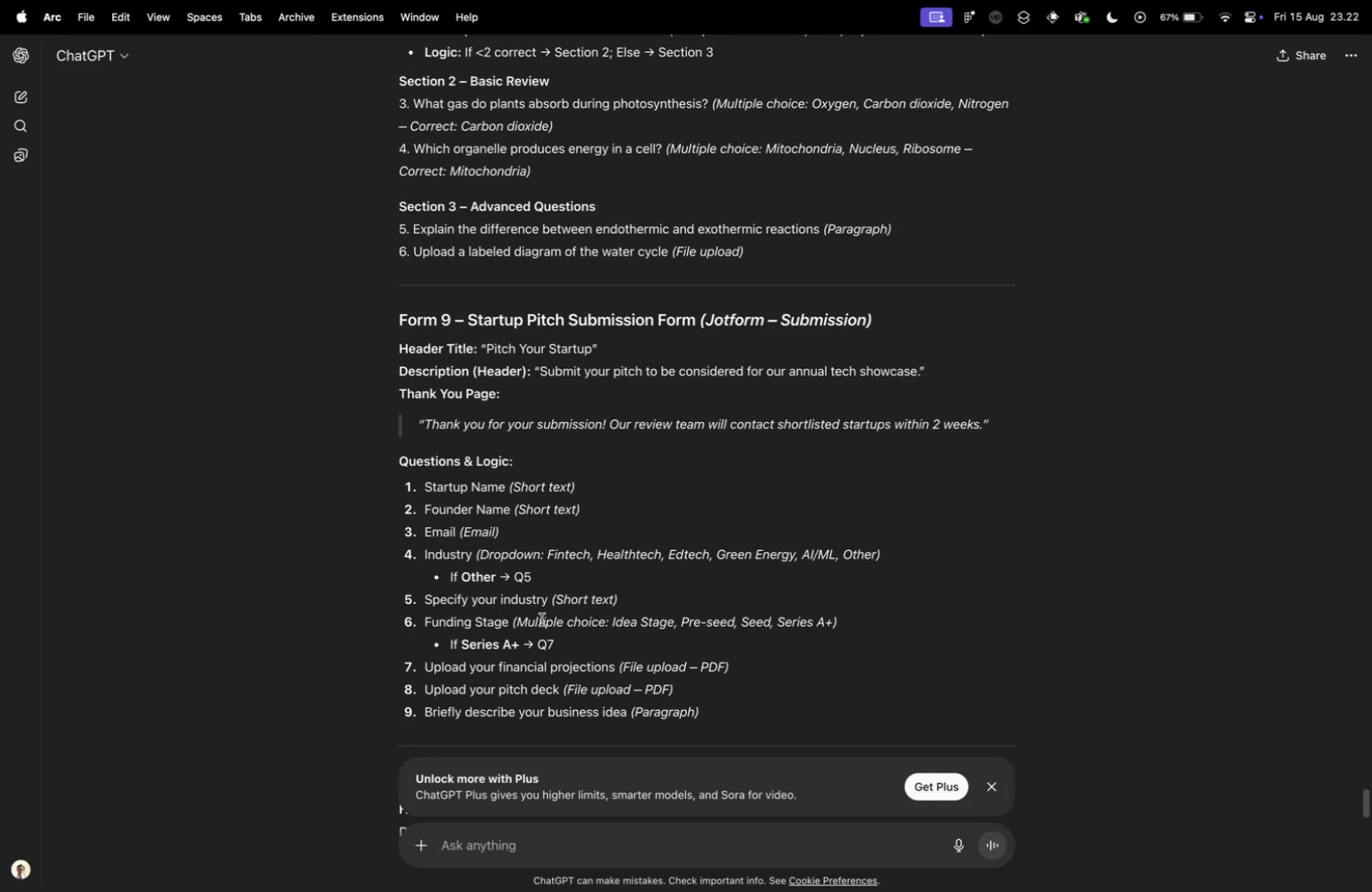 
key(Control+Tab)
 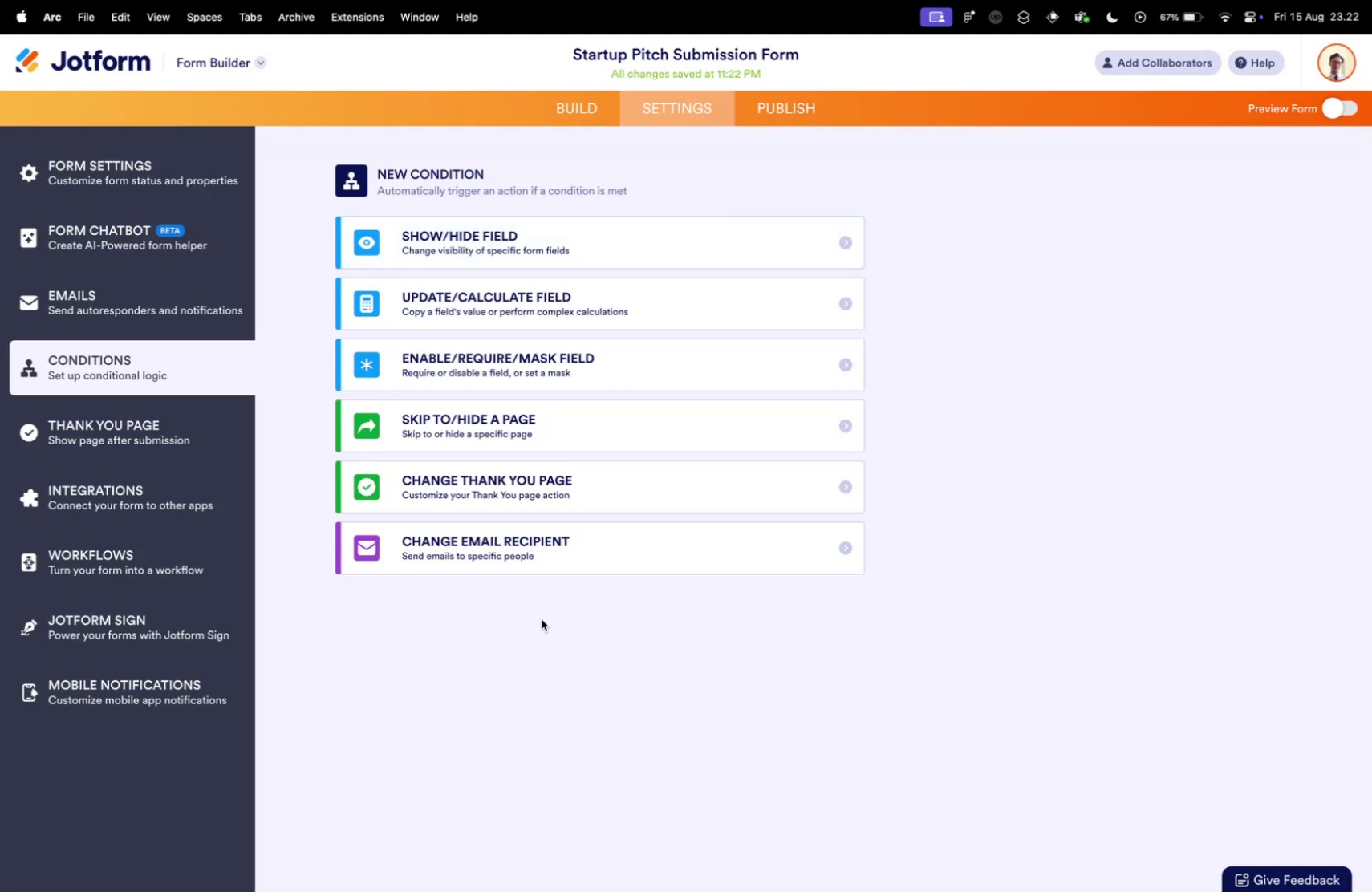 
key(Control+ControlLeft)
 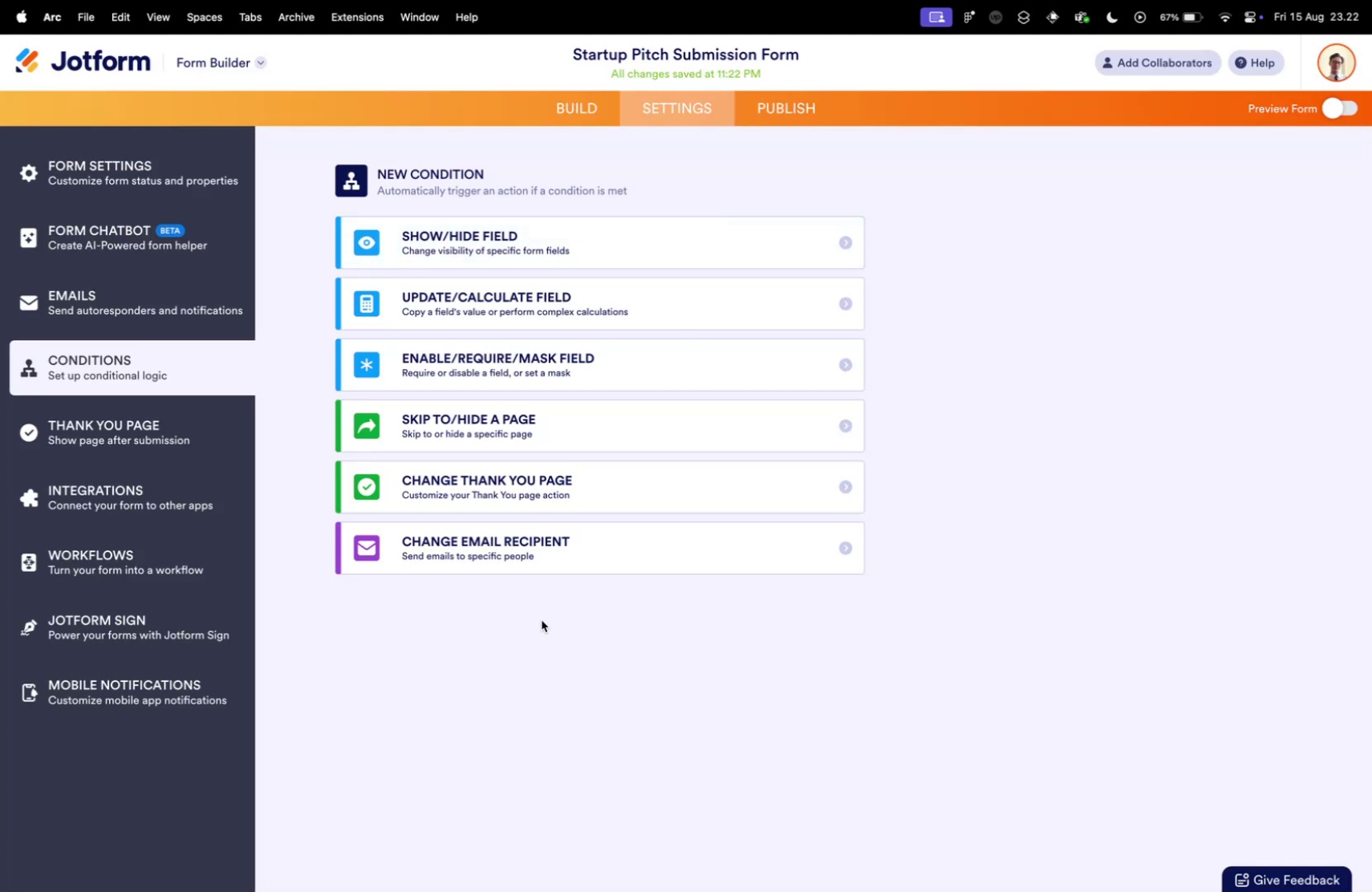 
key(Control+Tab)
 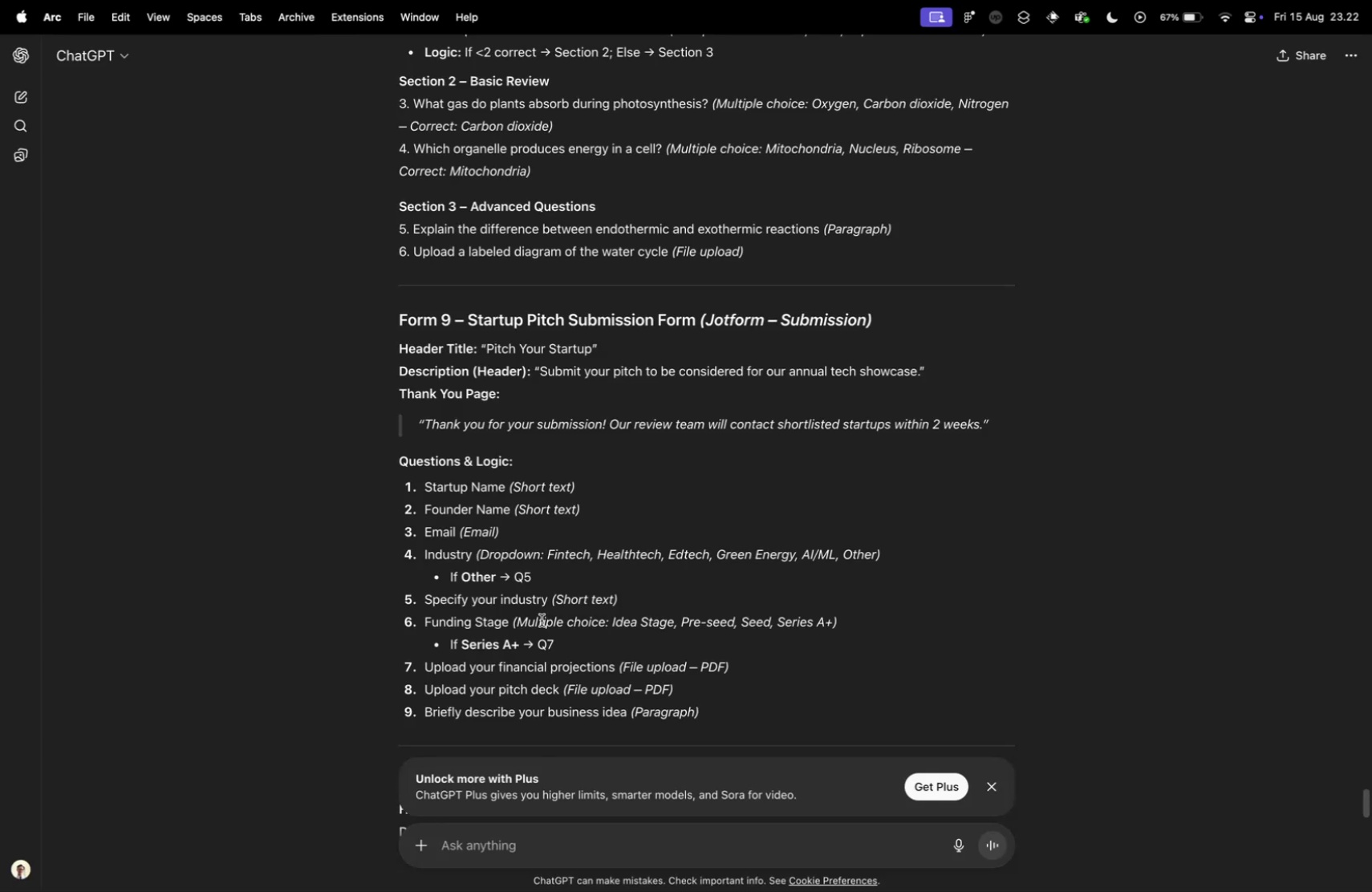 
scroll: coordinate [542, 619], scroll_direction: down, amount: 4.0
 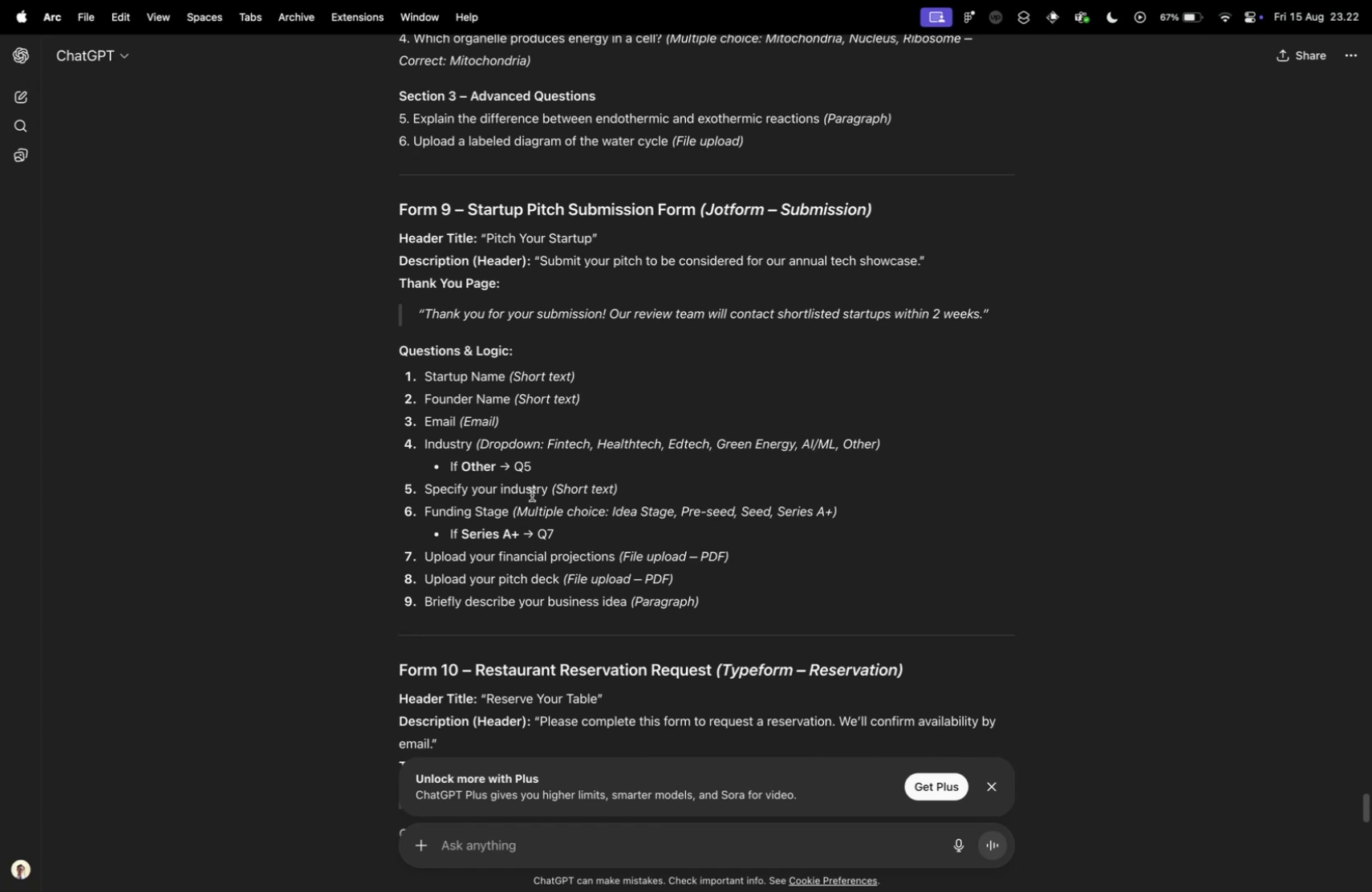 
key(Control+ControlLeft)
 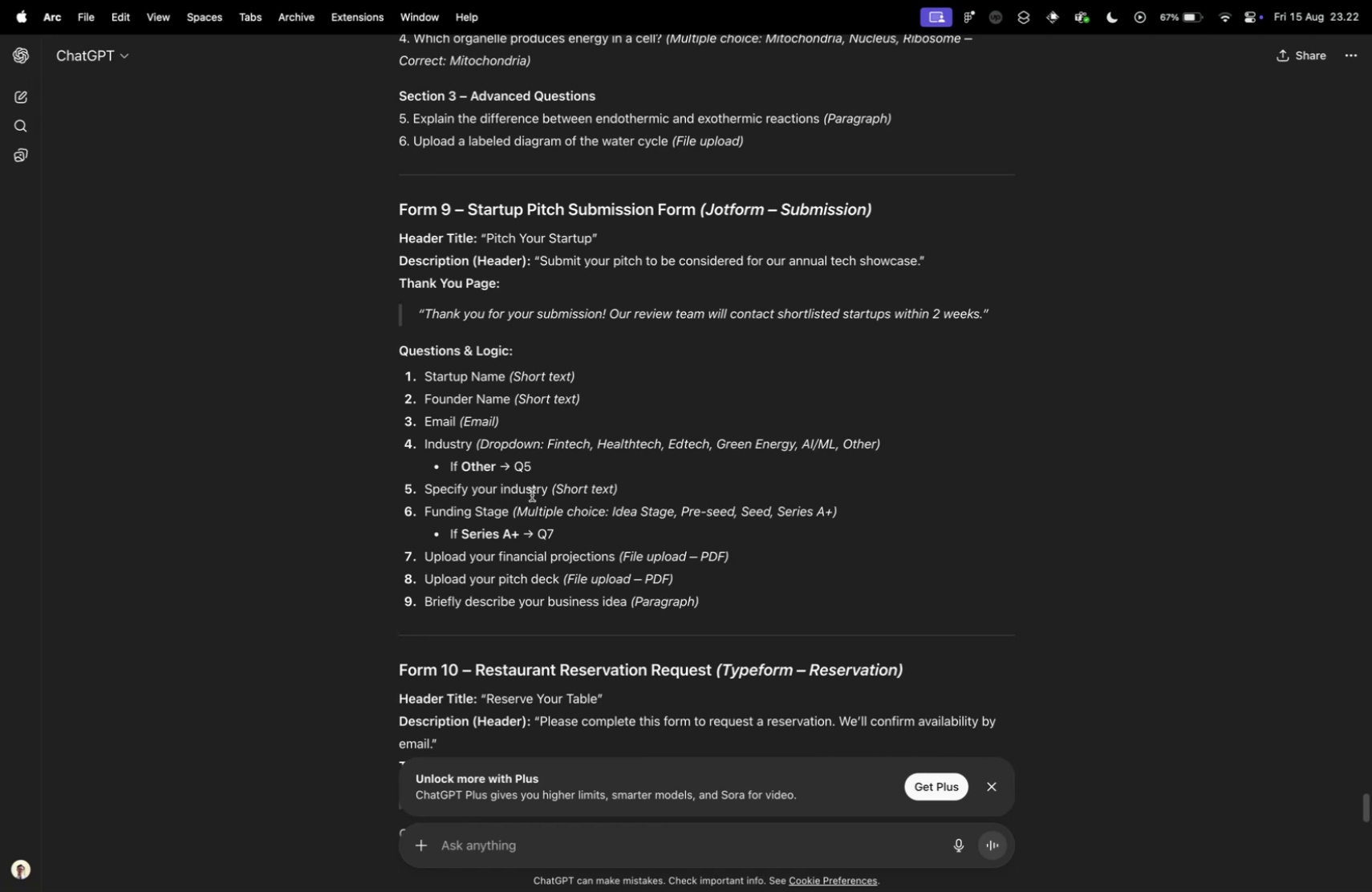 
key(Control+Tab)
 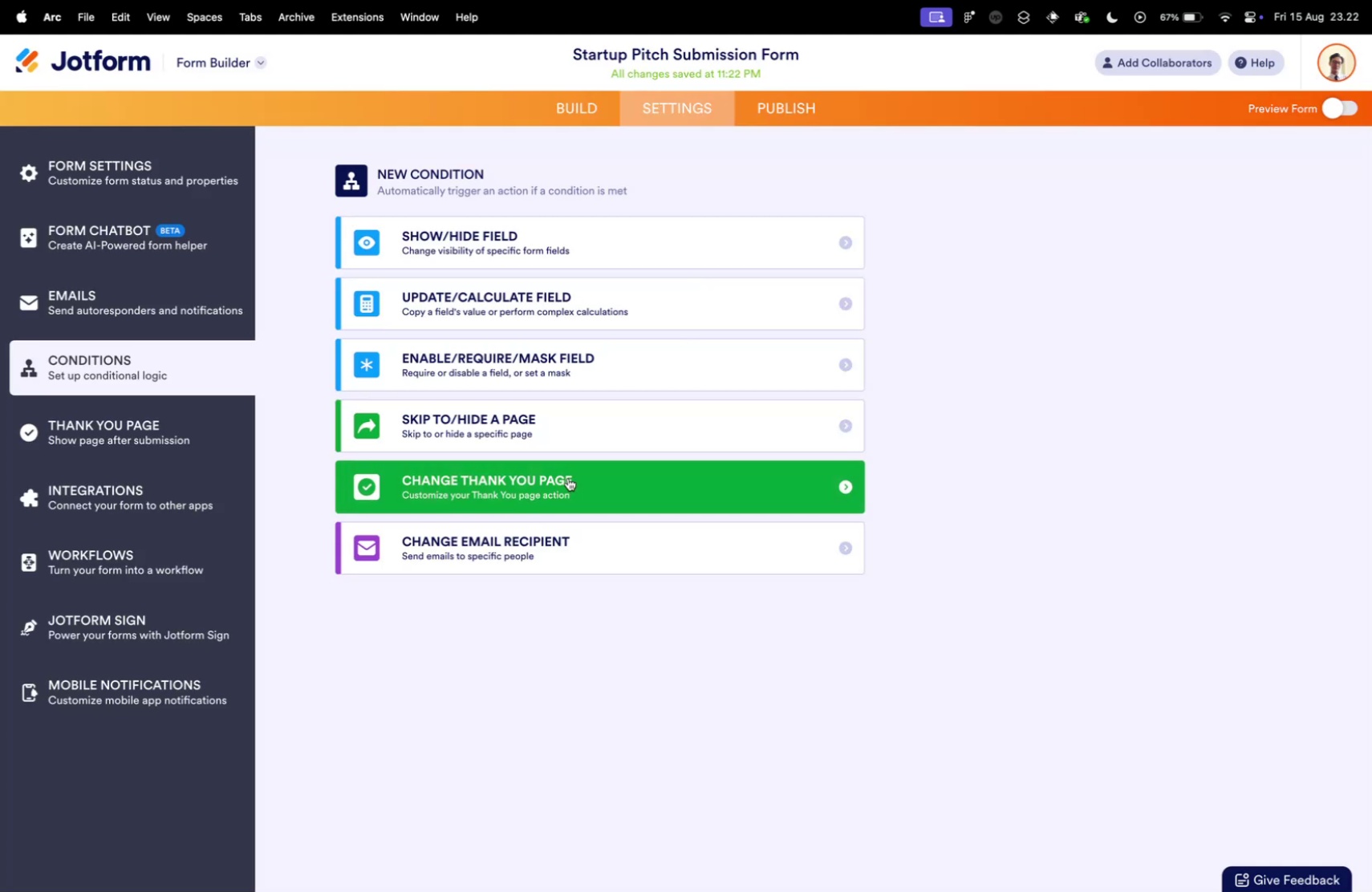 
key(Control+ControlLeft)
 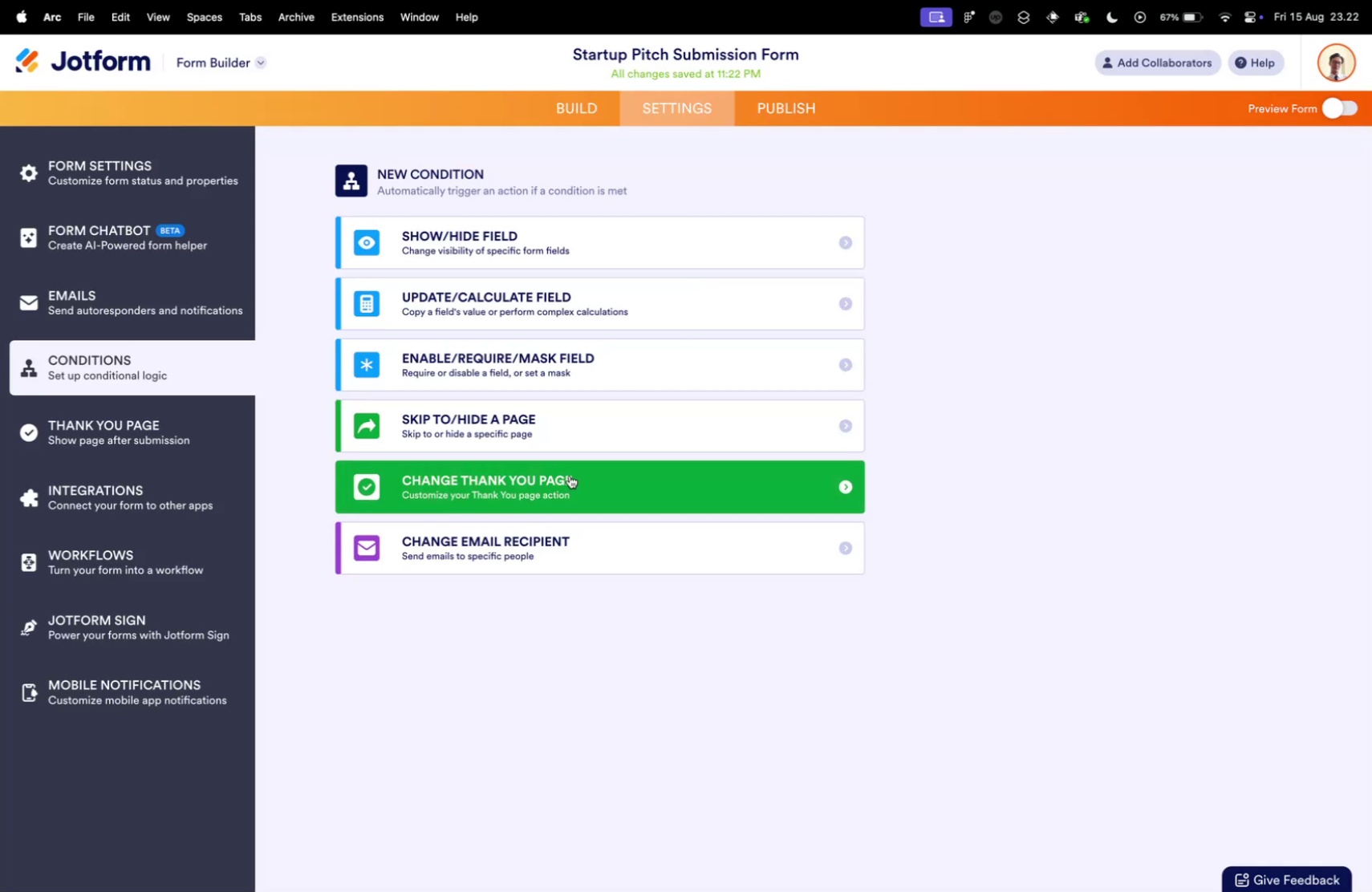 
key(Control+Tab)
 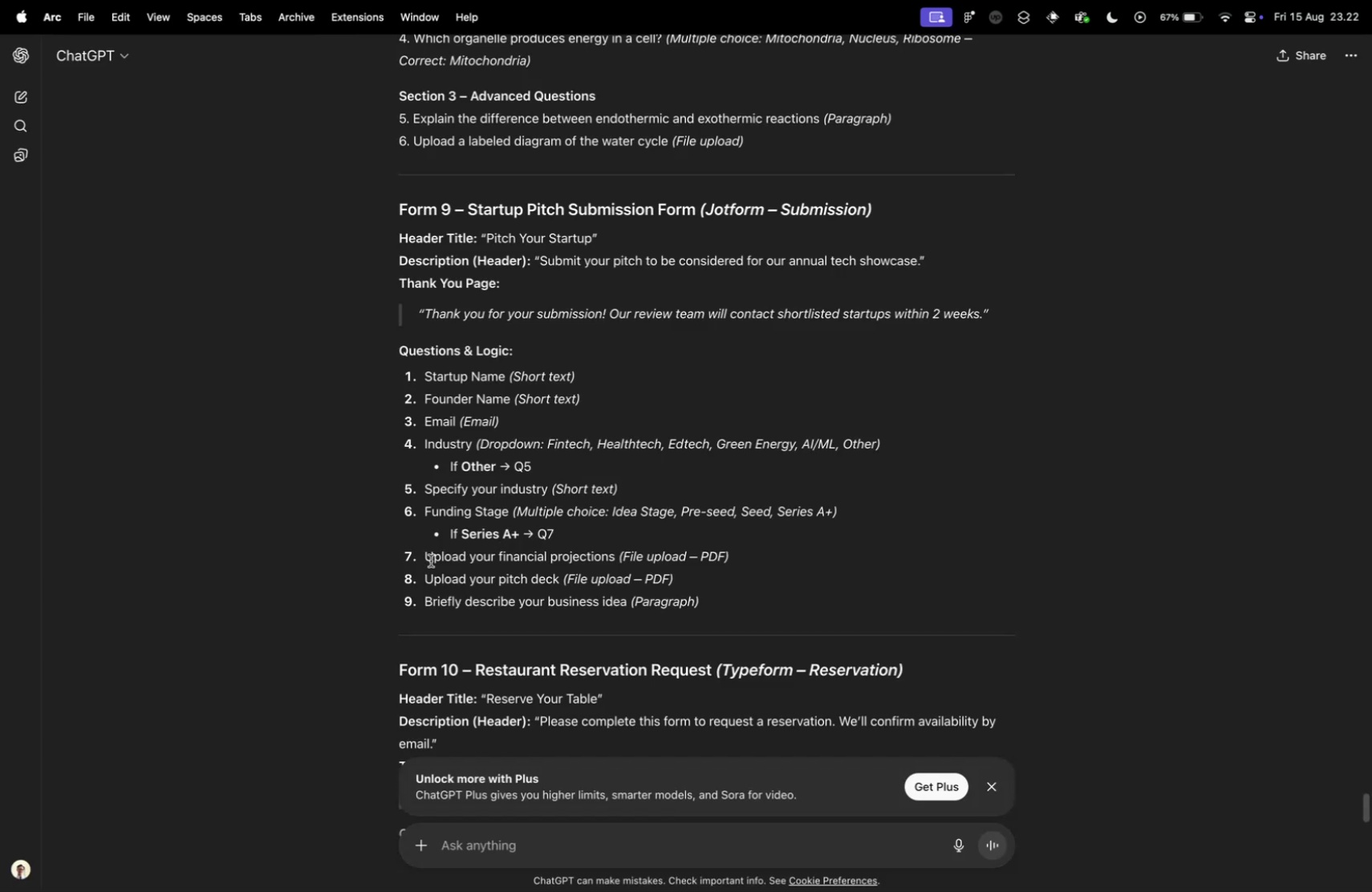 
key(Control+ControlLeft)
 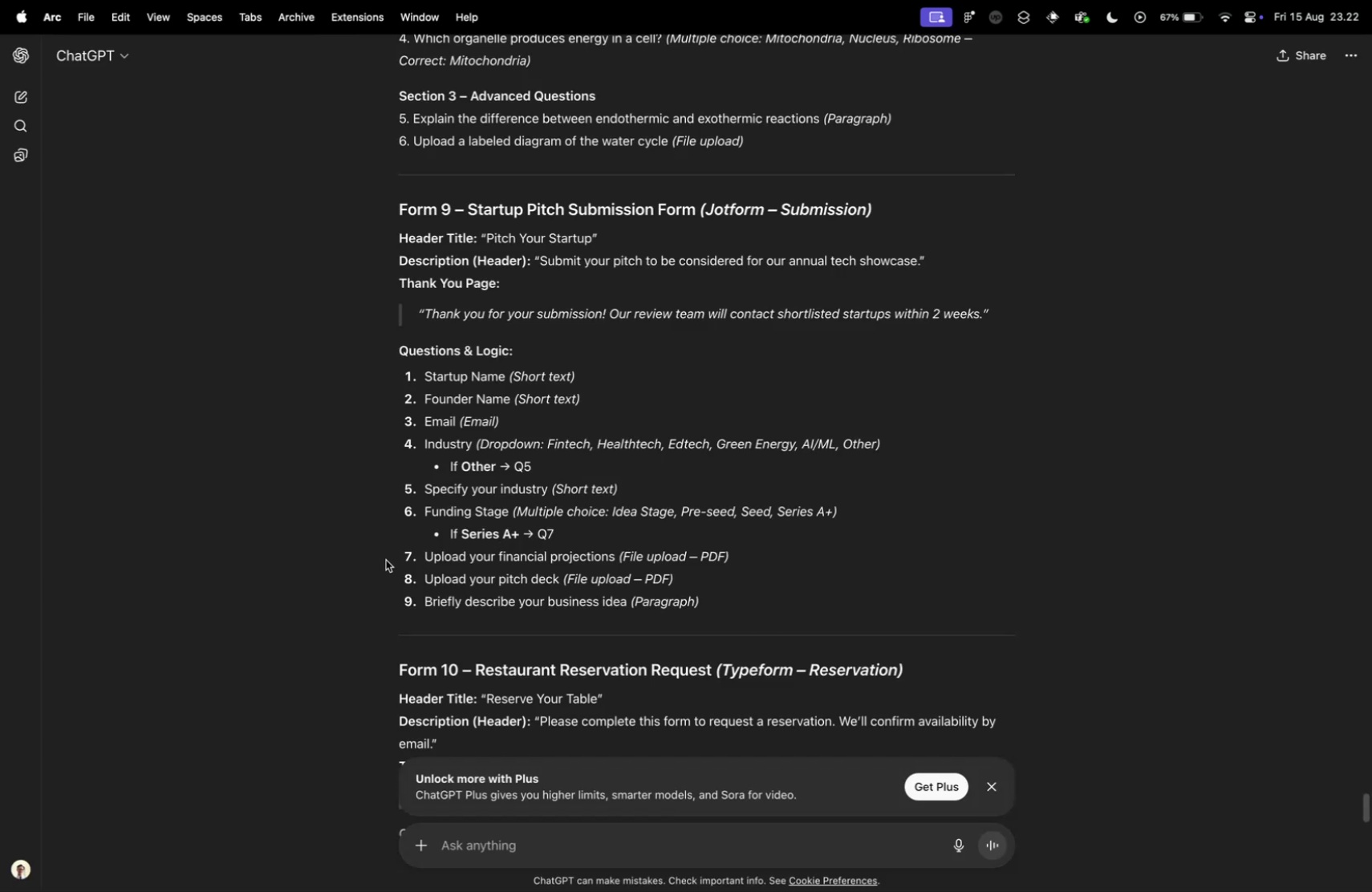 
key(Control+Tab)
 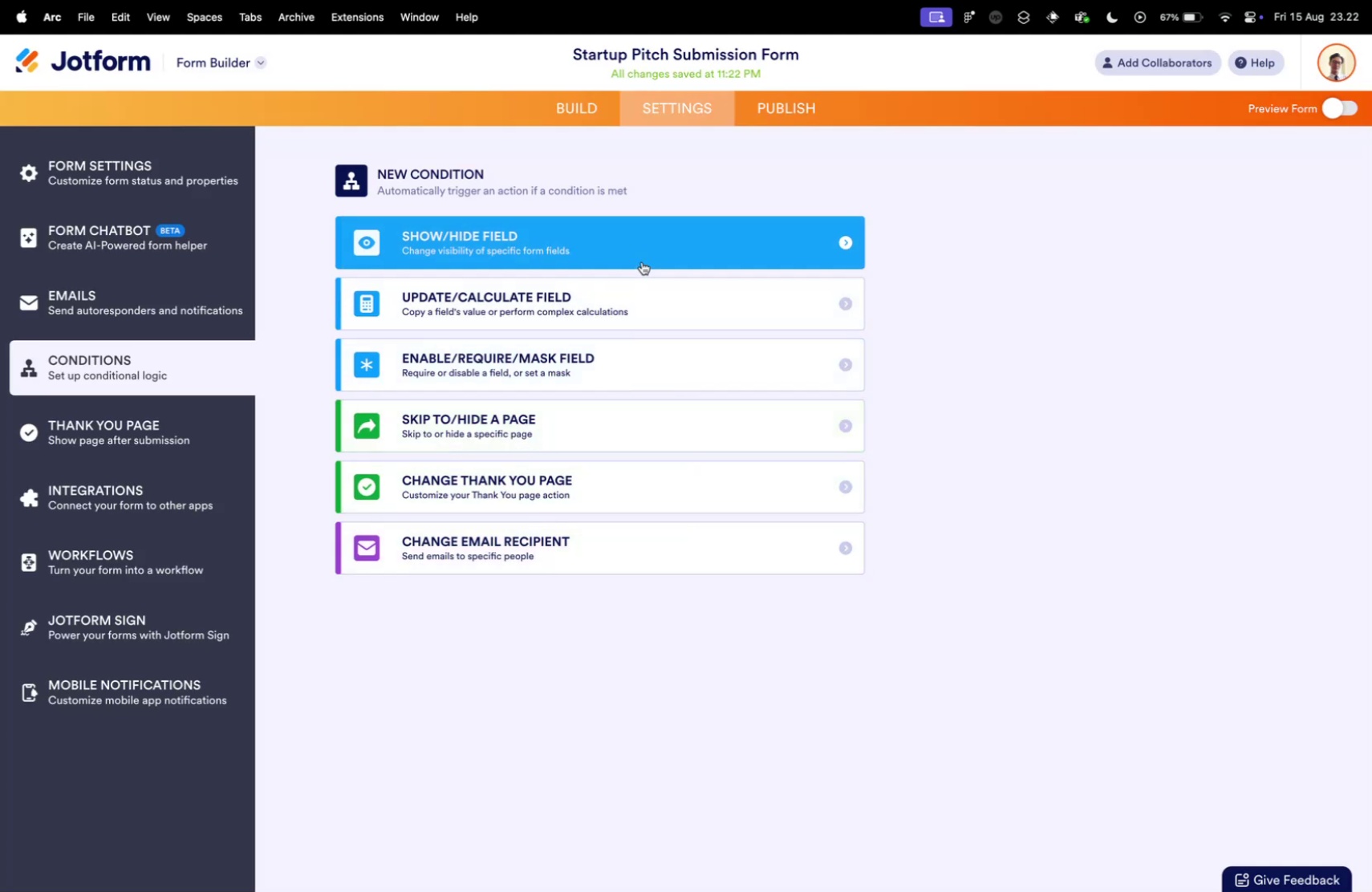 
left_click([638, 253])
 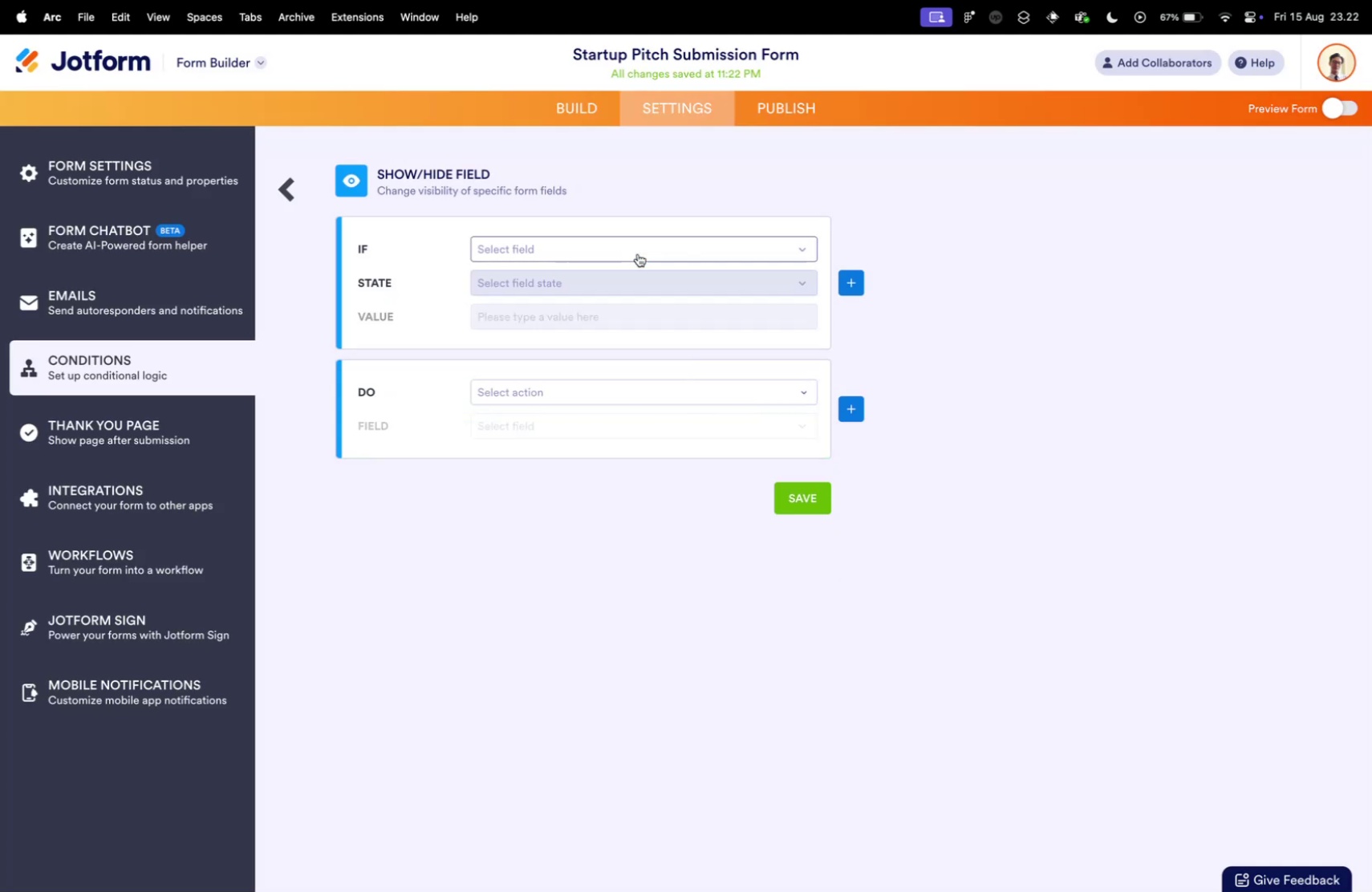 
key(Control+ControlLeft)
 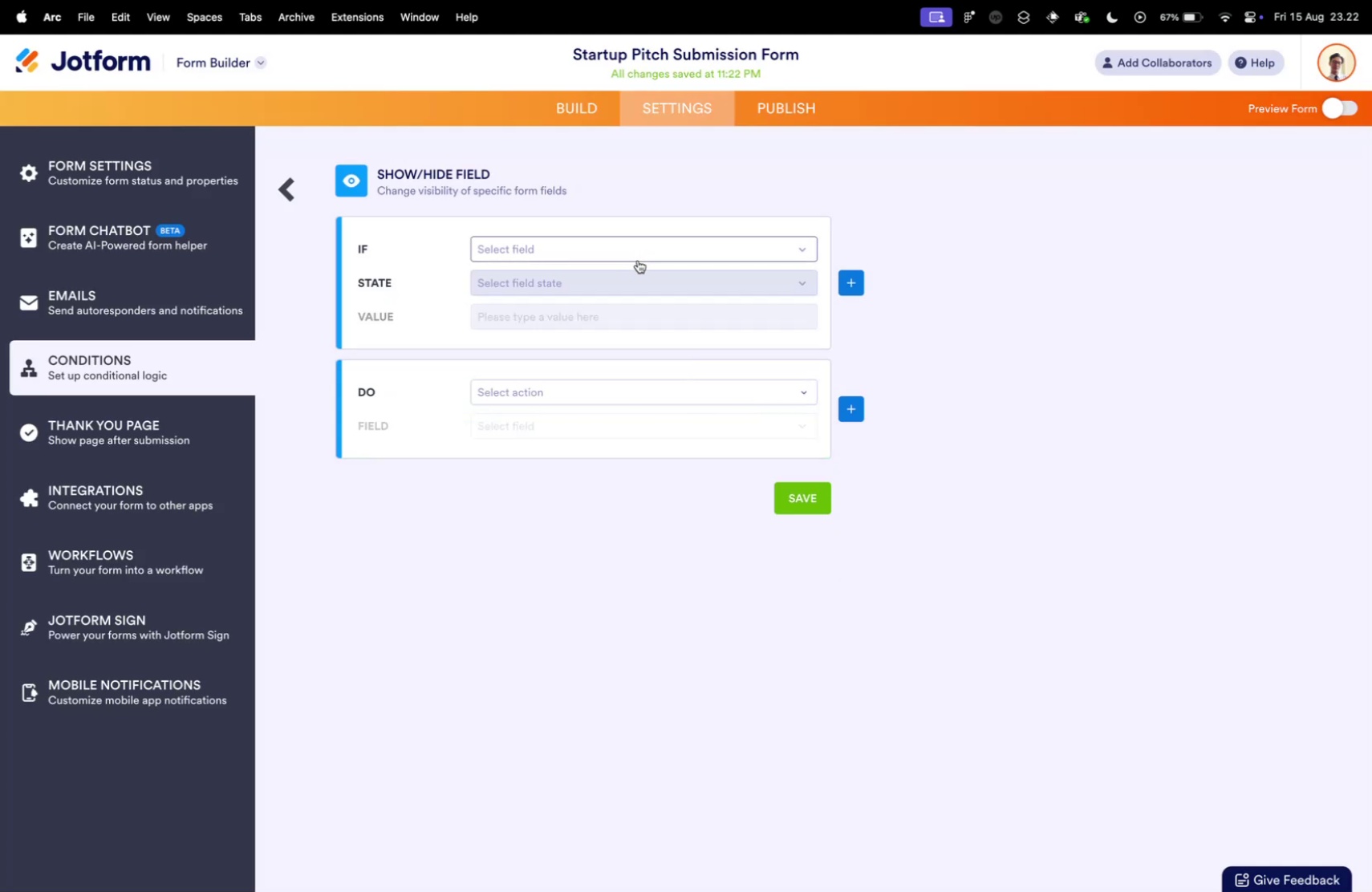 
key(Control+Tab)
 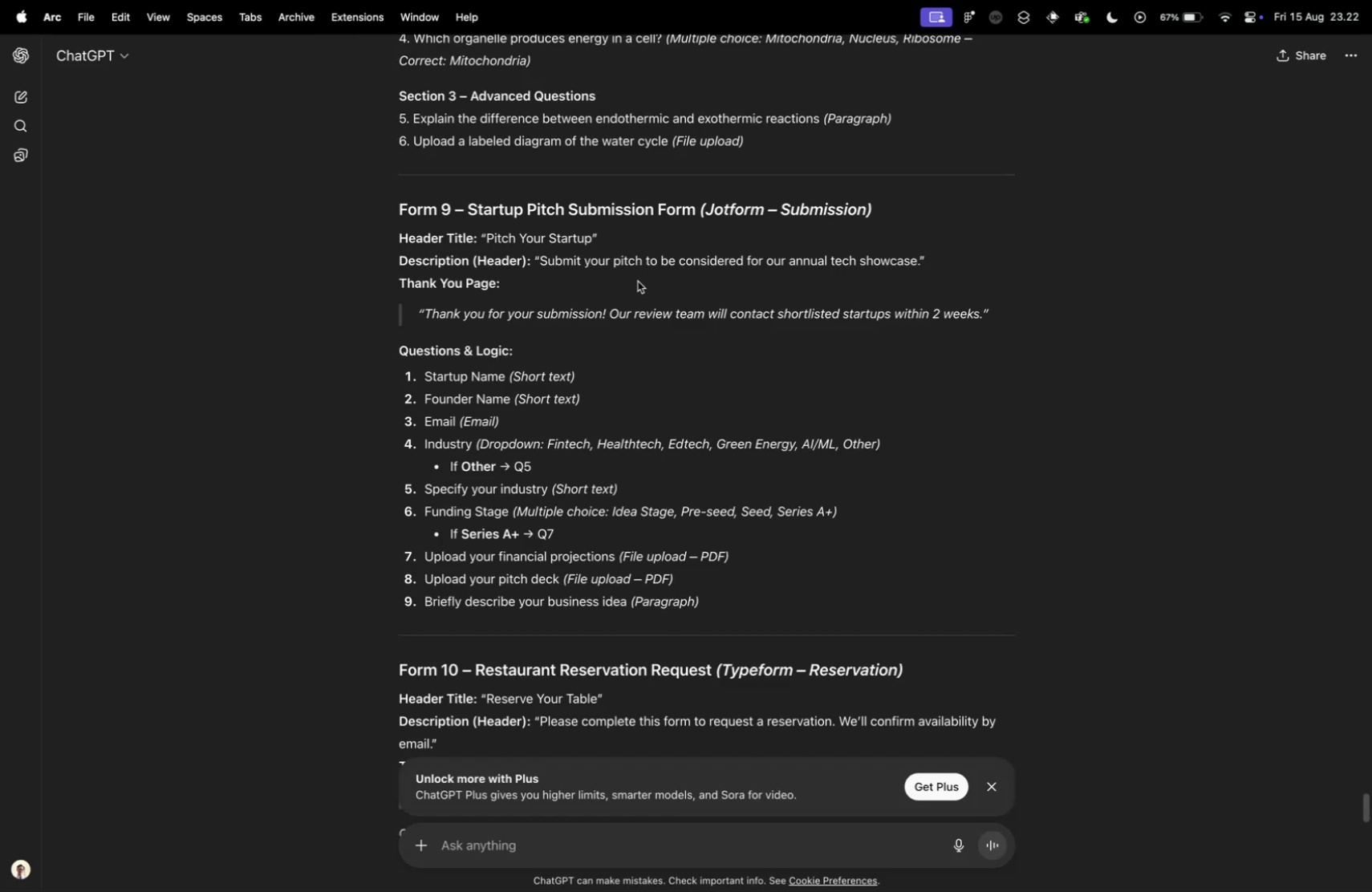 
key(Control+ControlLeft)
 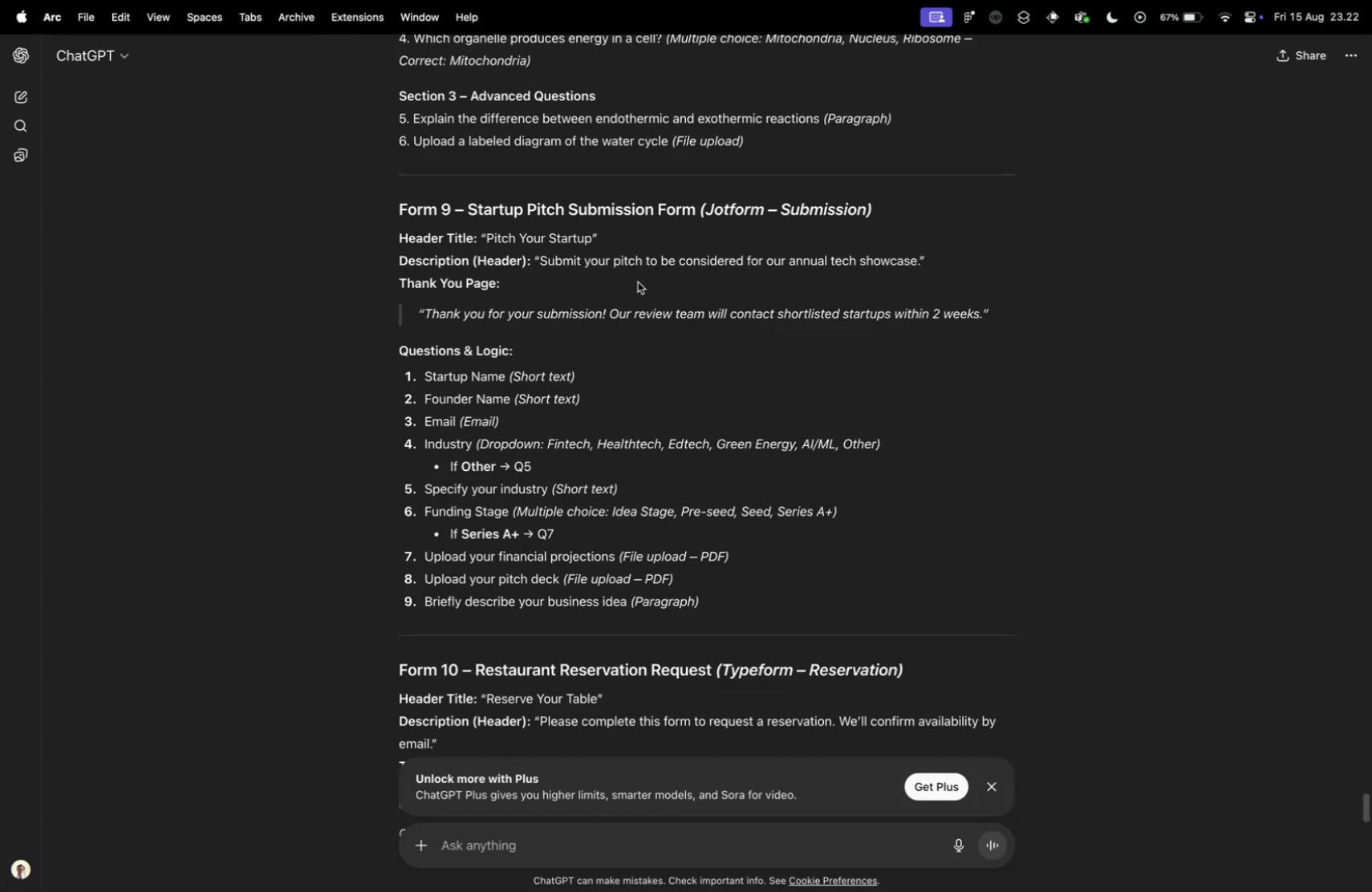 
key(Control+Tab)
 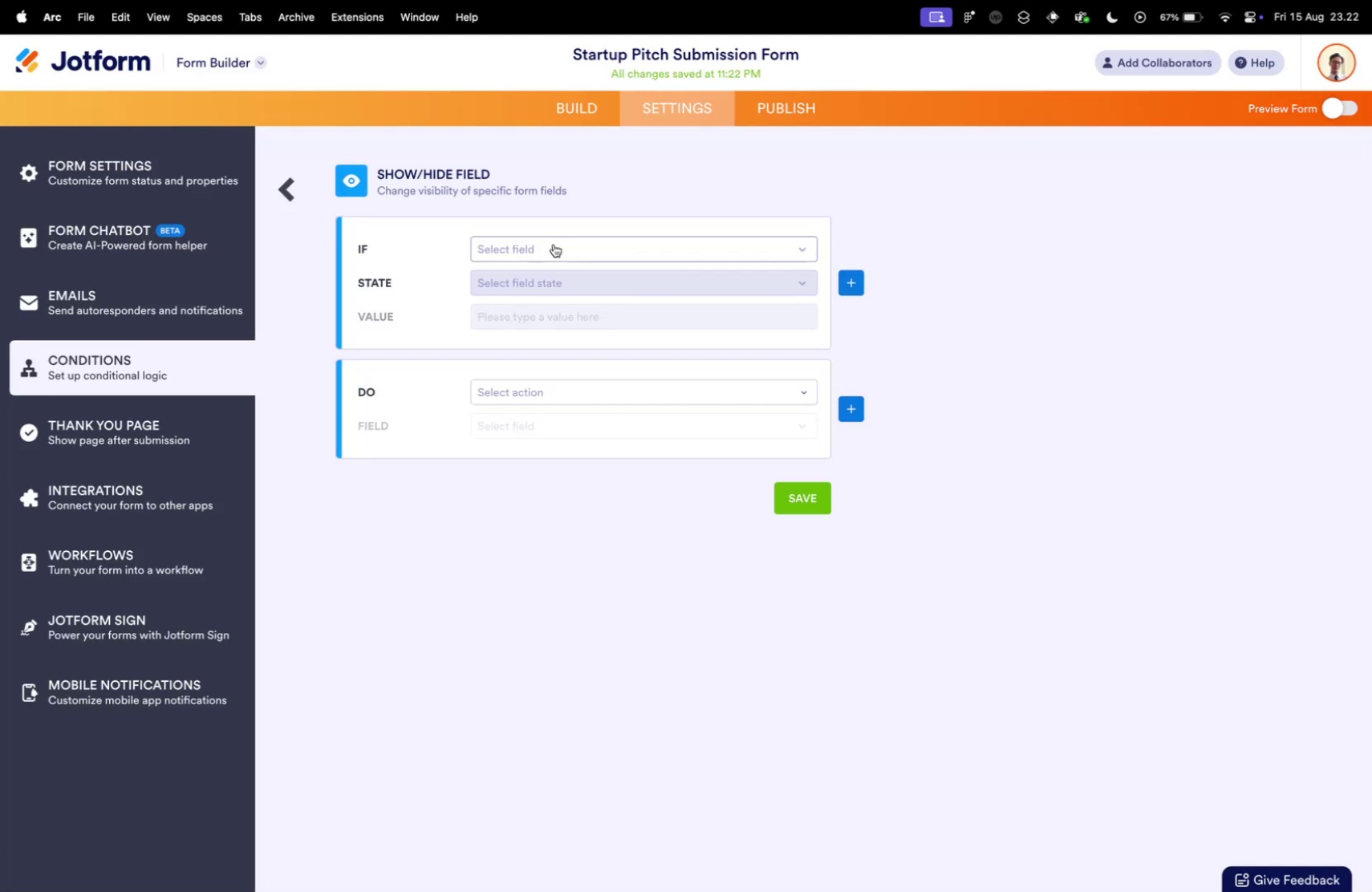 
left_click([554, 244])
 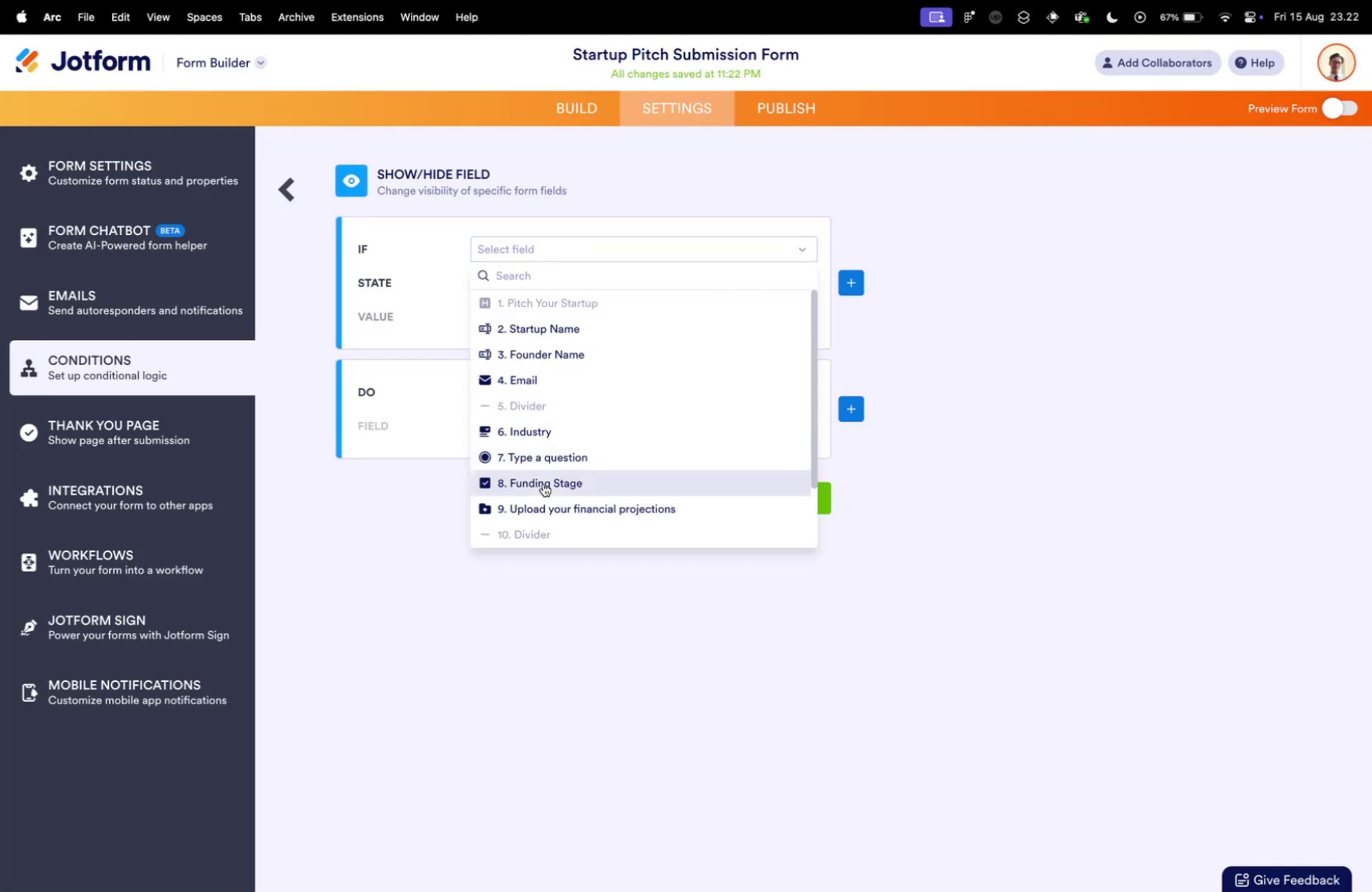 
key(Control+ControlLeft)
 